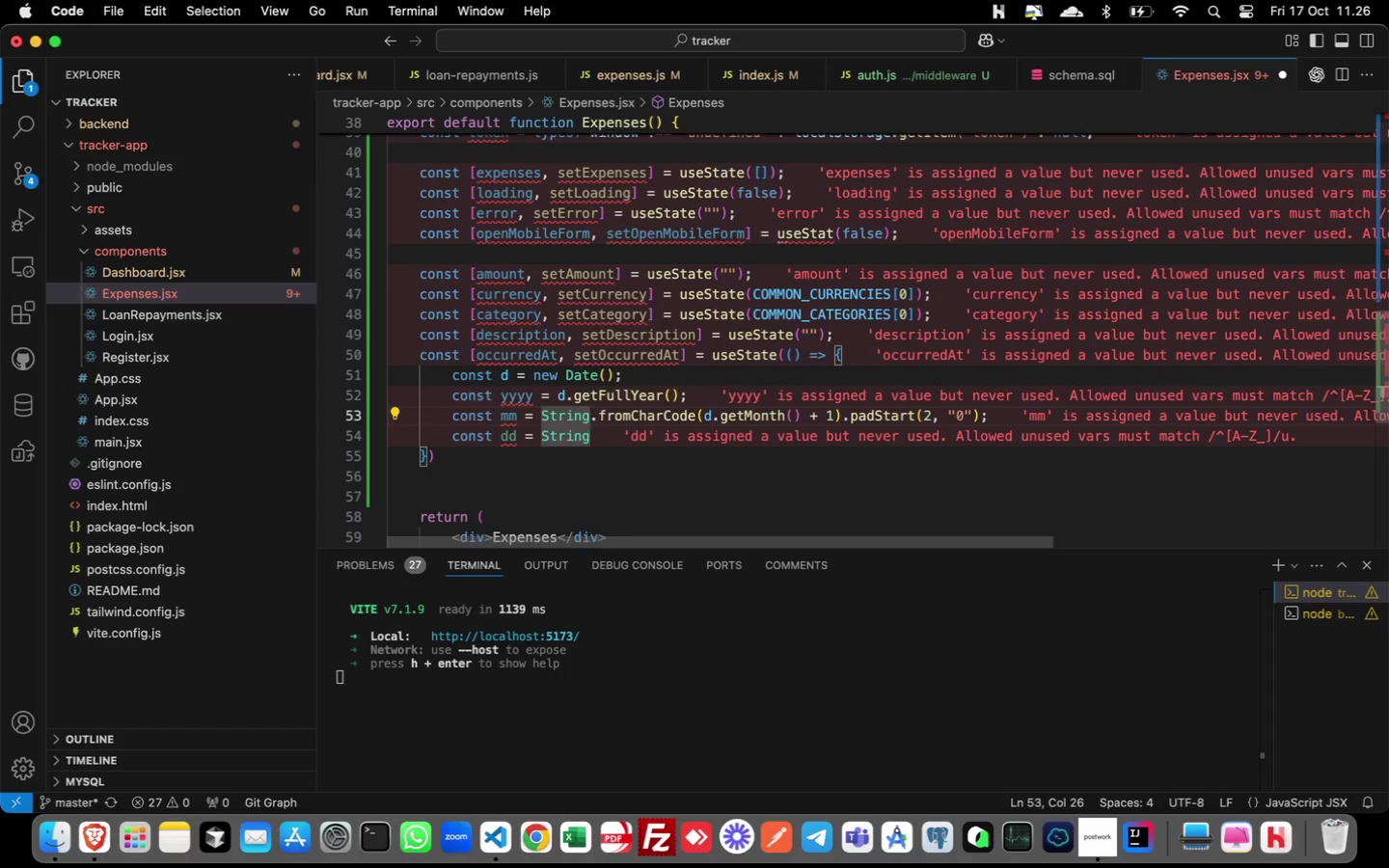 
key(ArrowRight)
 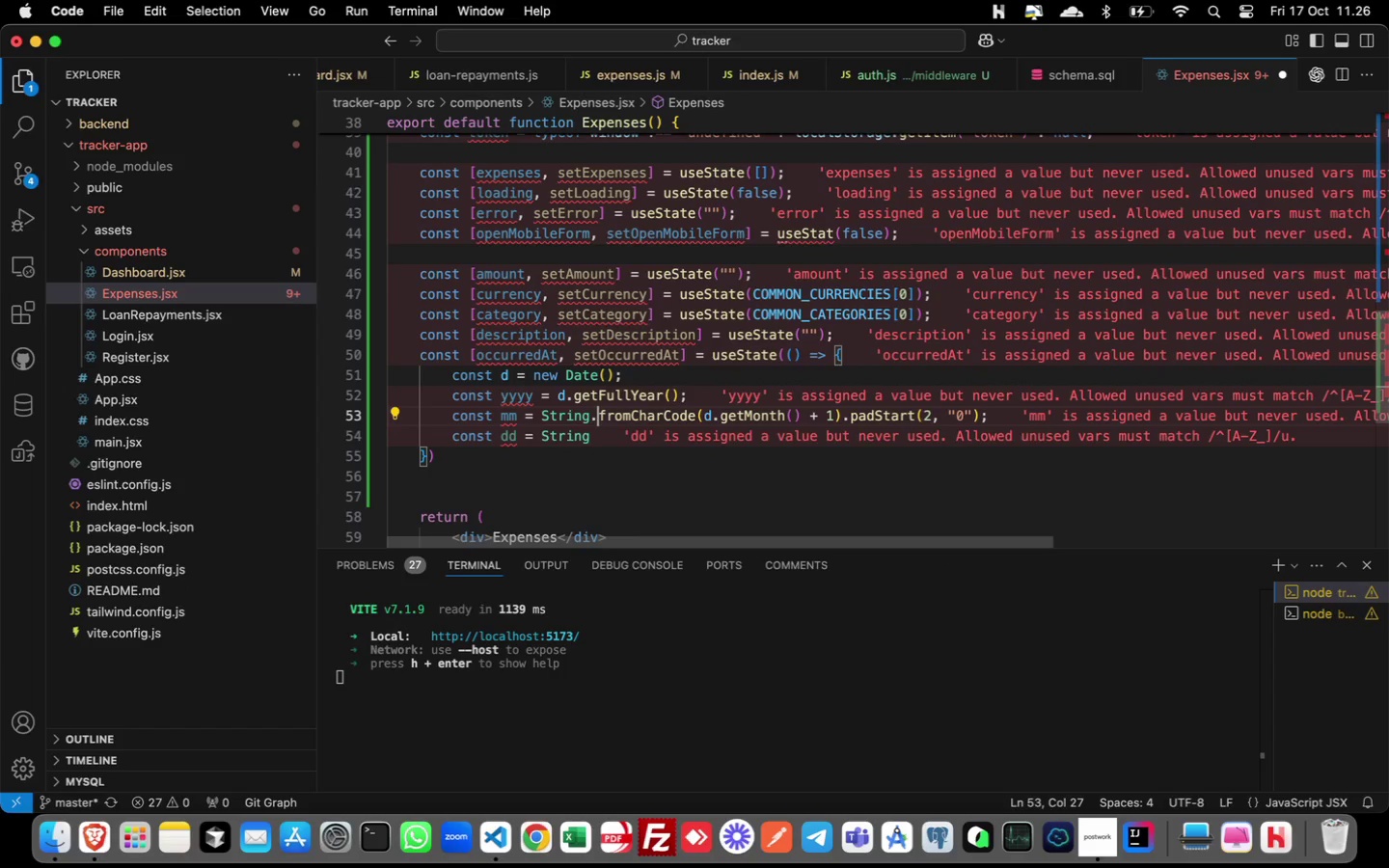 
key(Shift+ArrowRight)
 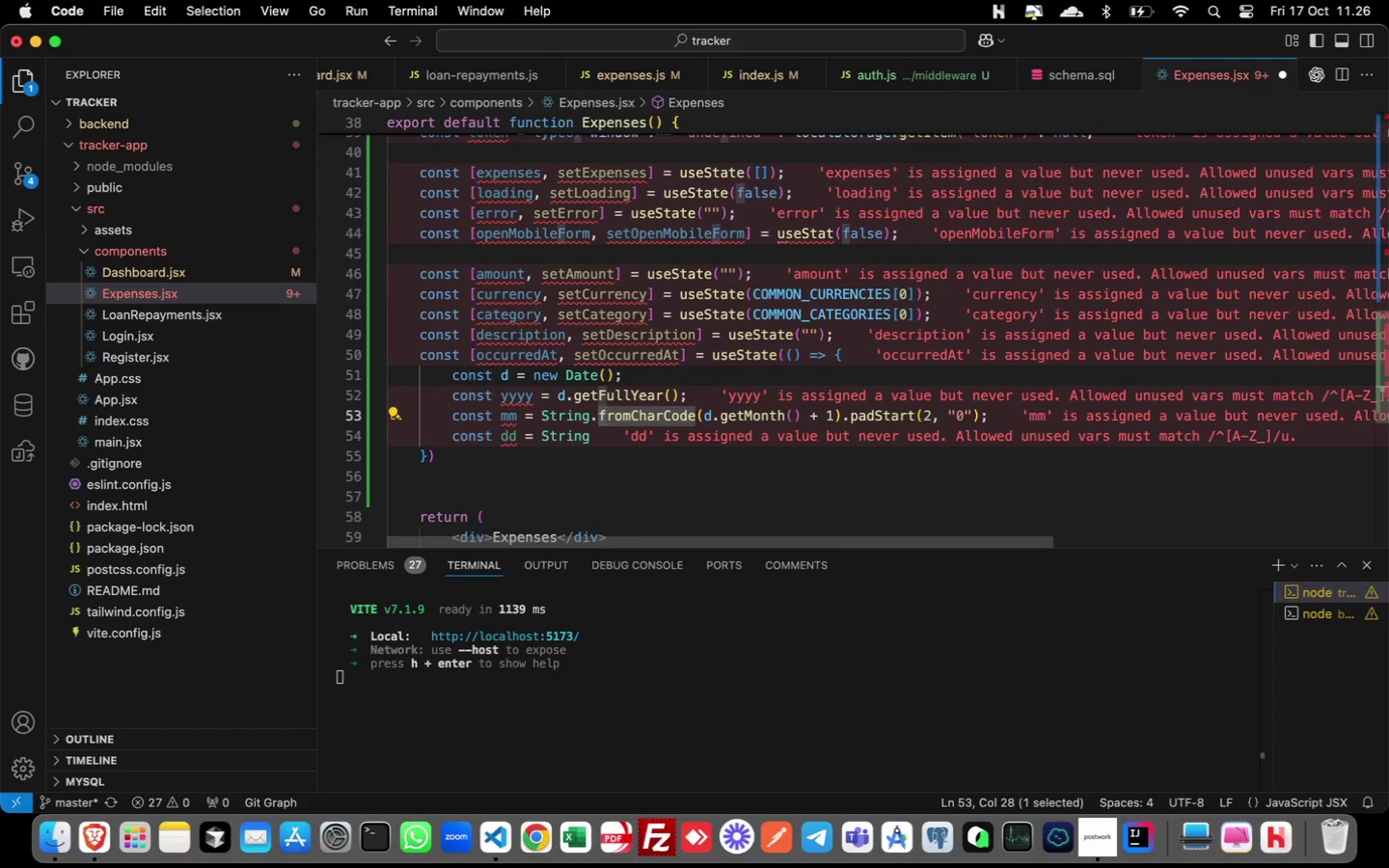 
key(ArrowLeft)
 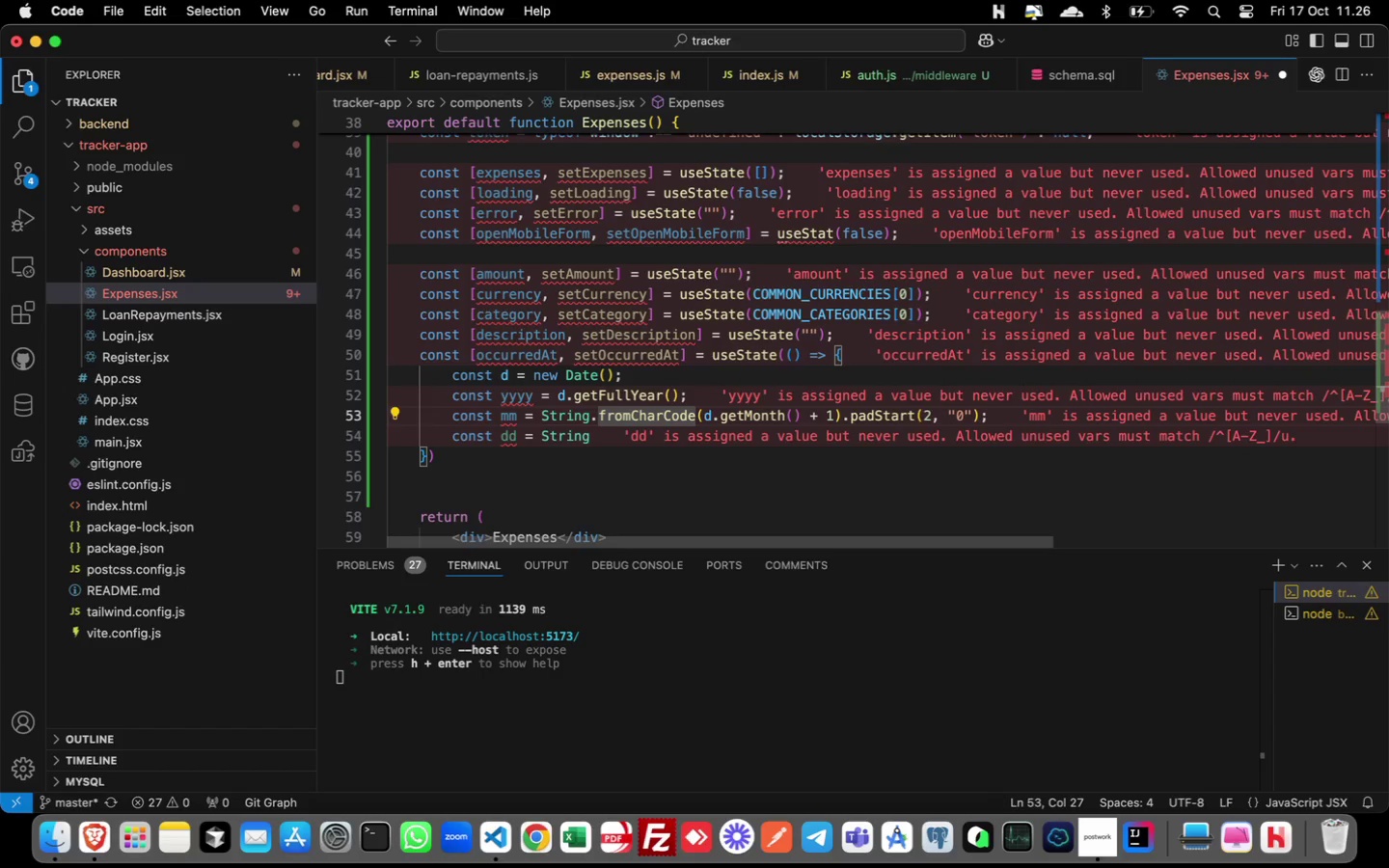 
key(ArrowLeft)
 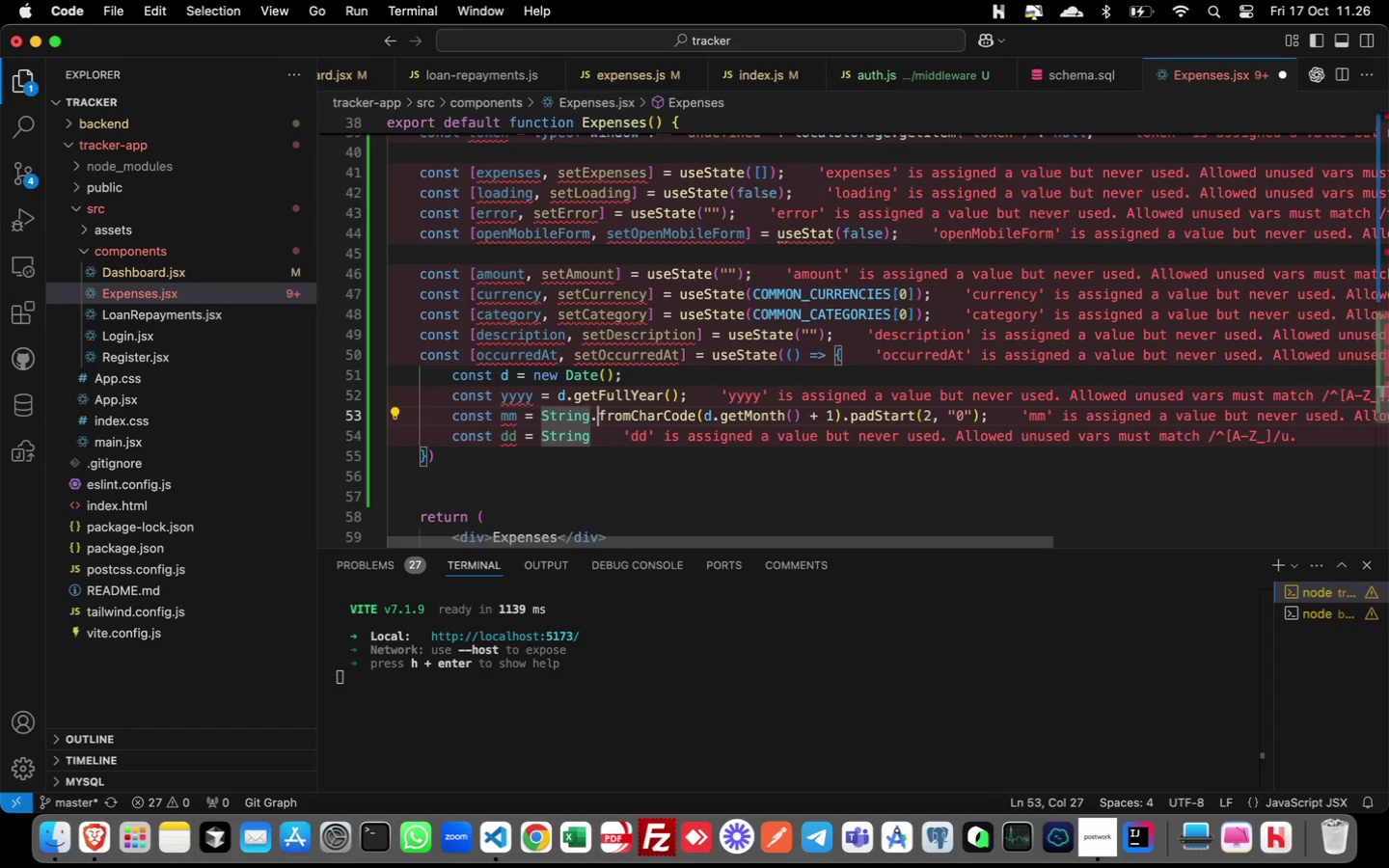 
key(ArrowRight)
 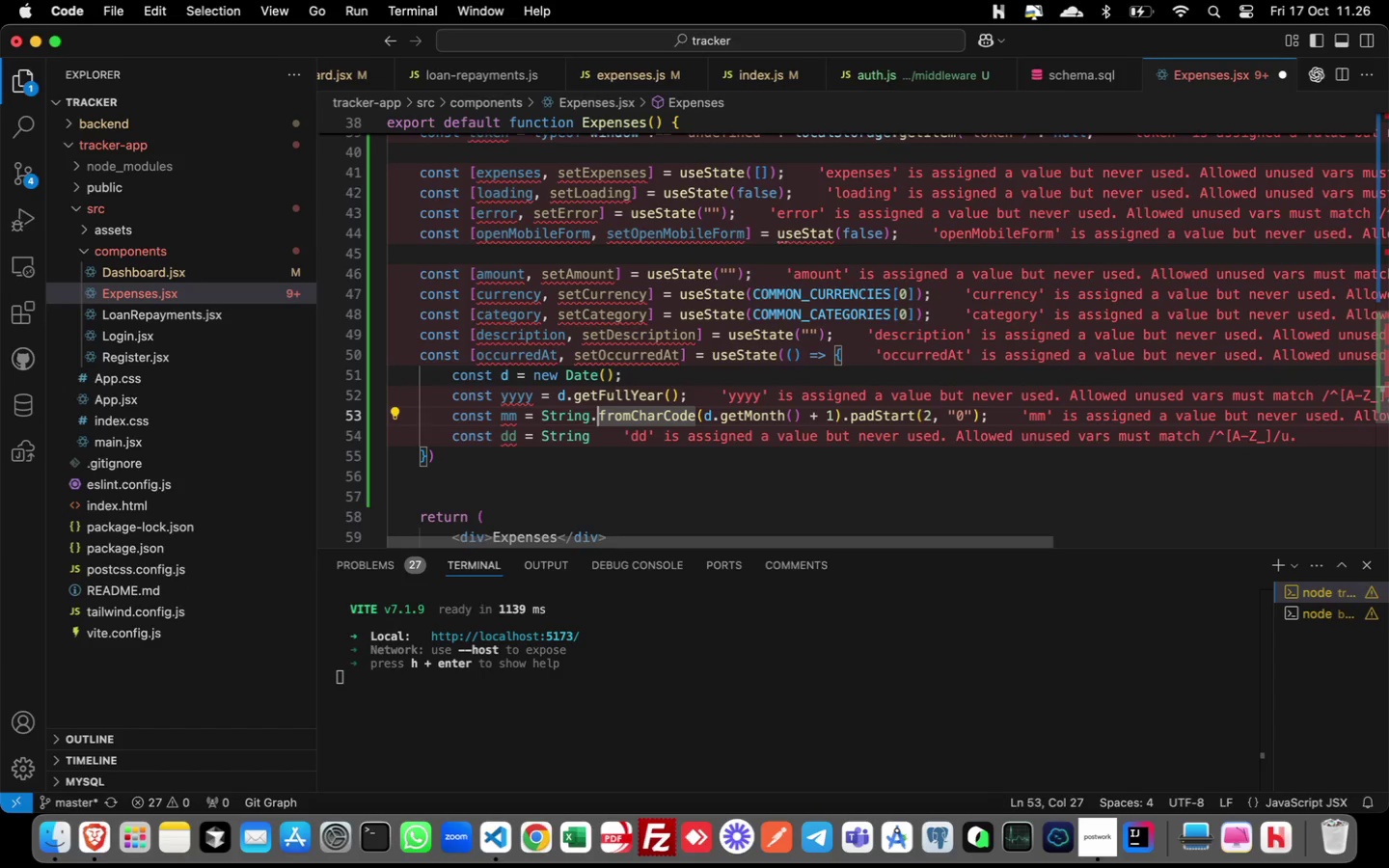 
key(ArrowLeft)
 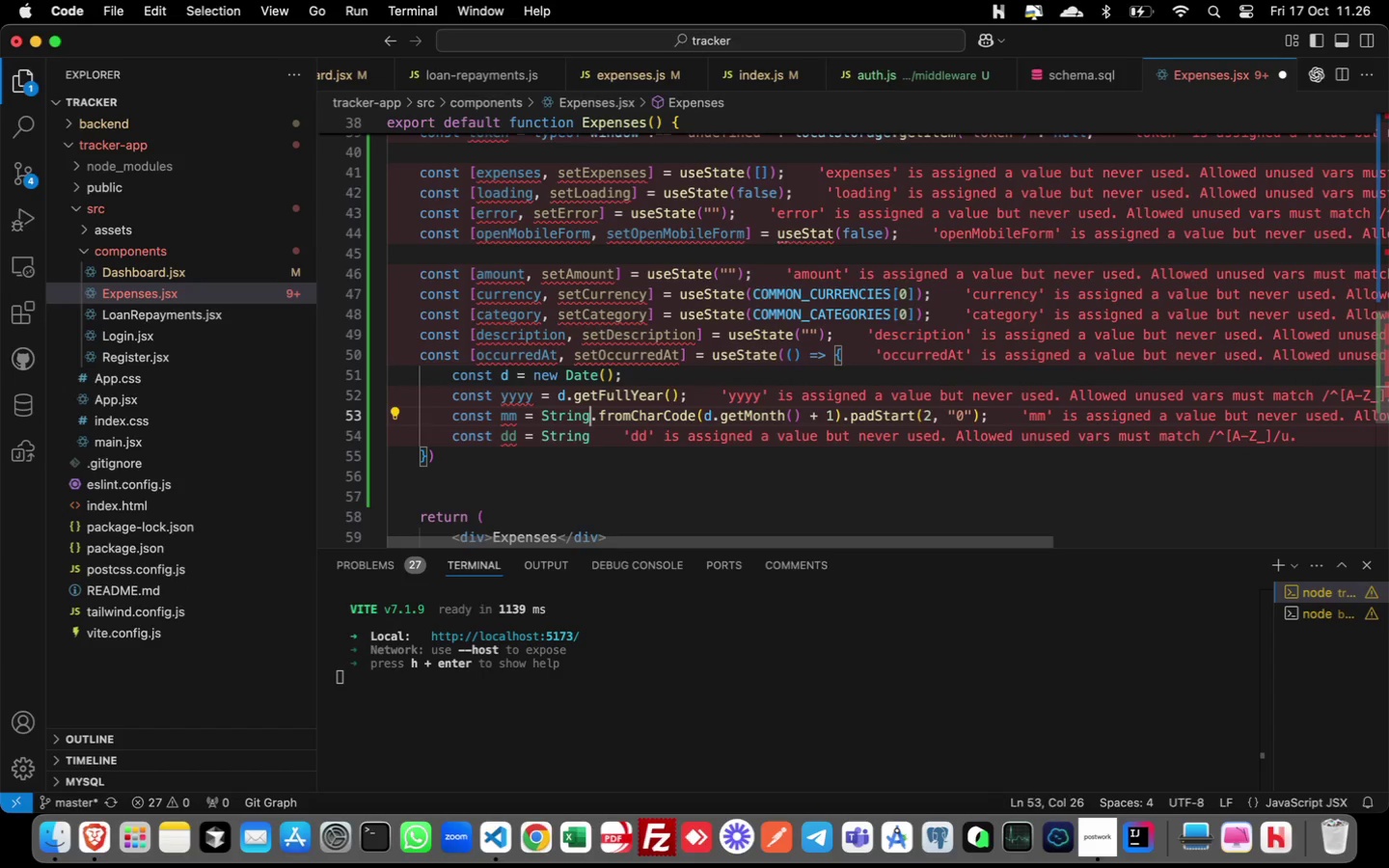 
key(Shift+ArrowRight)
 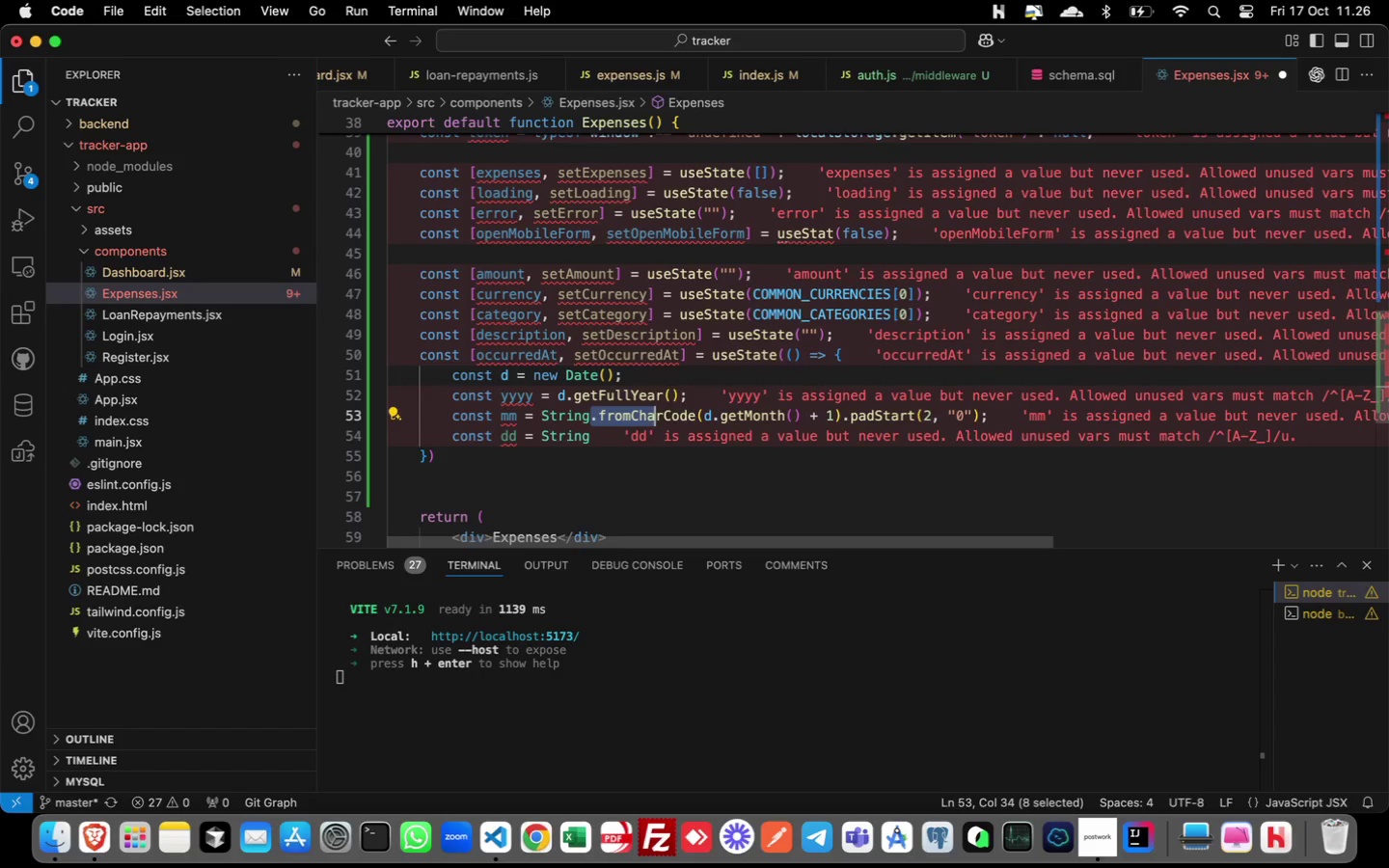 
hold_key(key=ArrowRight, duration=1.3)
 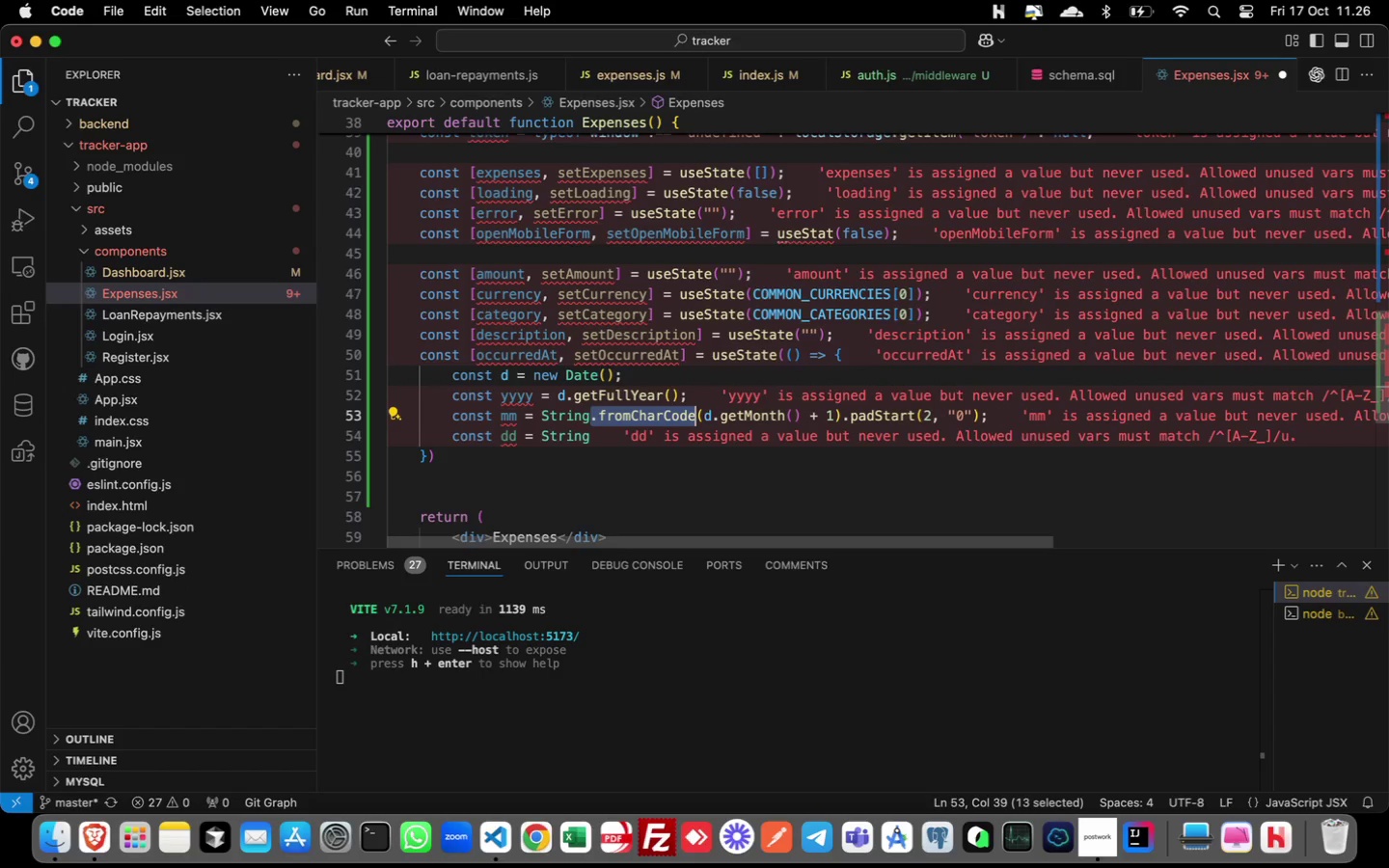 
key(Shift+ArrowRight)
 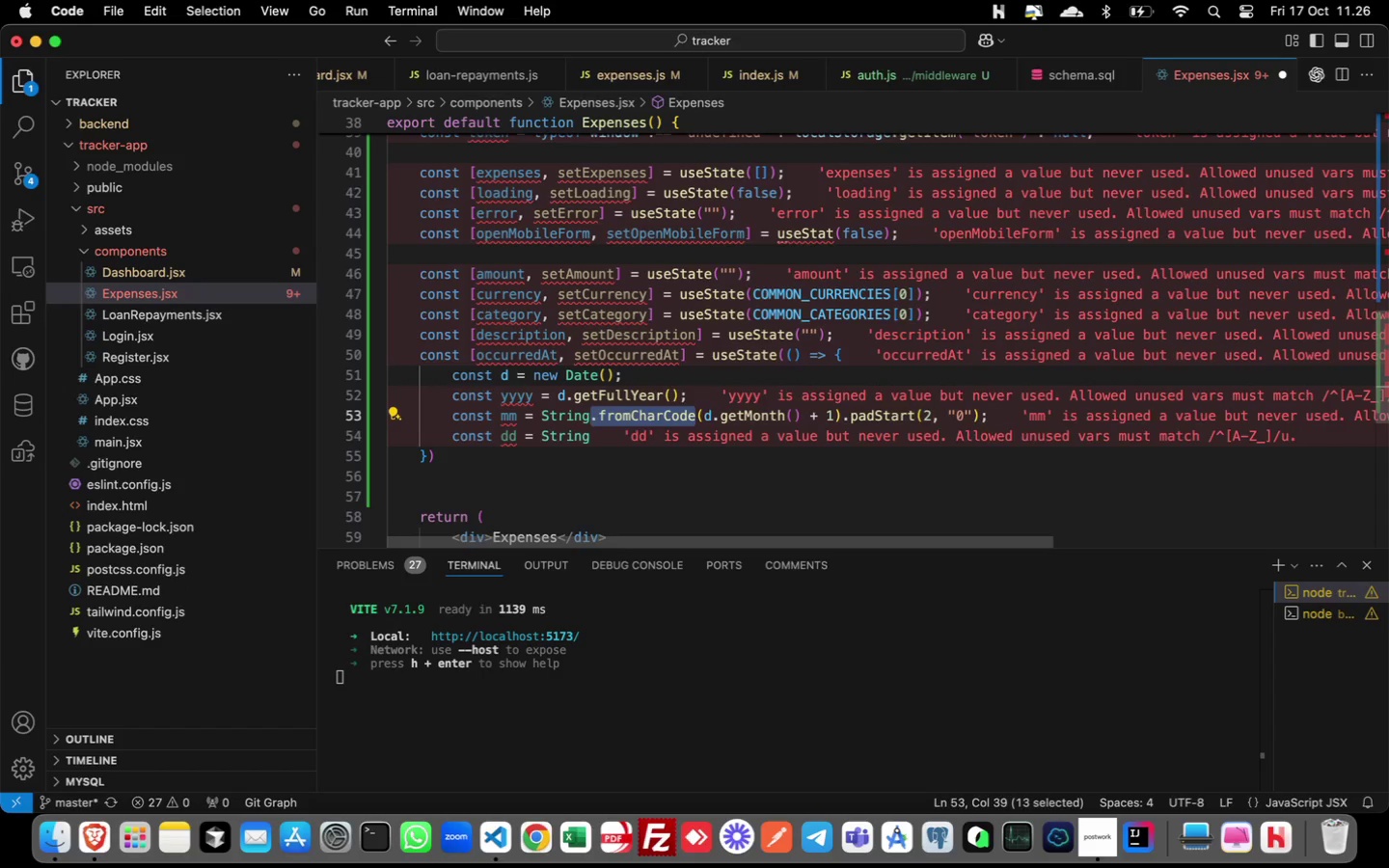 
key(Backspace)
 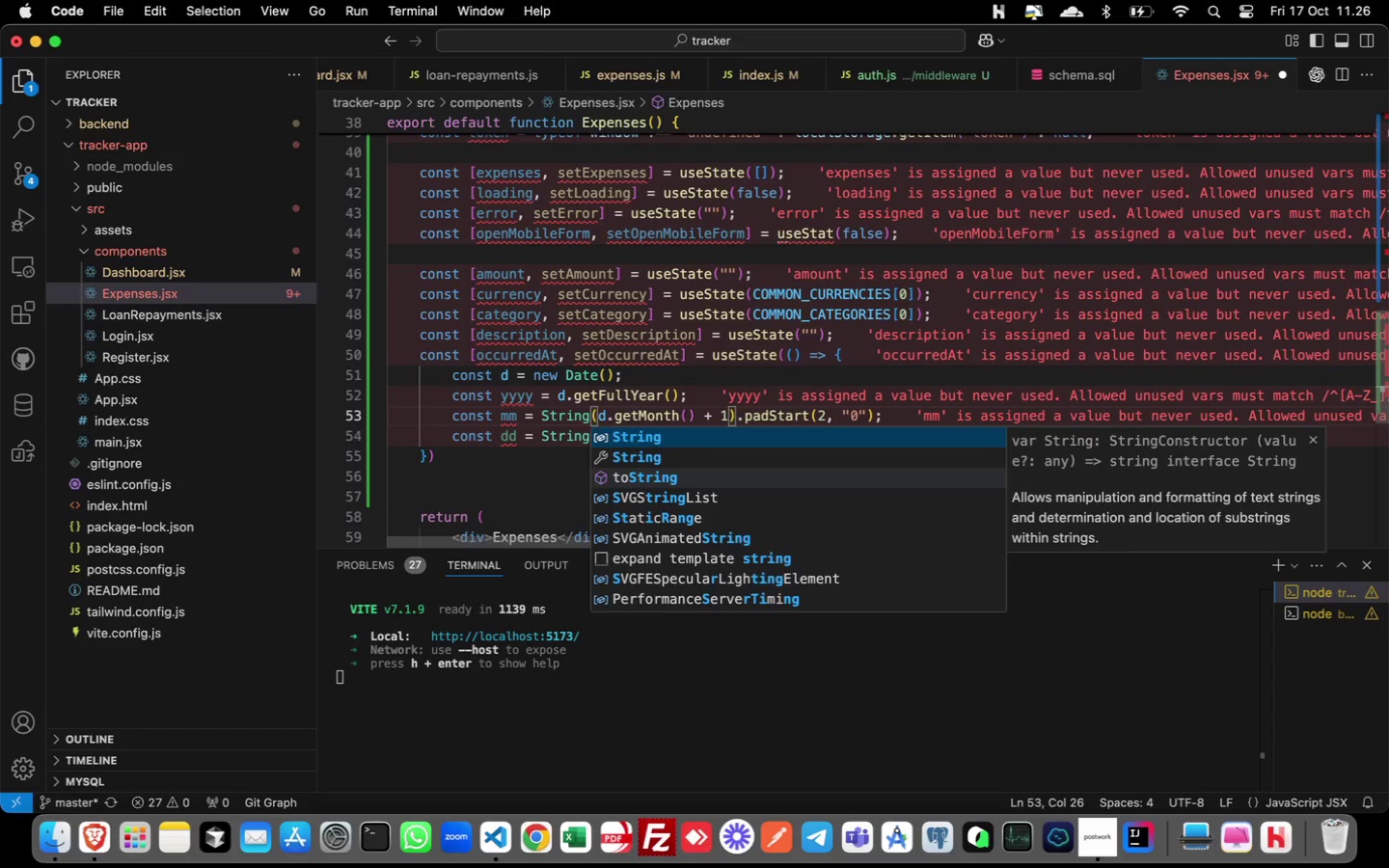 
key(Escape)
 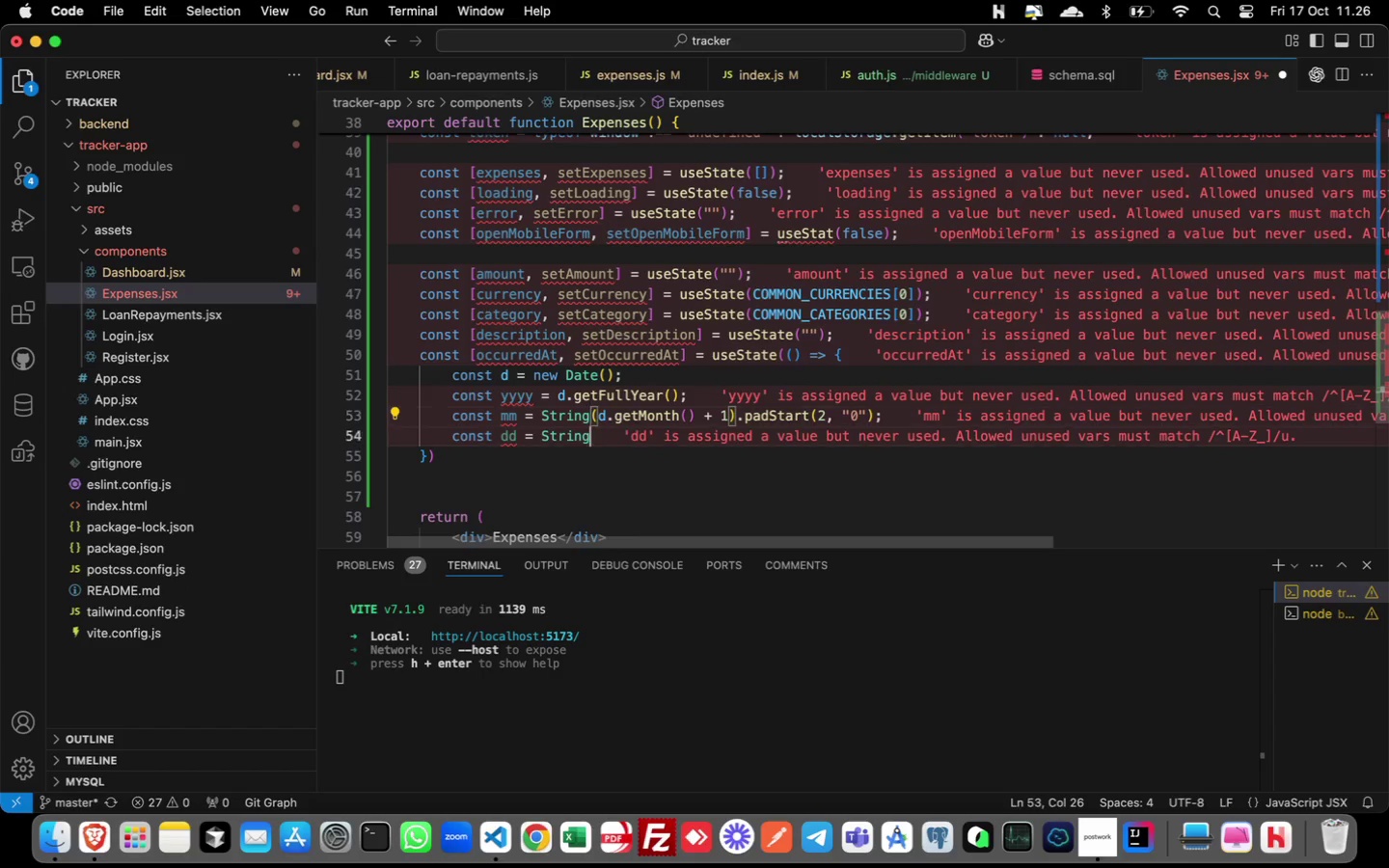 
key(ArrowDown)
 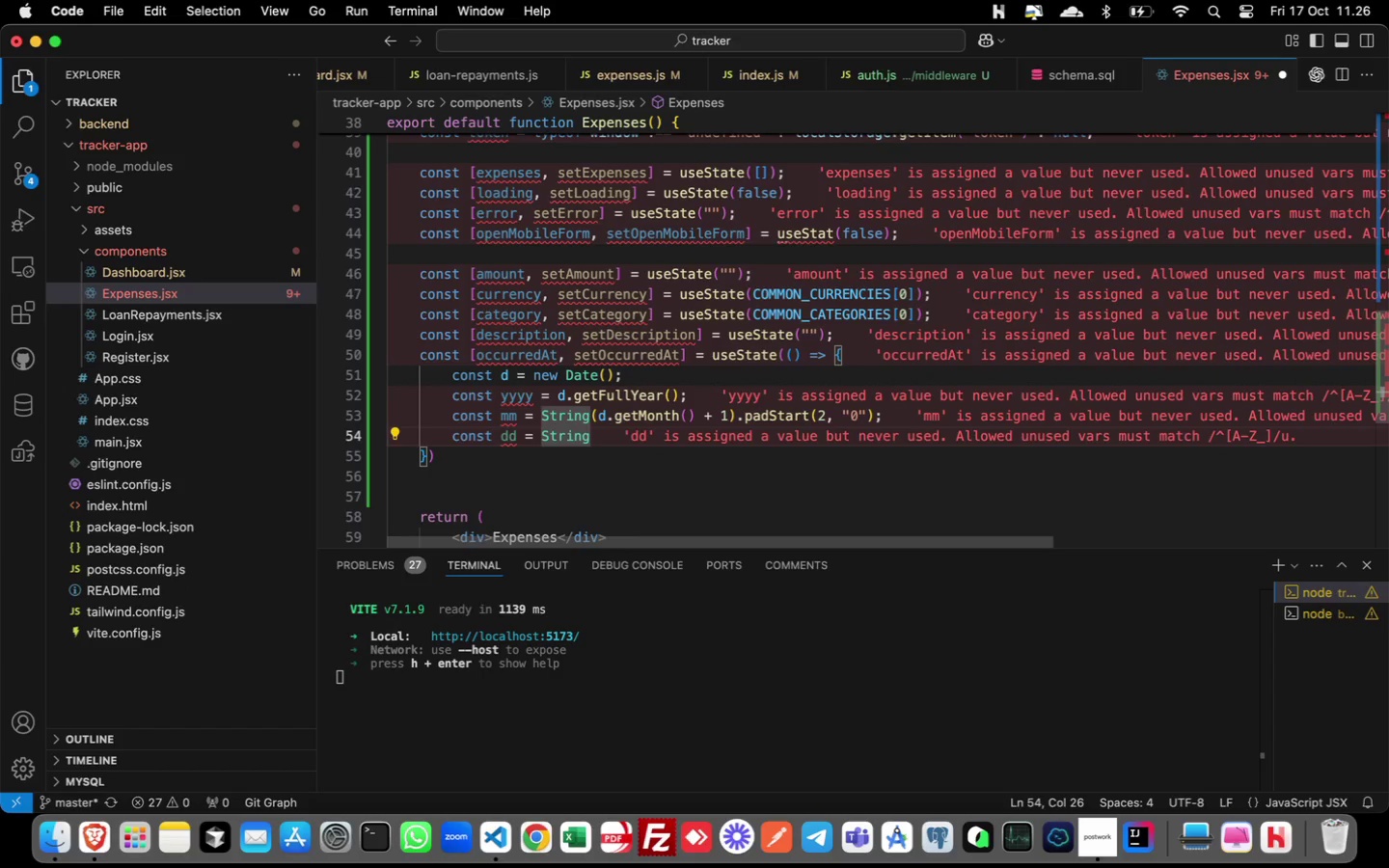 
type((d.getda)
 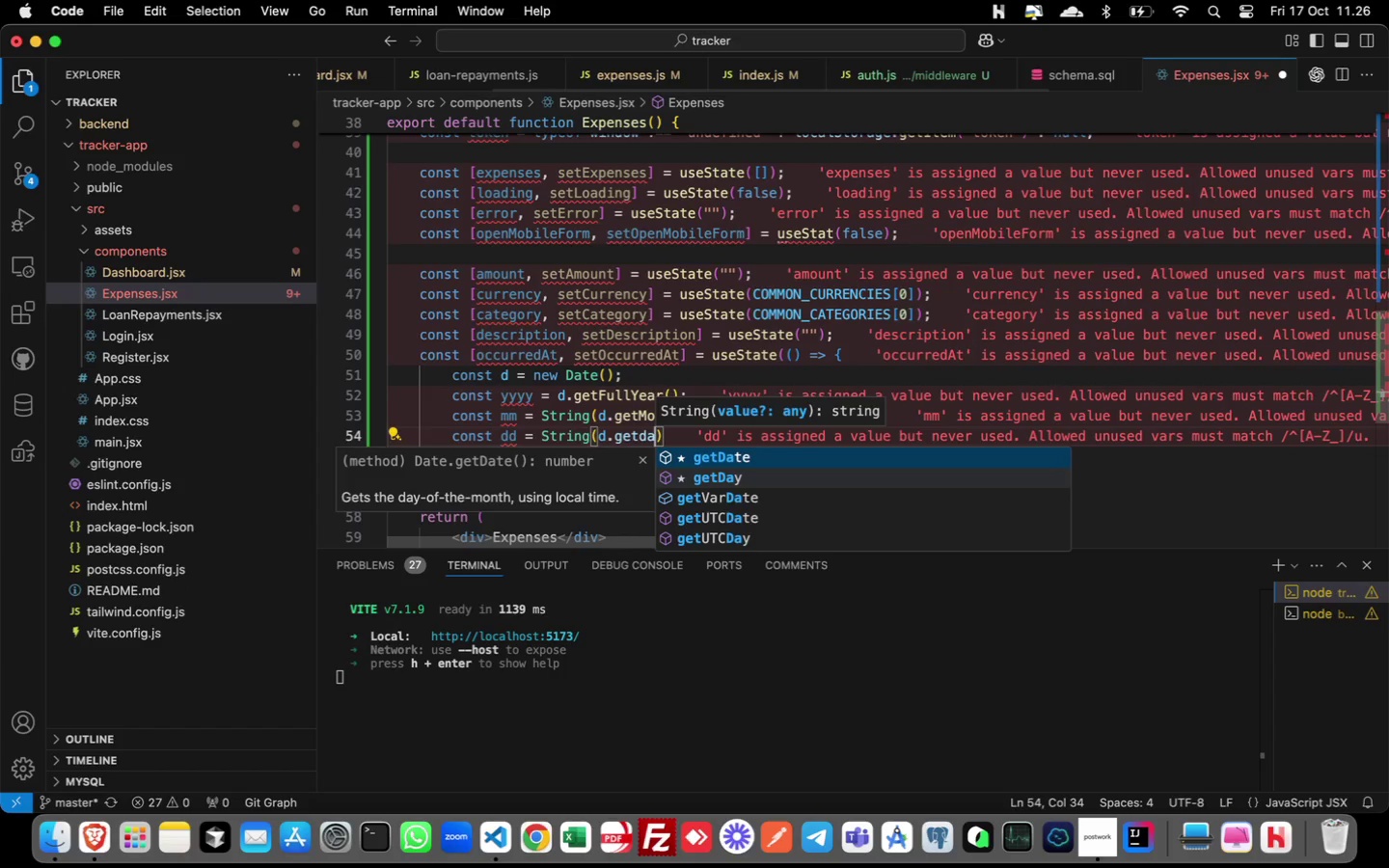 
key(Enter)
 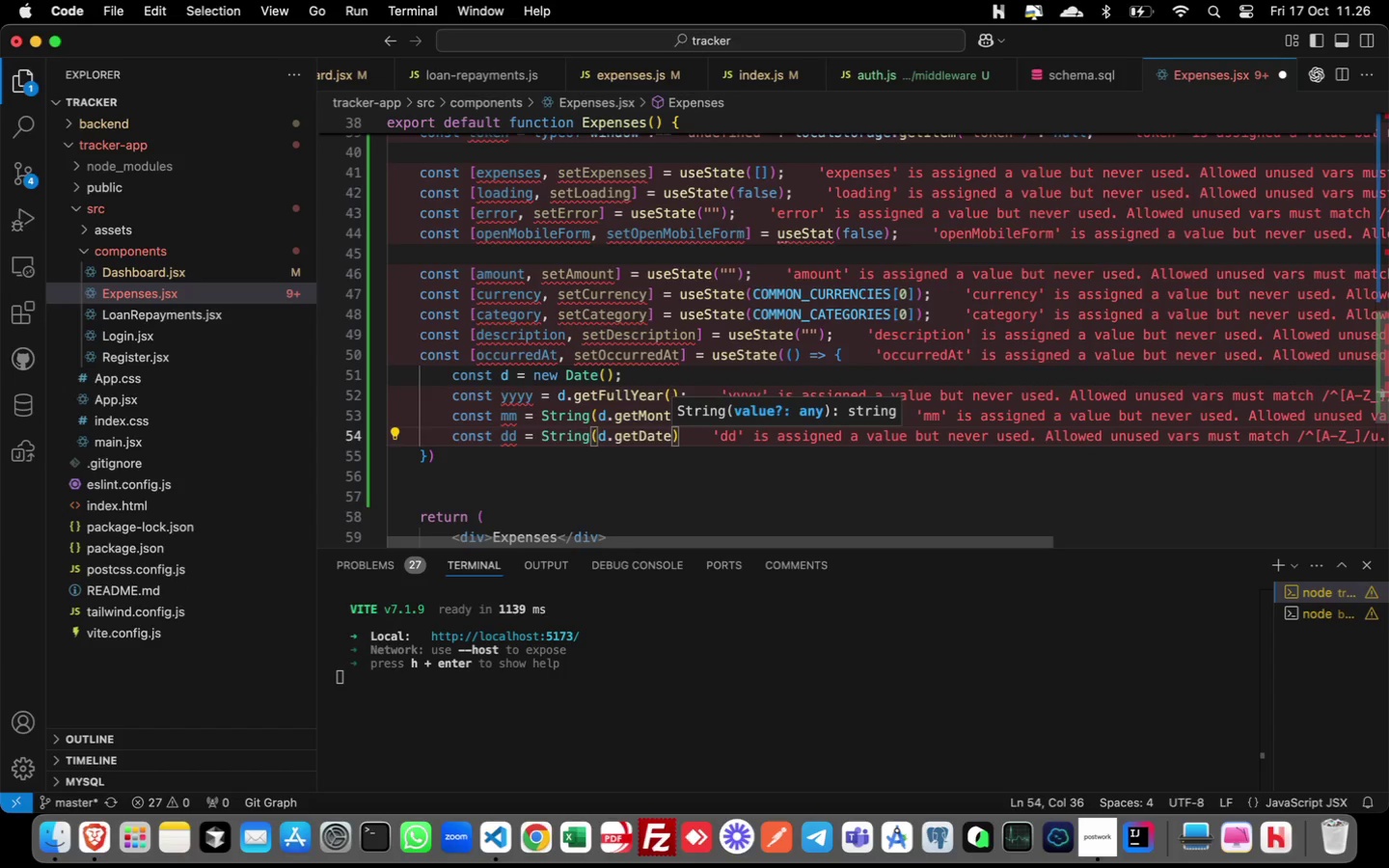 
type(())
 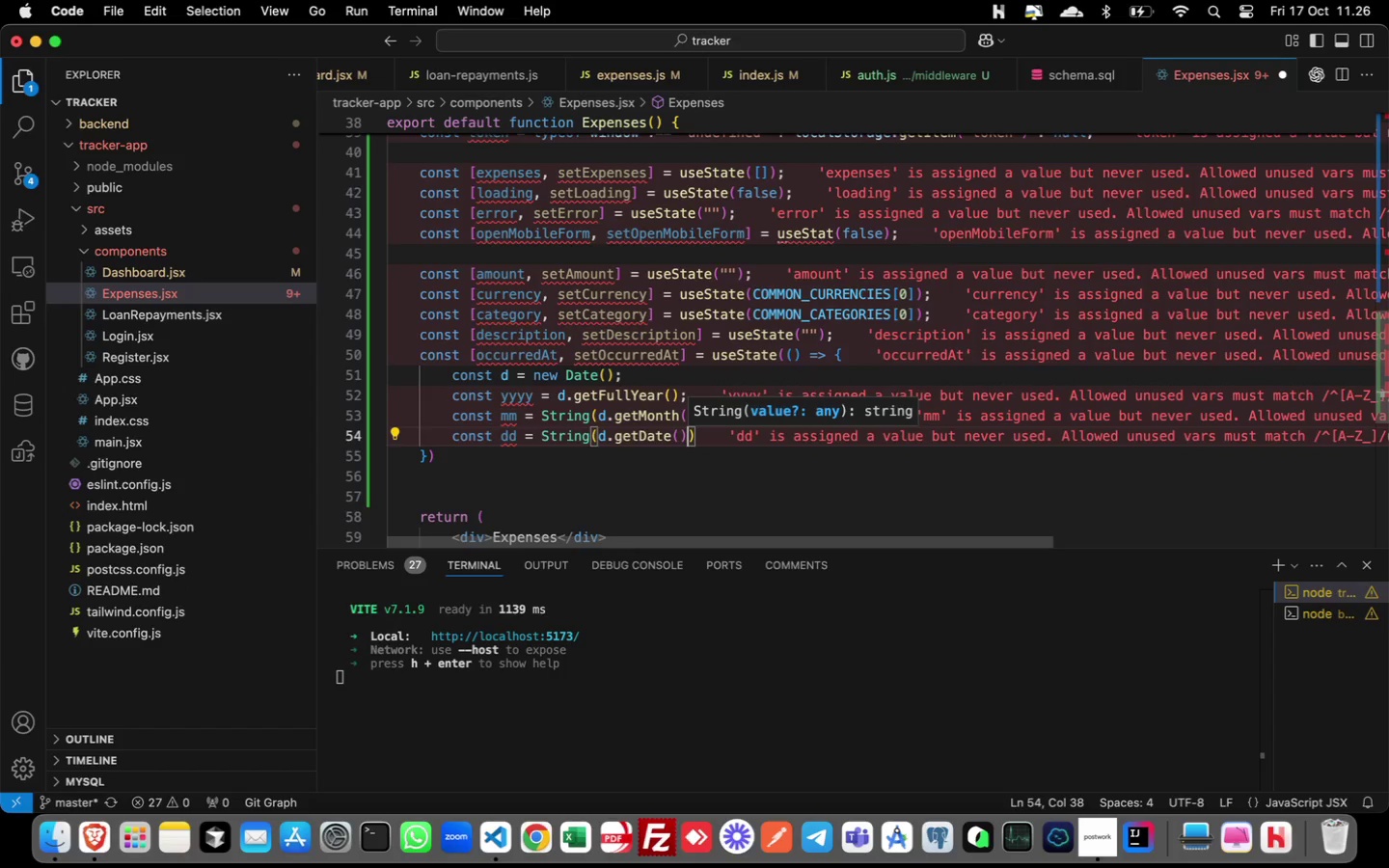 
key(ArrowRight)
 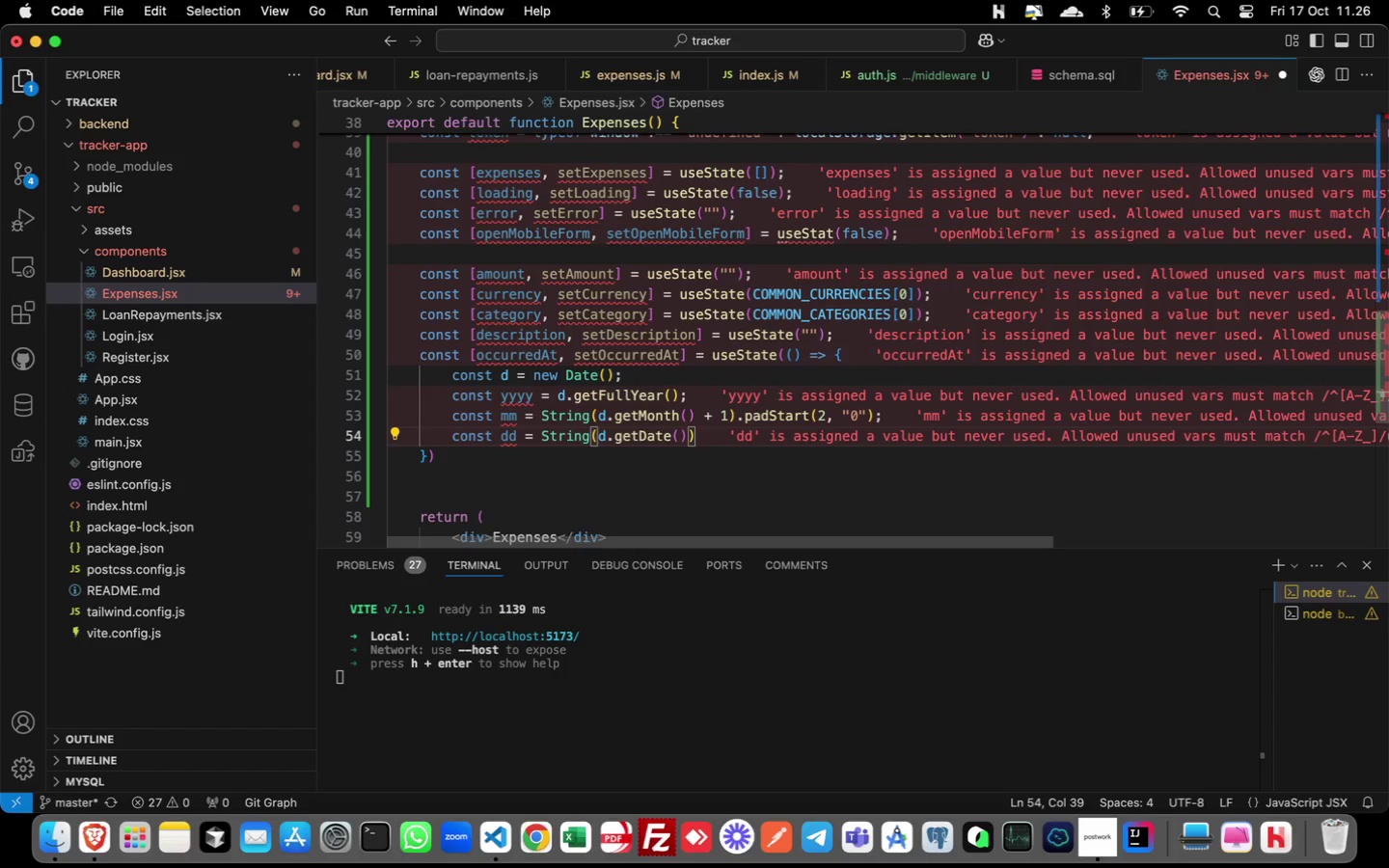 
type(.padStar)
 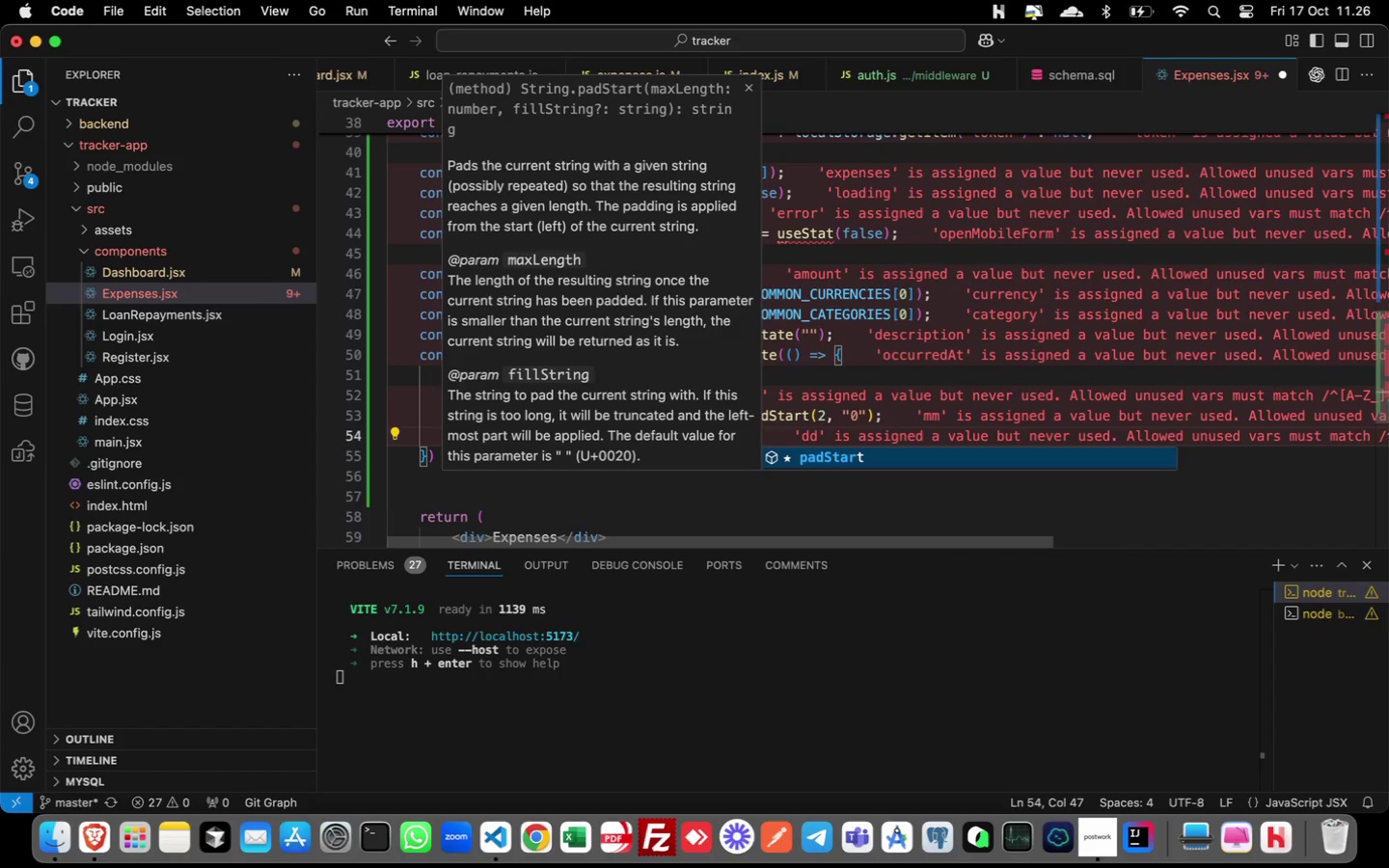 
key(Enter)
 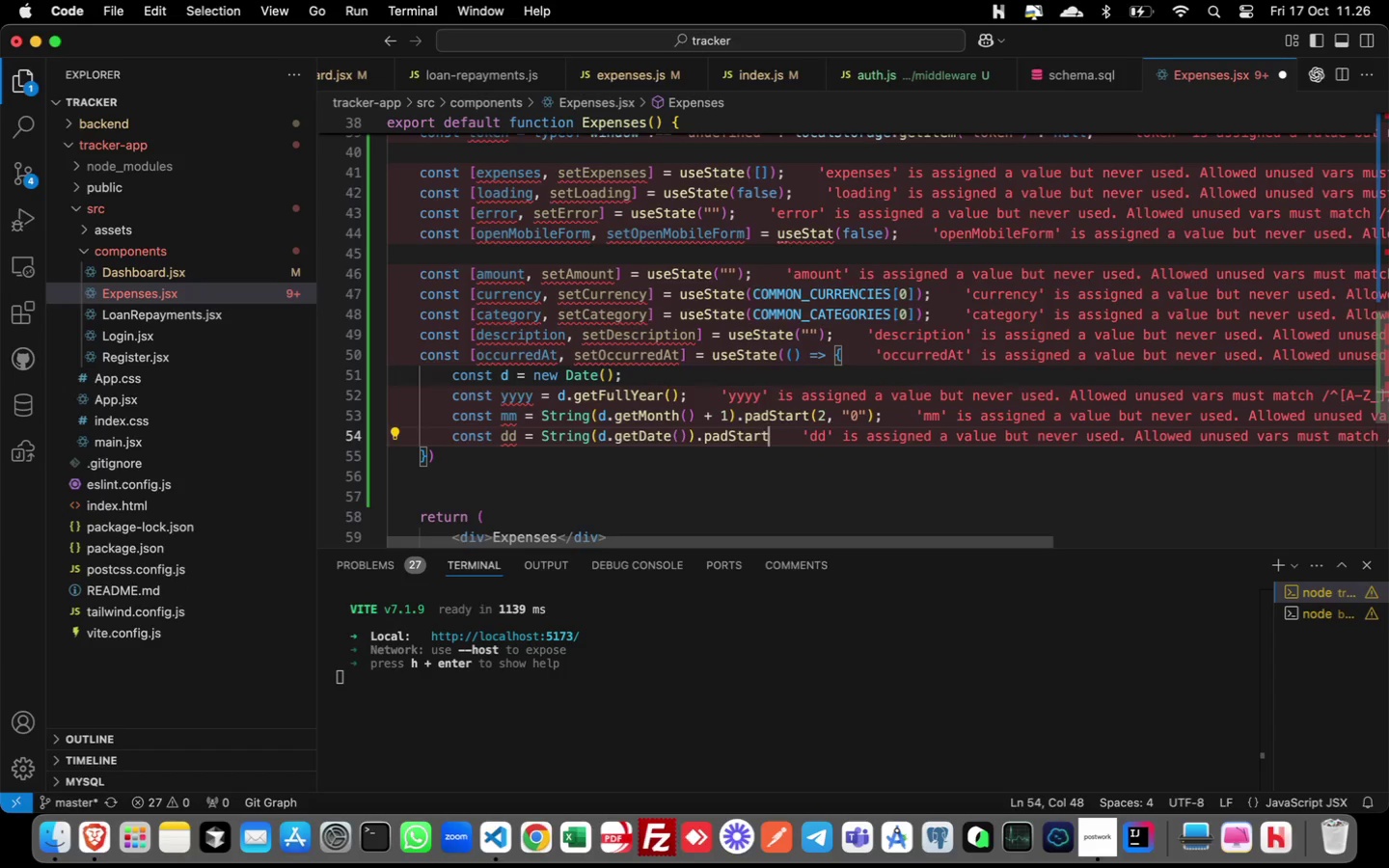 
type())
key(Backspace)
type((2.)
key(Backspace)
type(, "0)
 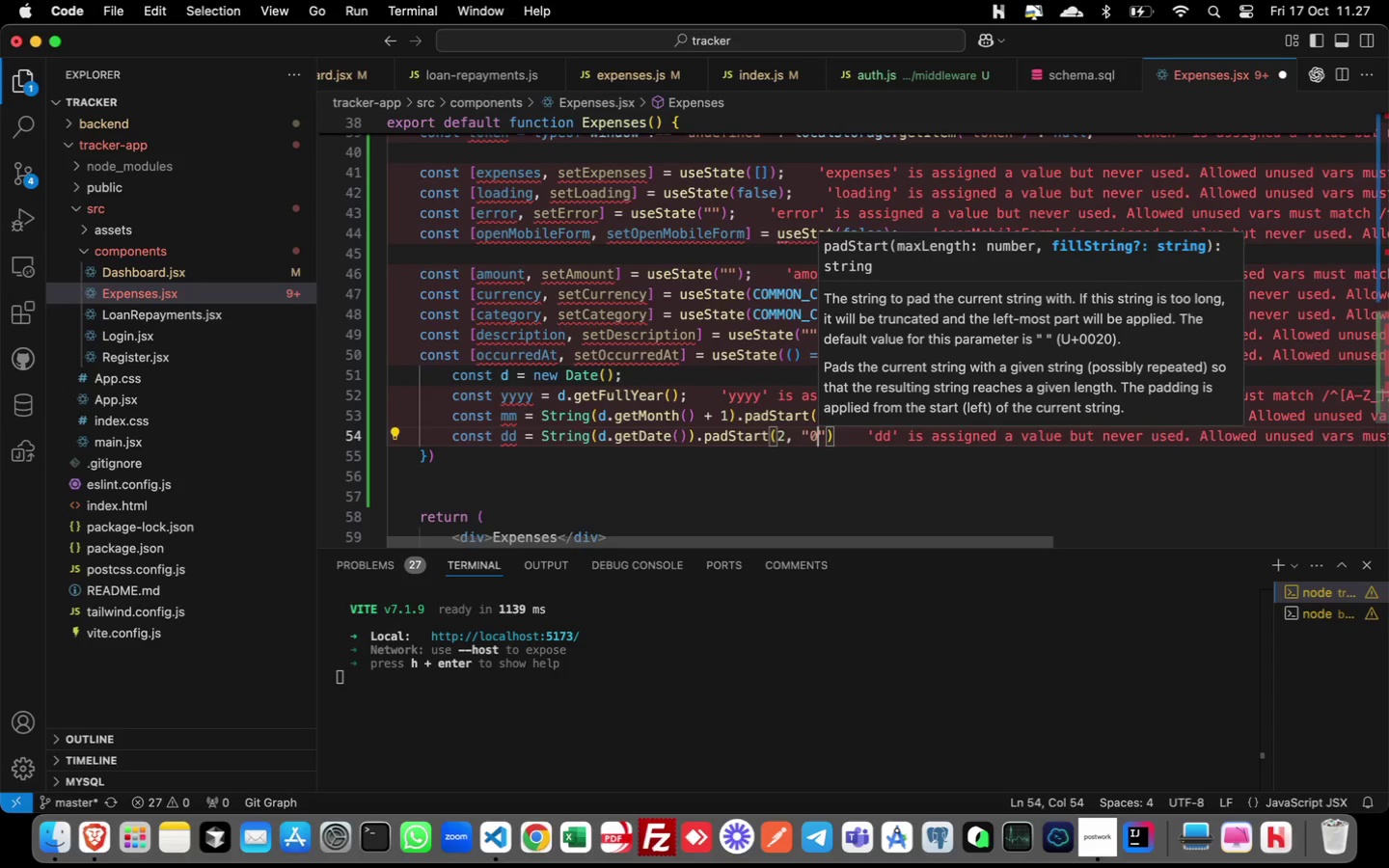 
key(ArrowRight)
 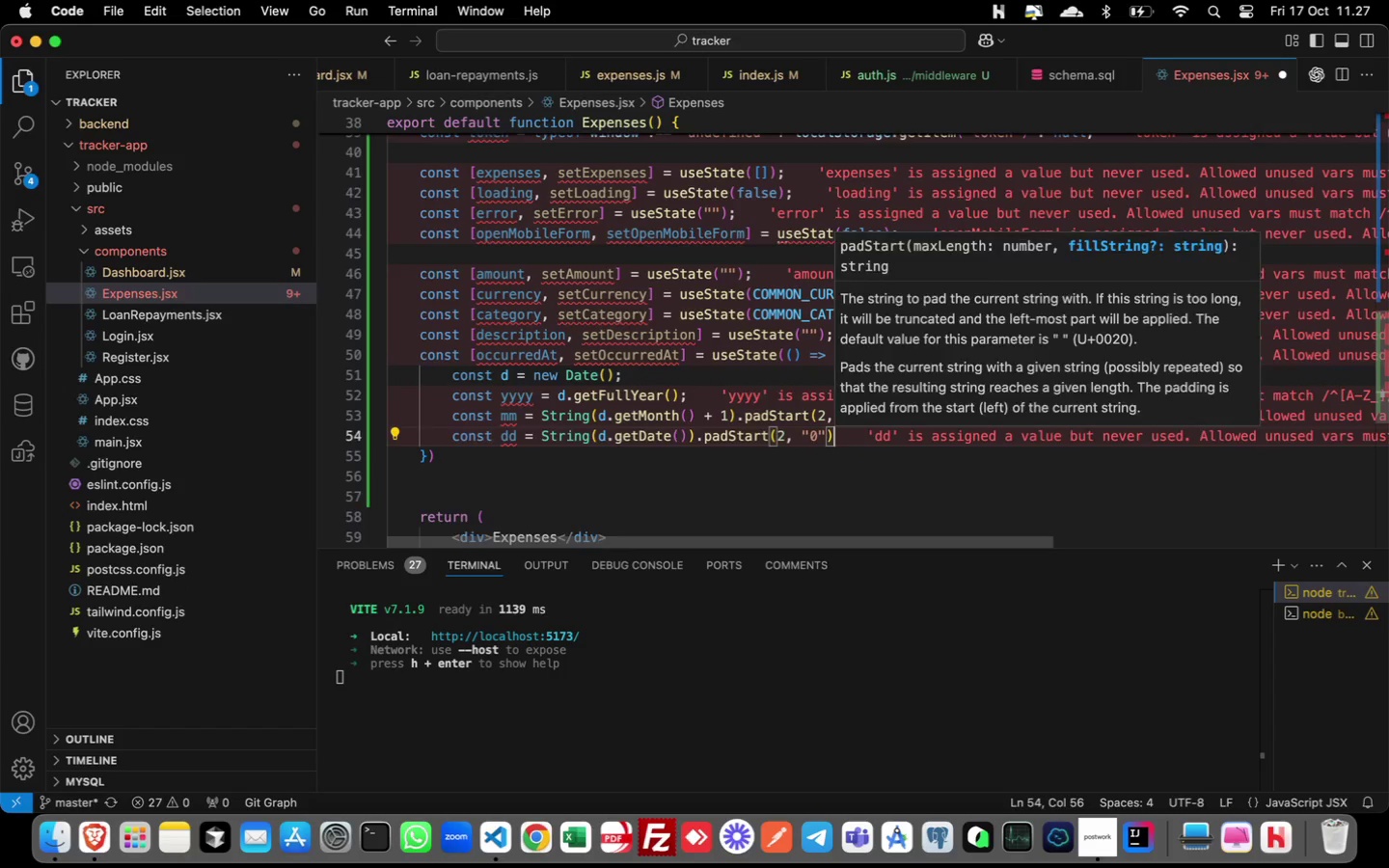 
key(ArrowRight)
 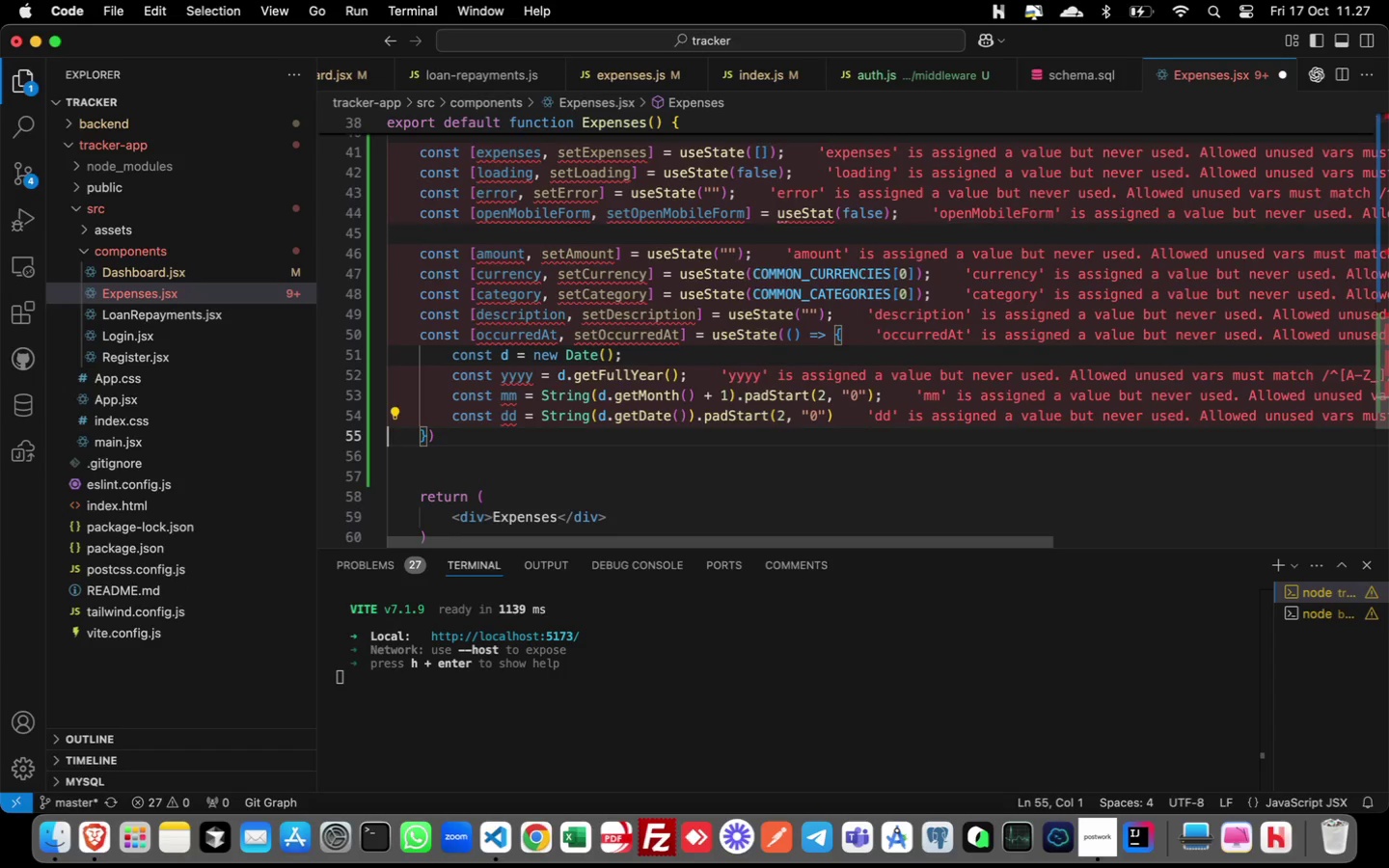 
key(ArrowRight)
 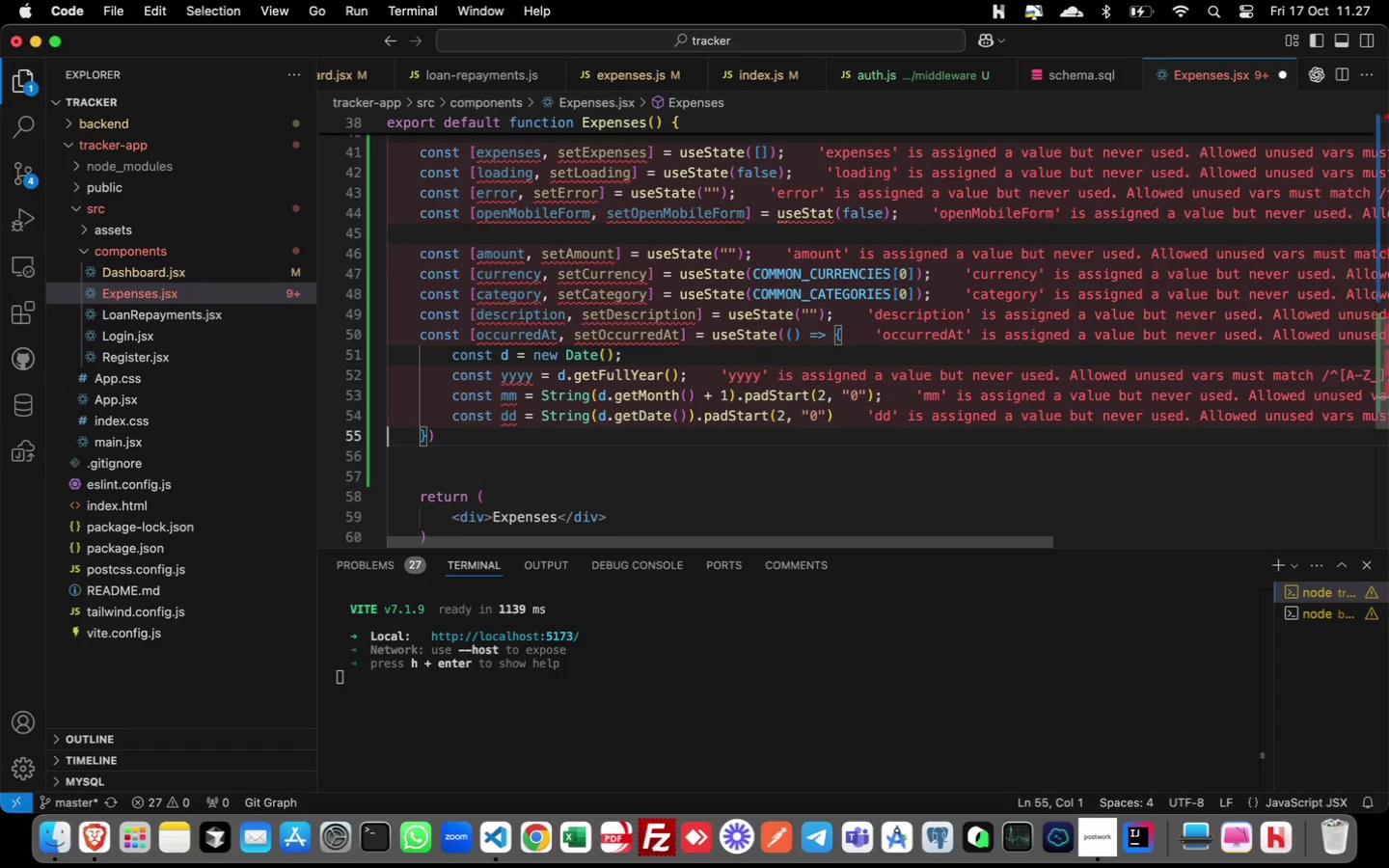 
key(ArrowLeft)
 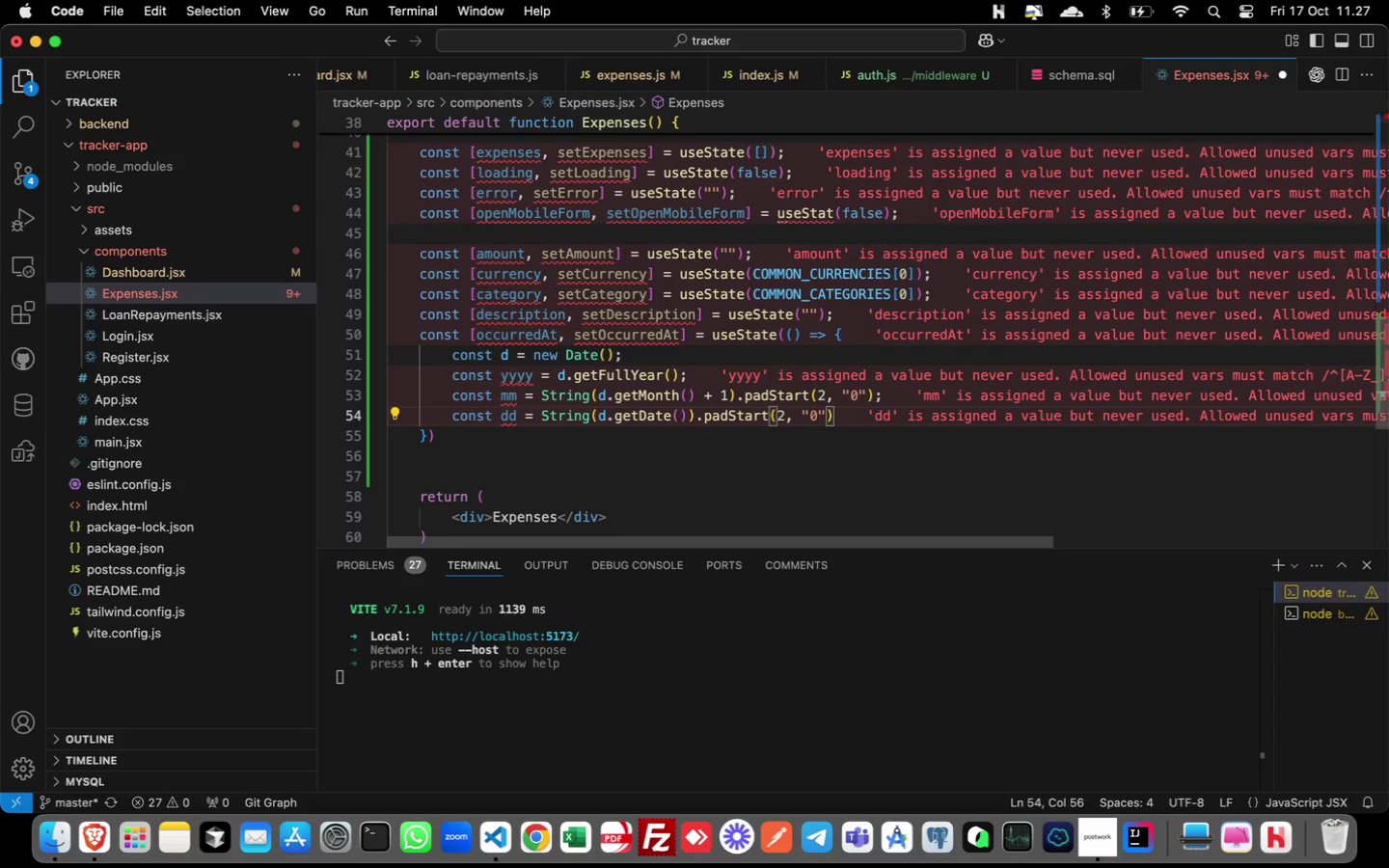 
key(Semicolon)
 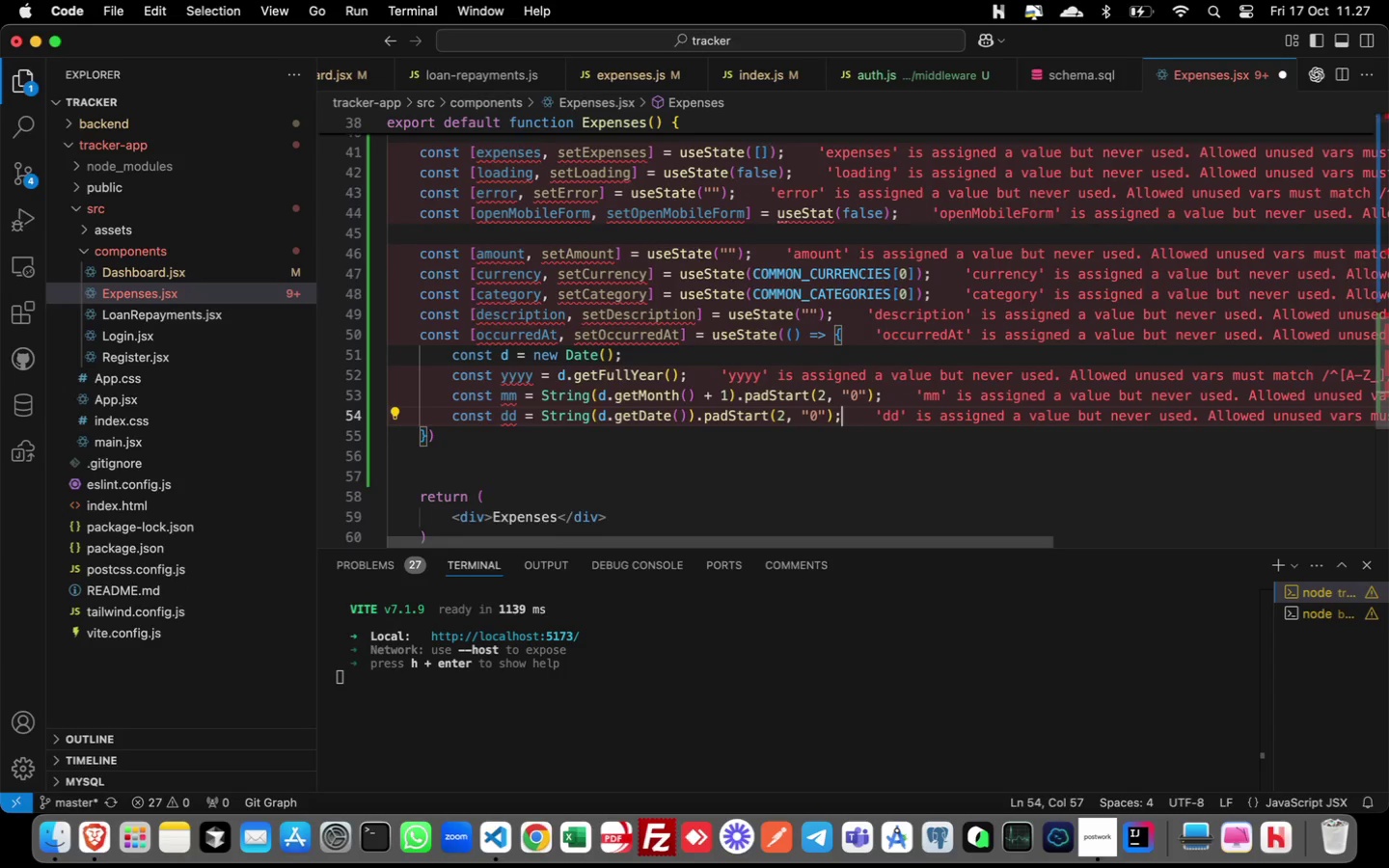 
key(Enter)
 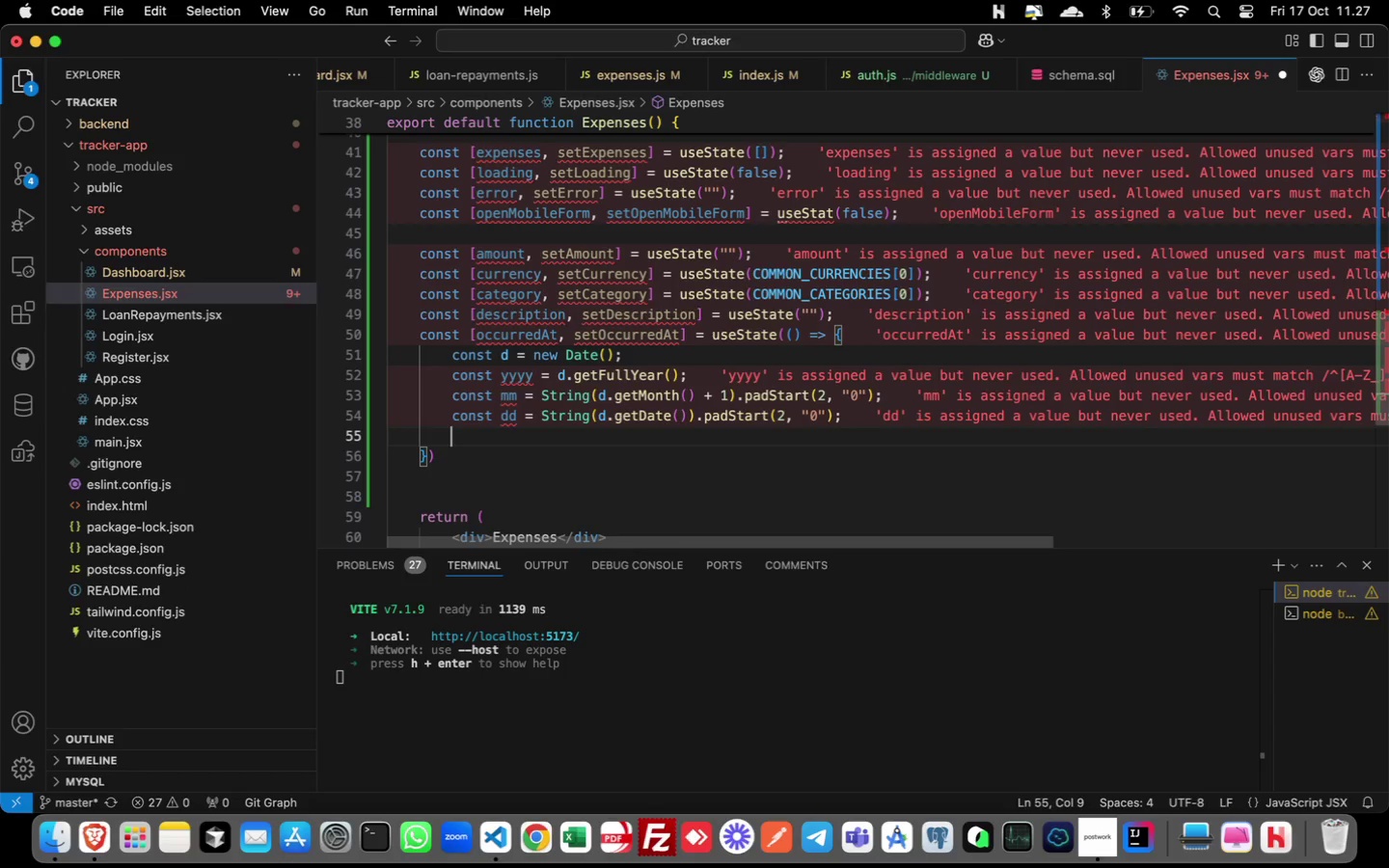 
type(retu)
 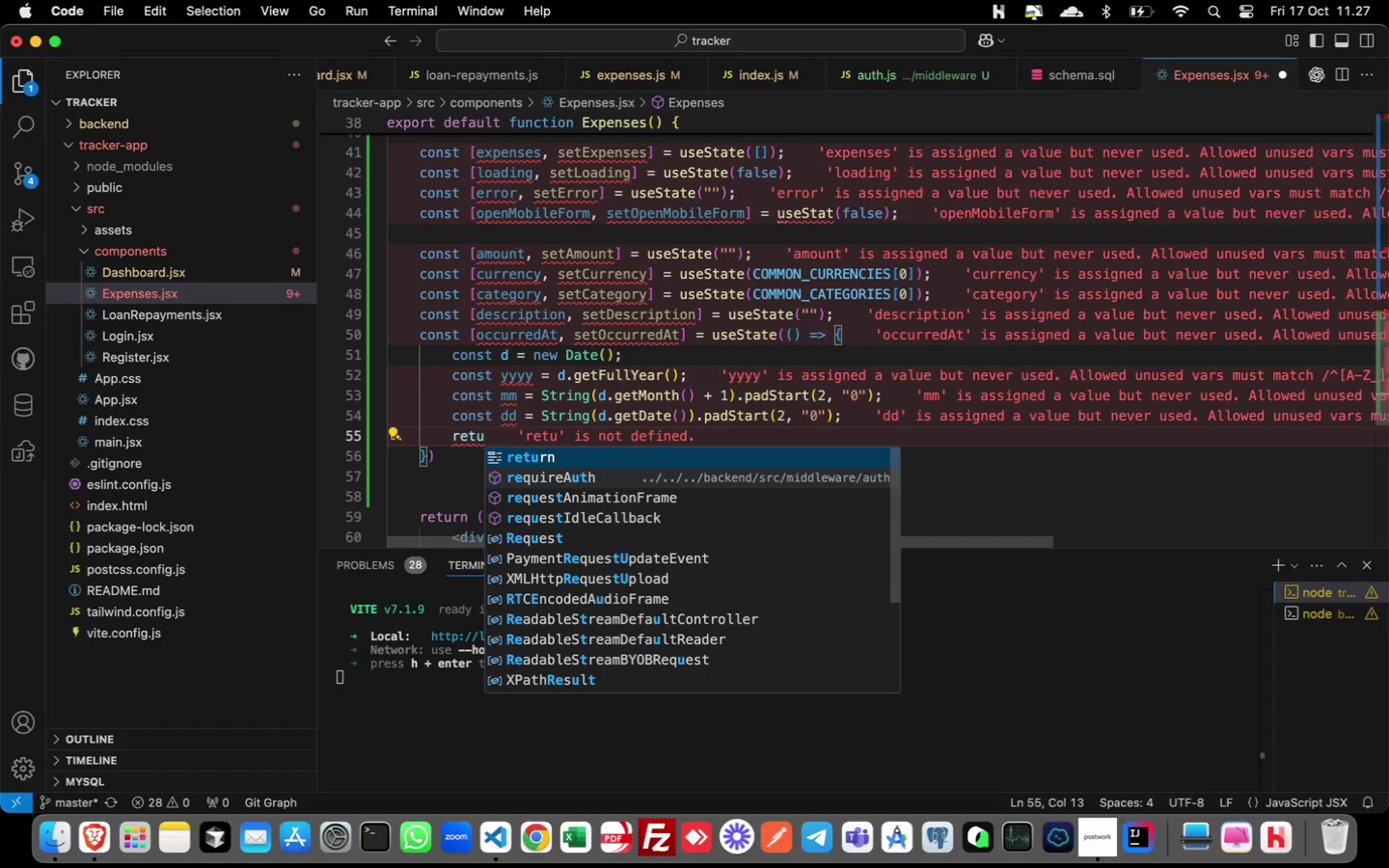 
key(Enter)
 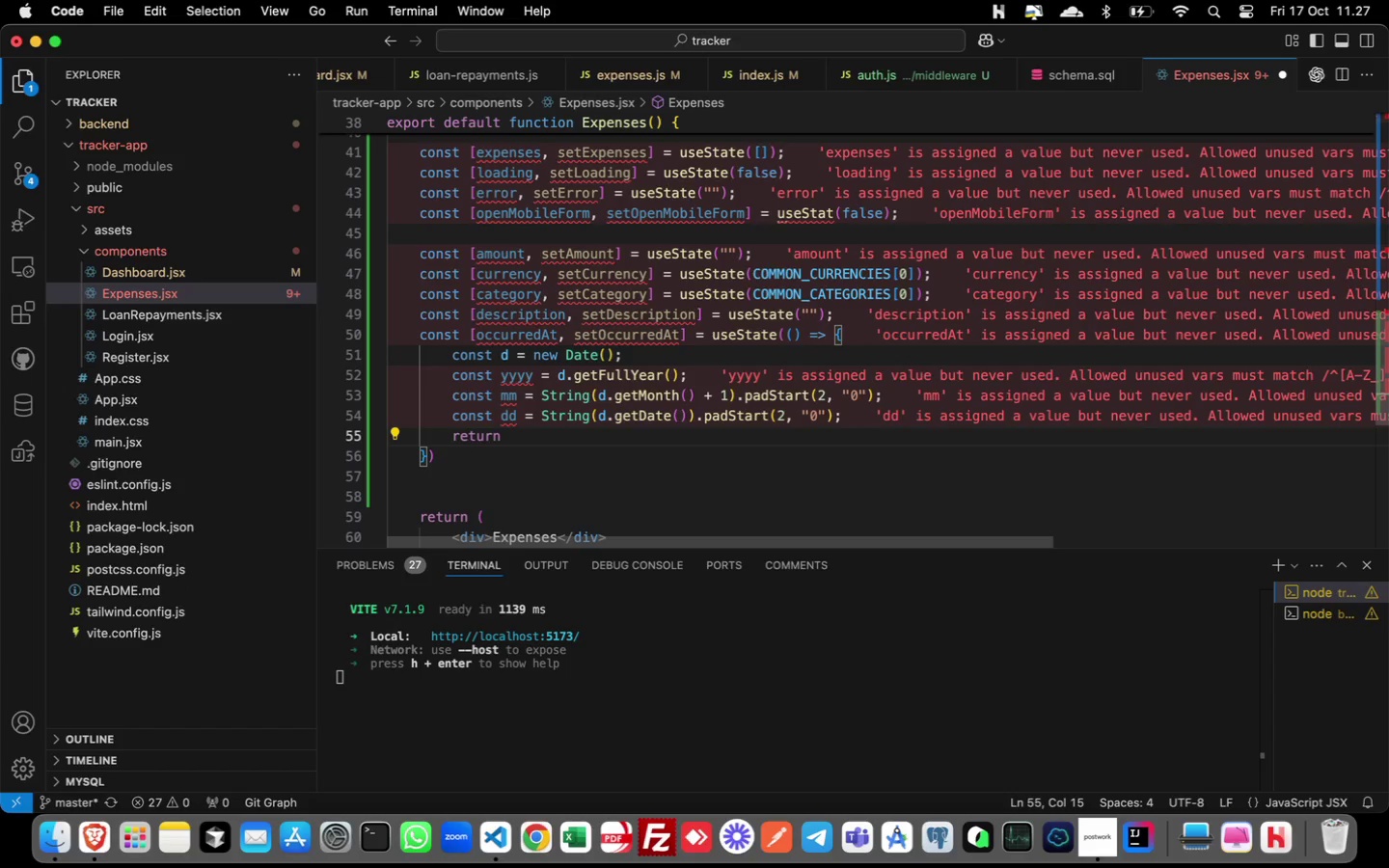 
type( `${yyyy)
 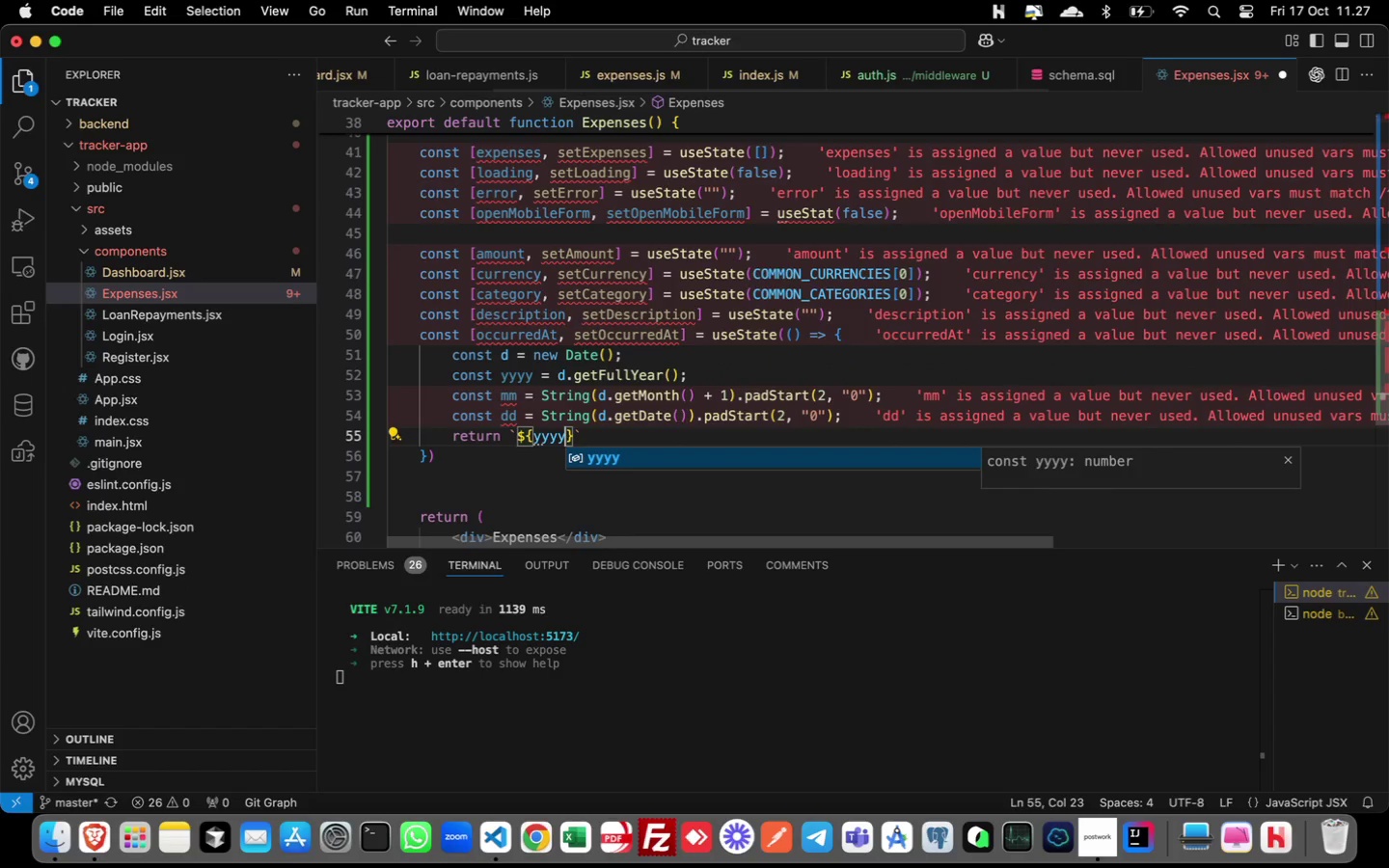 
key(ArrowRight)
 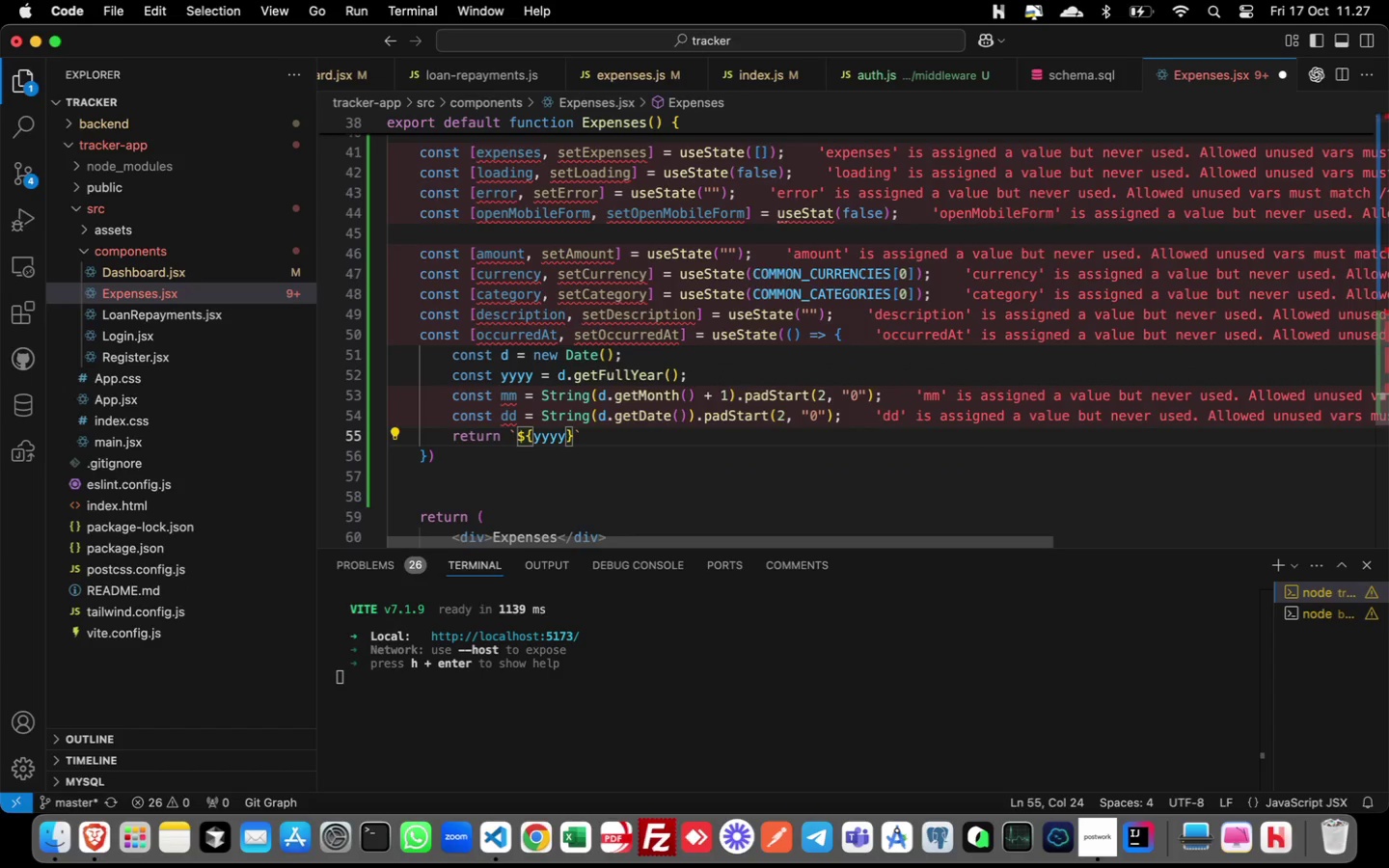 
type(-${mm)
 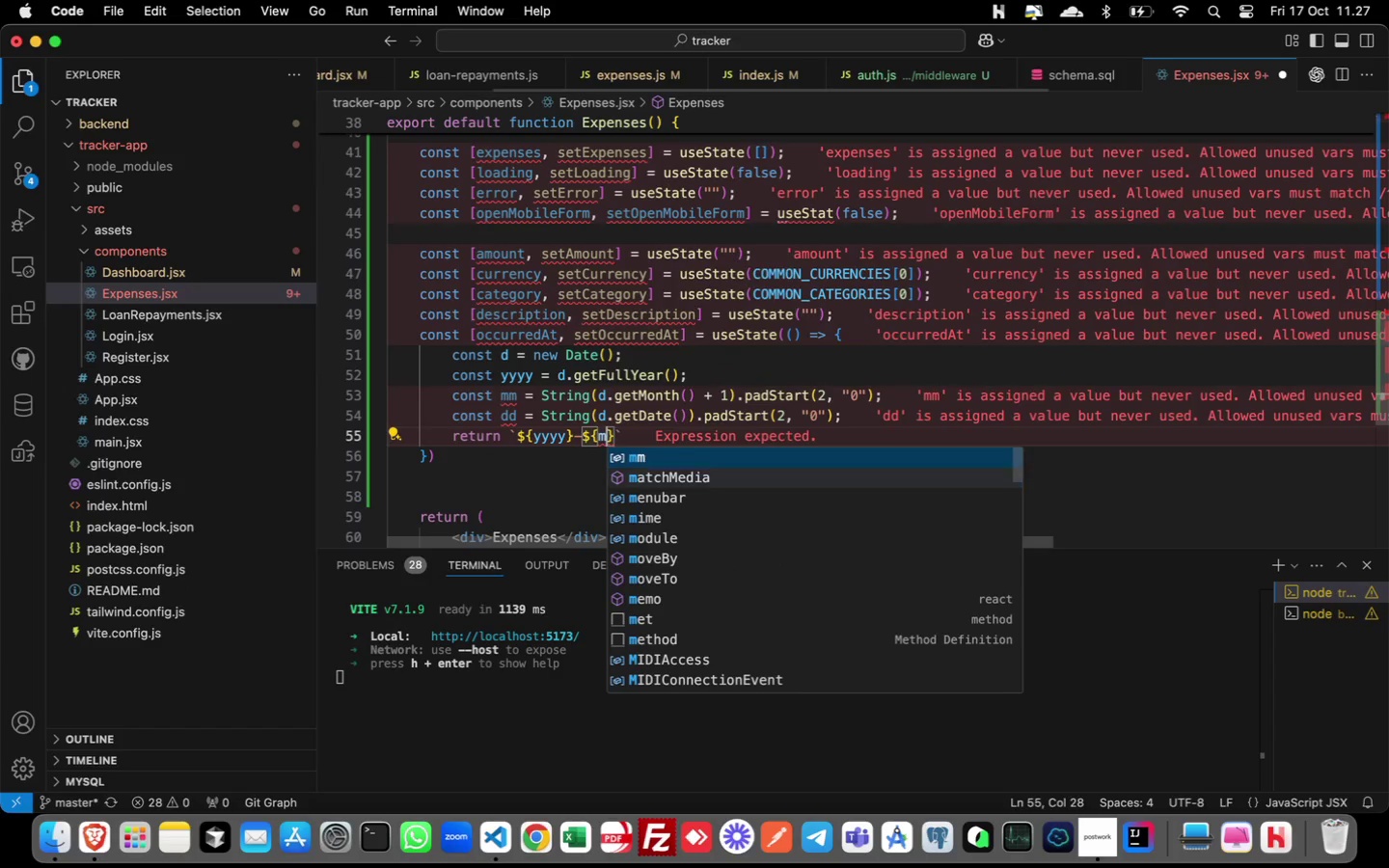 
key(ArrowRight)
 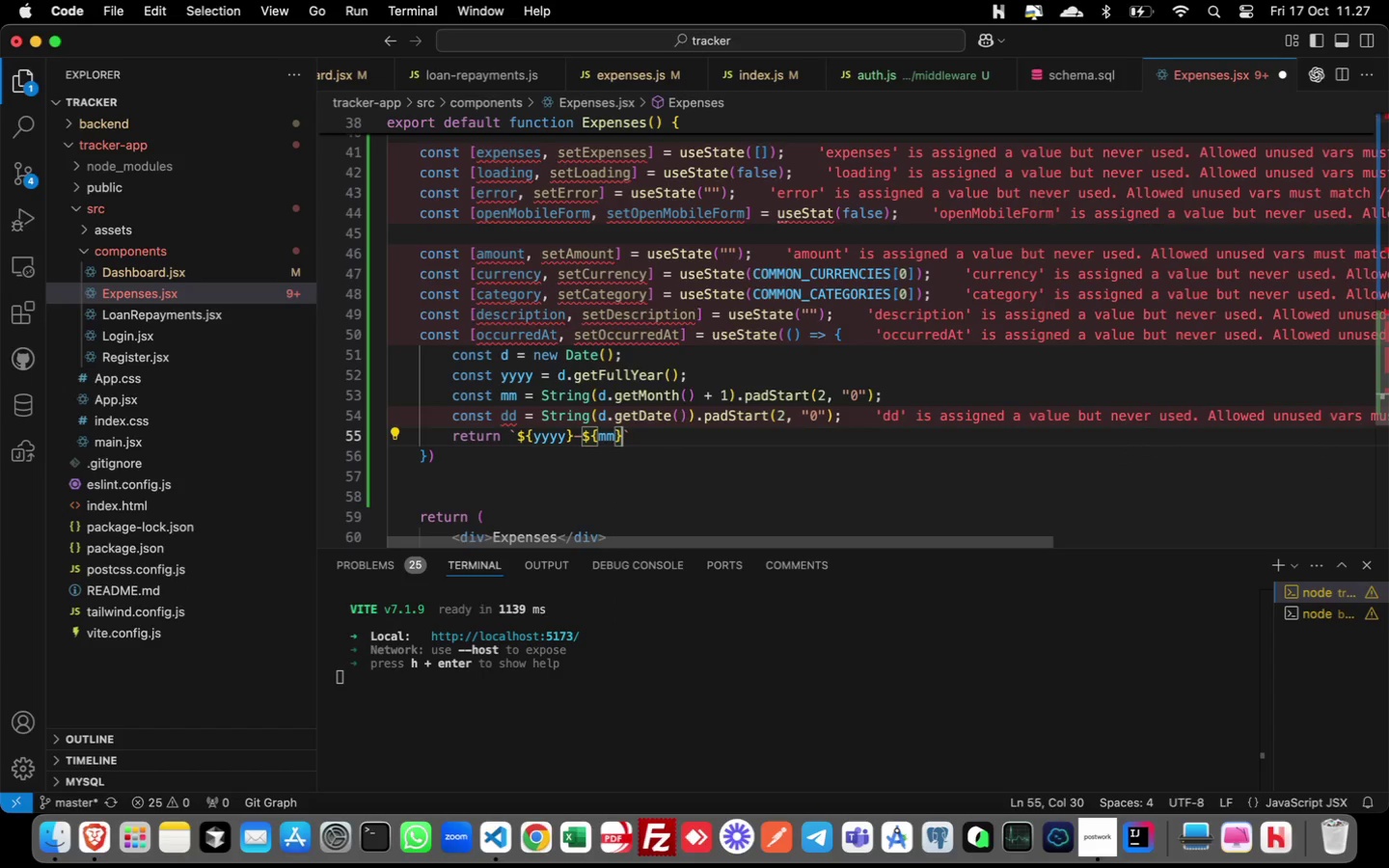 
key(Equal)
 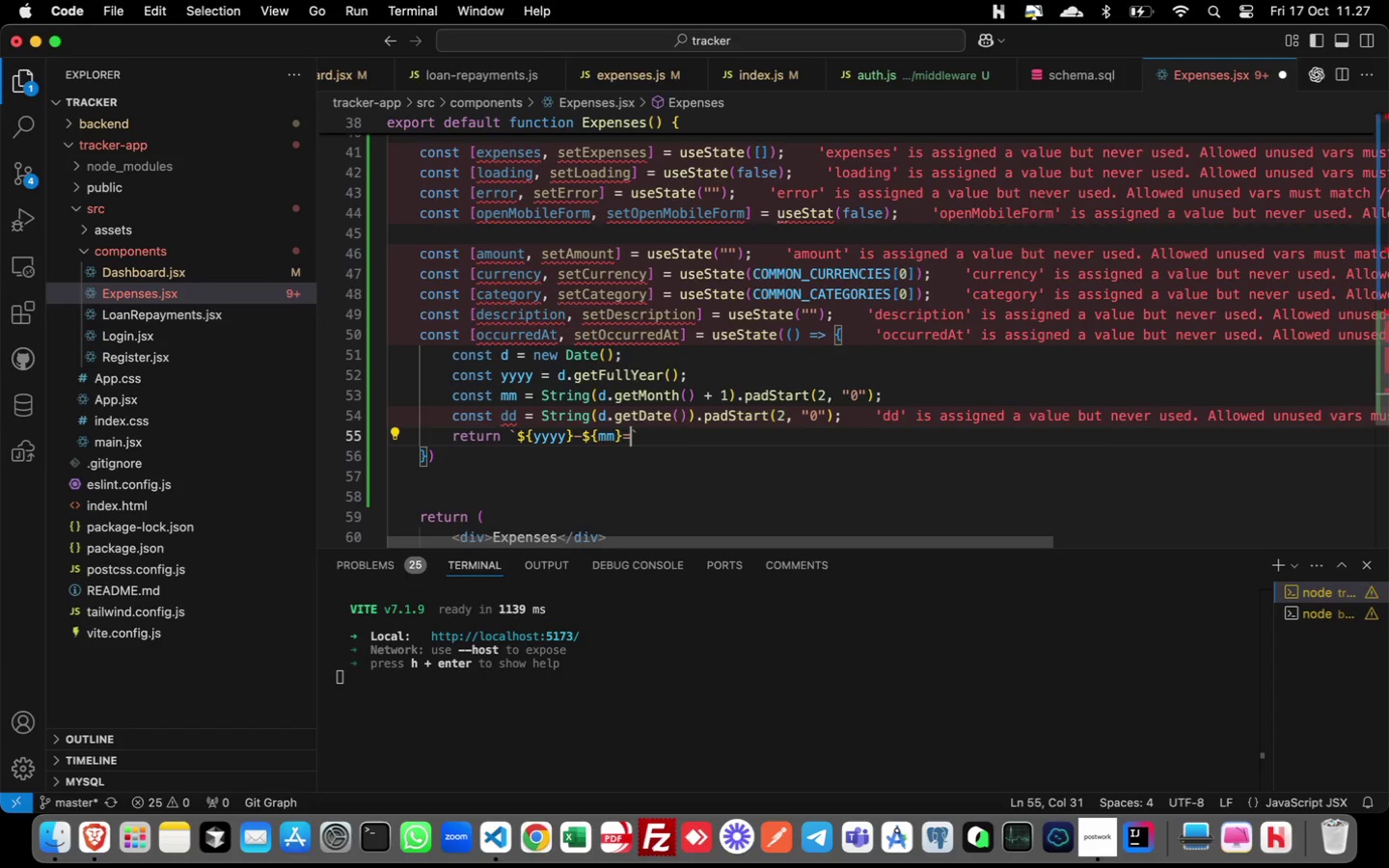 
key(Backspace)
 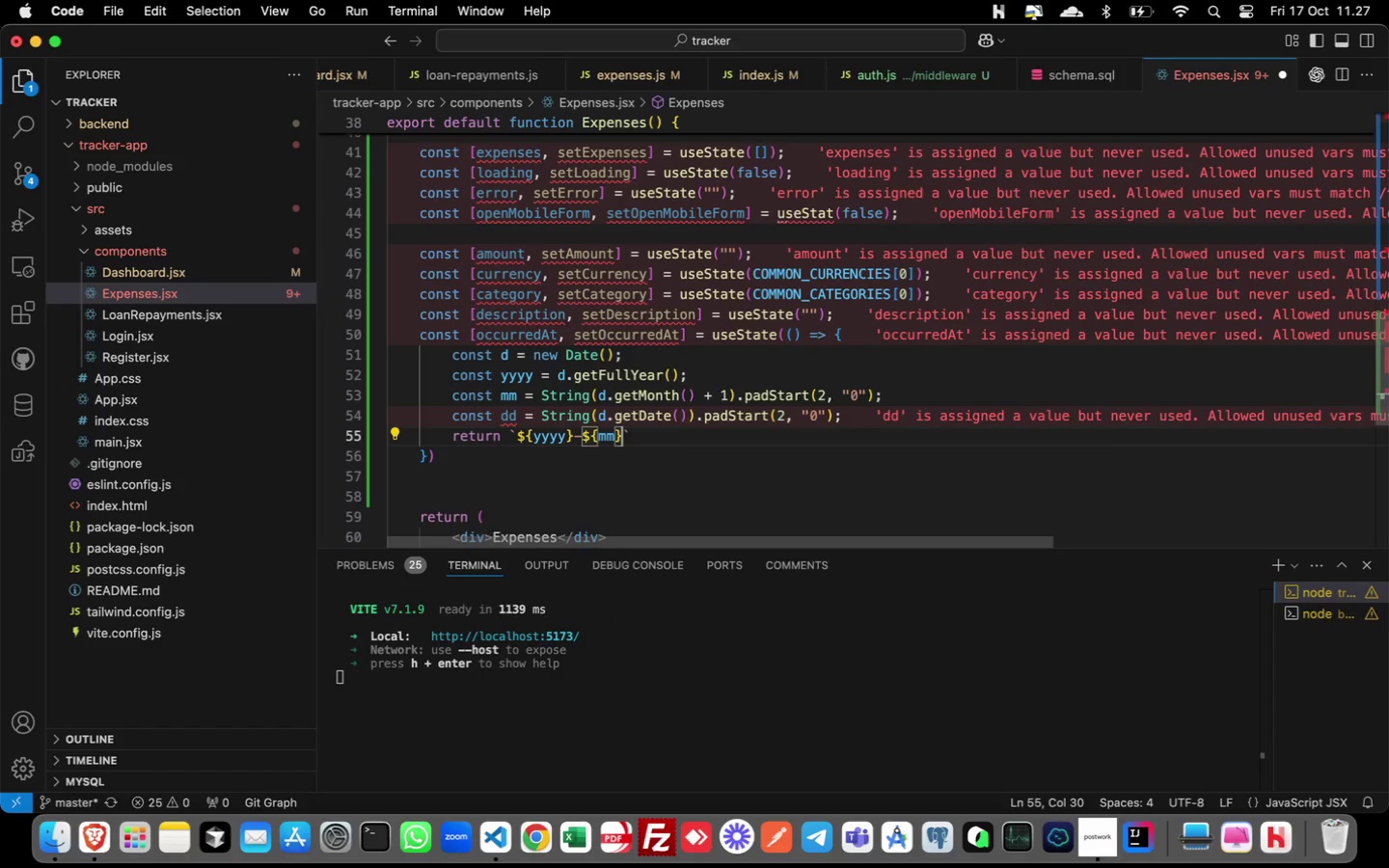 
key(Minus)
 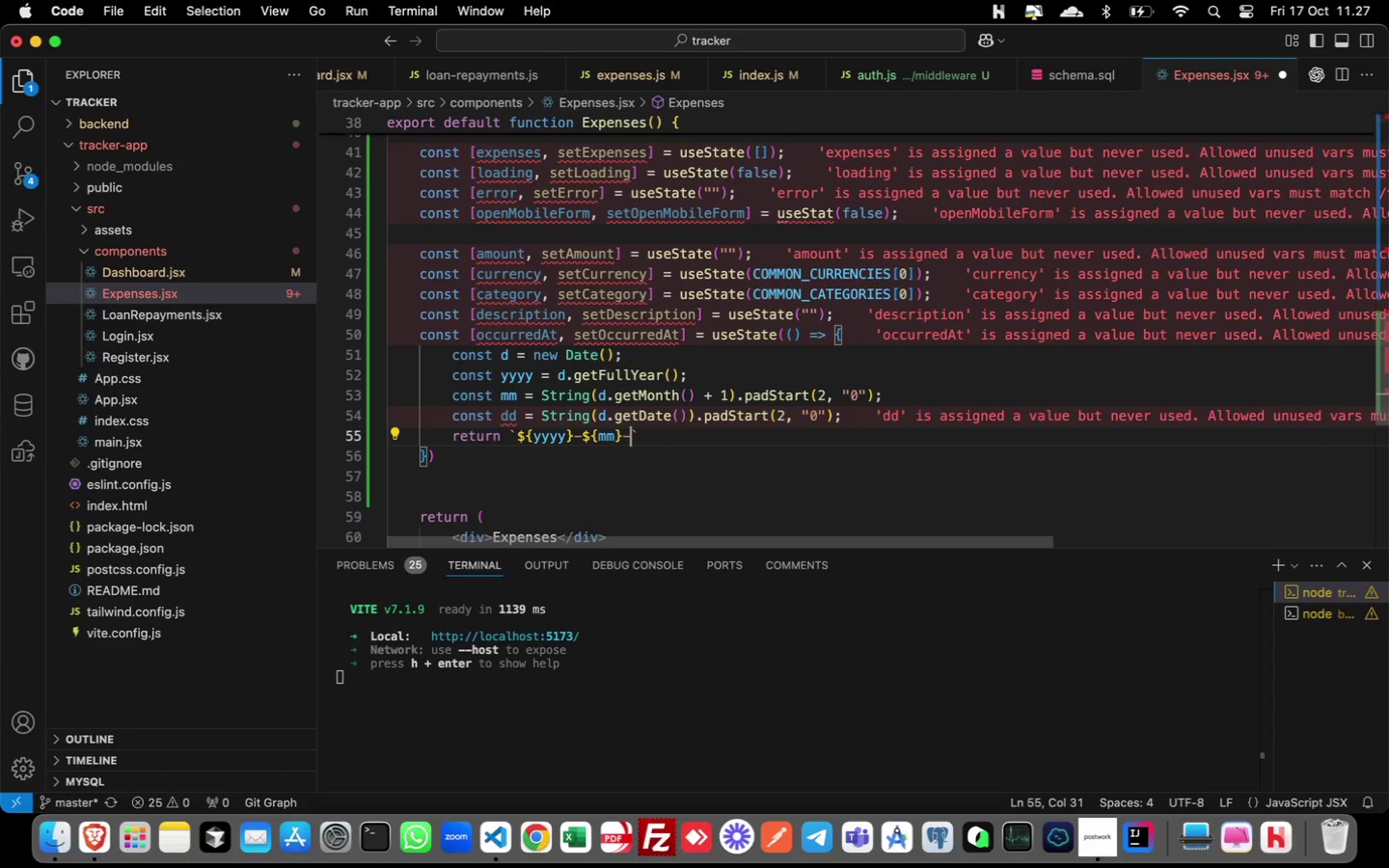 
key(Shift+BracketLeft)
 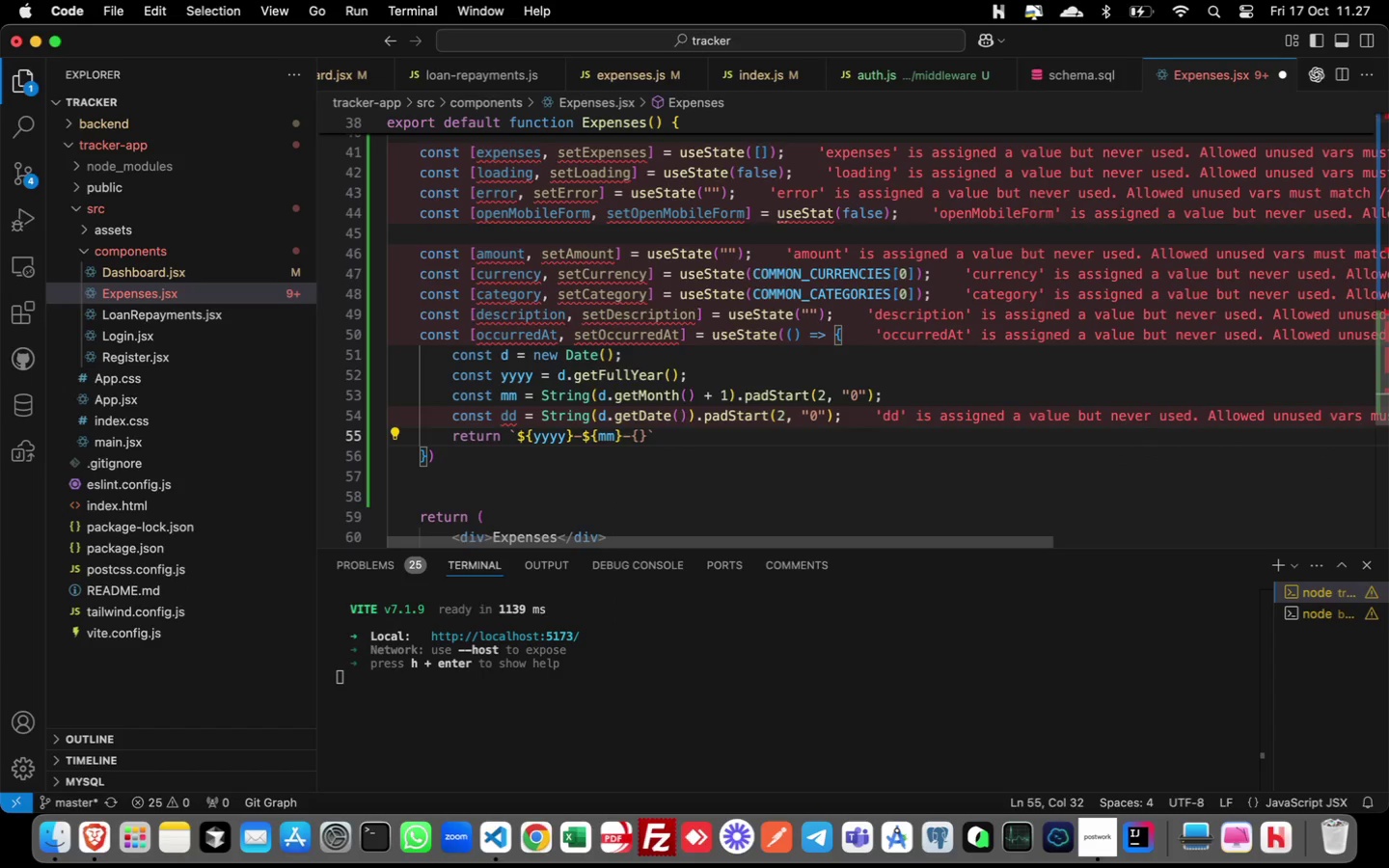 
key(ArrowLeft)
 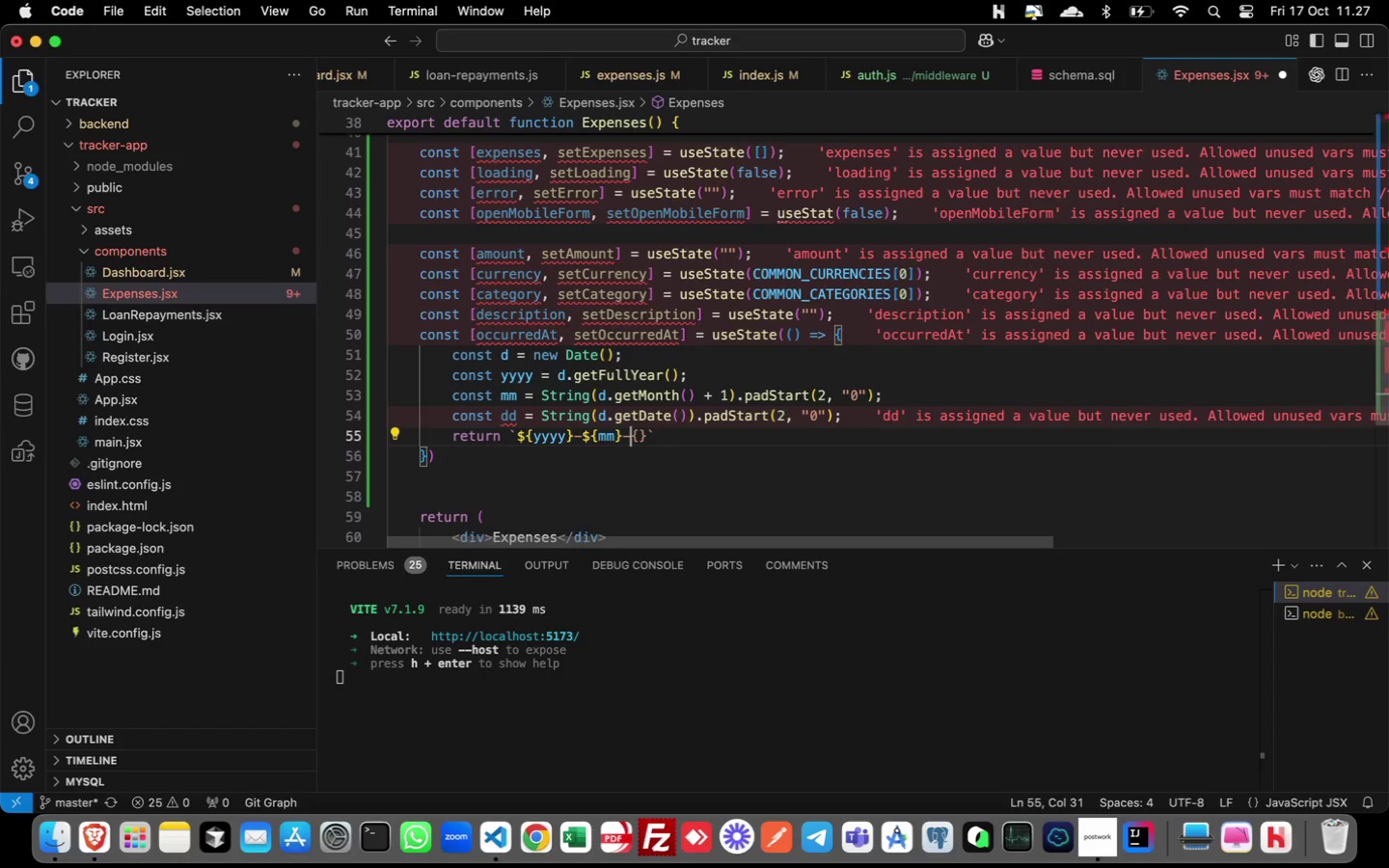 
key(Shift+4)
 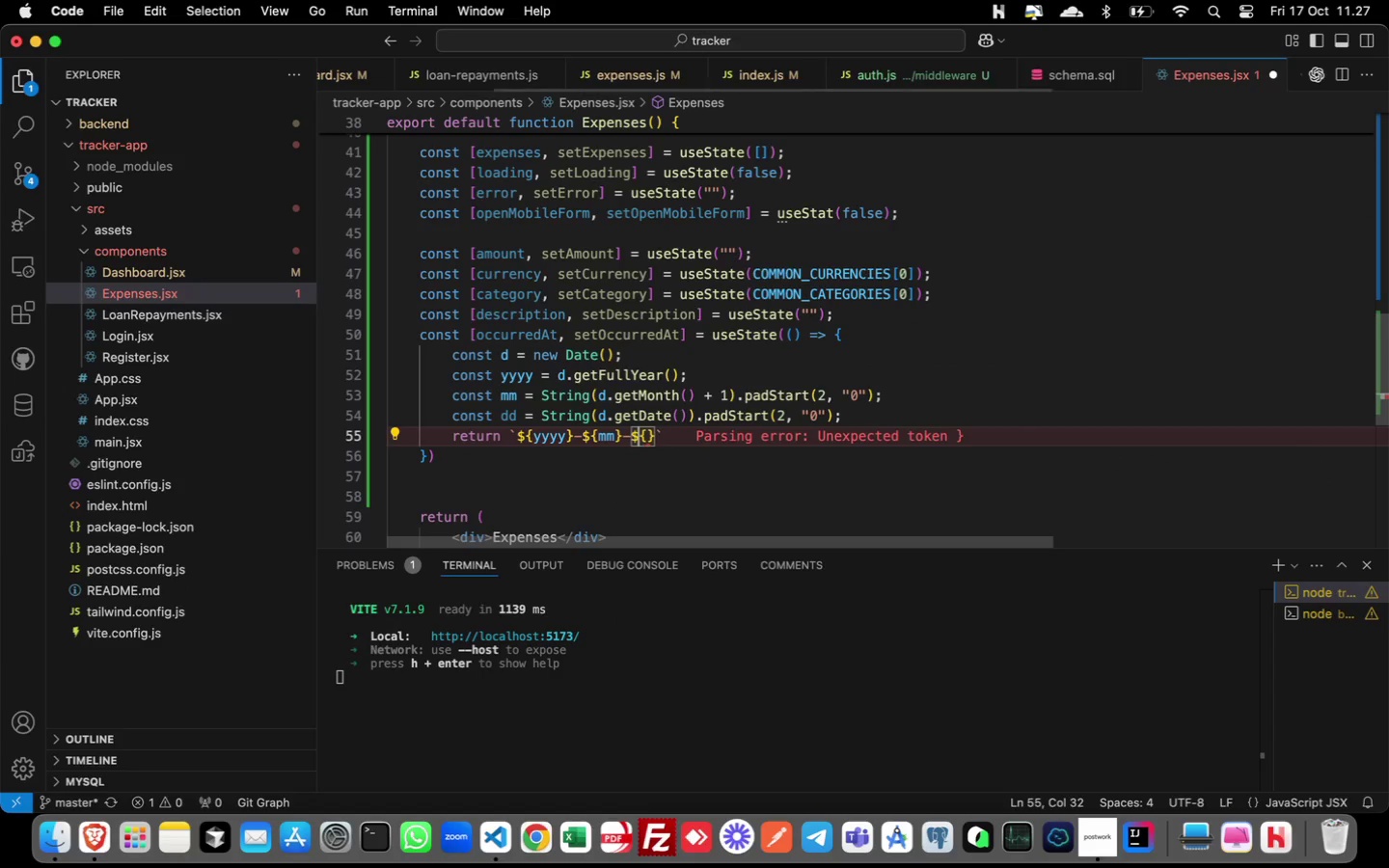 
key(ArrowRight)
 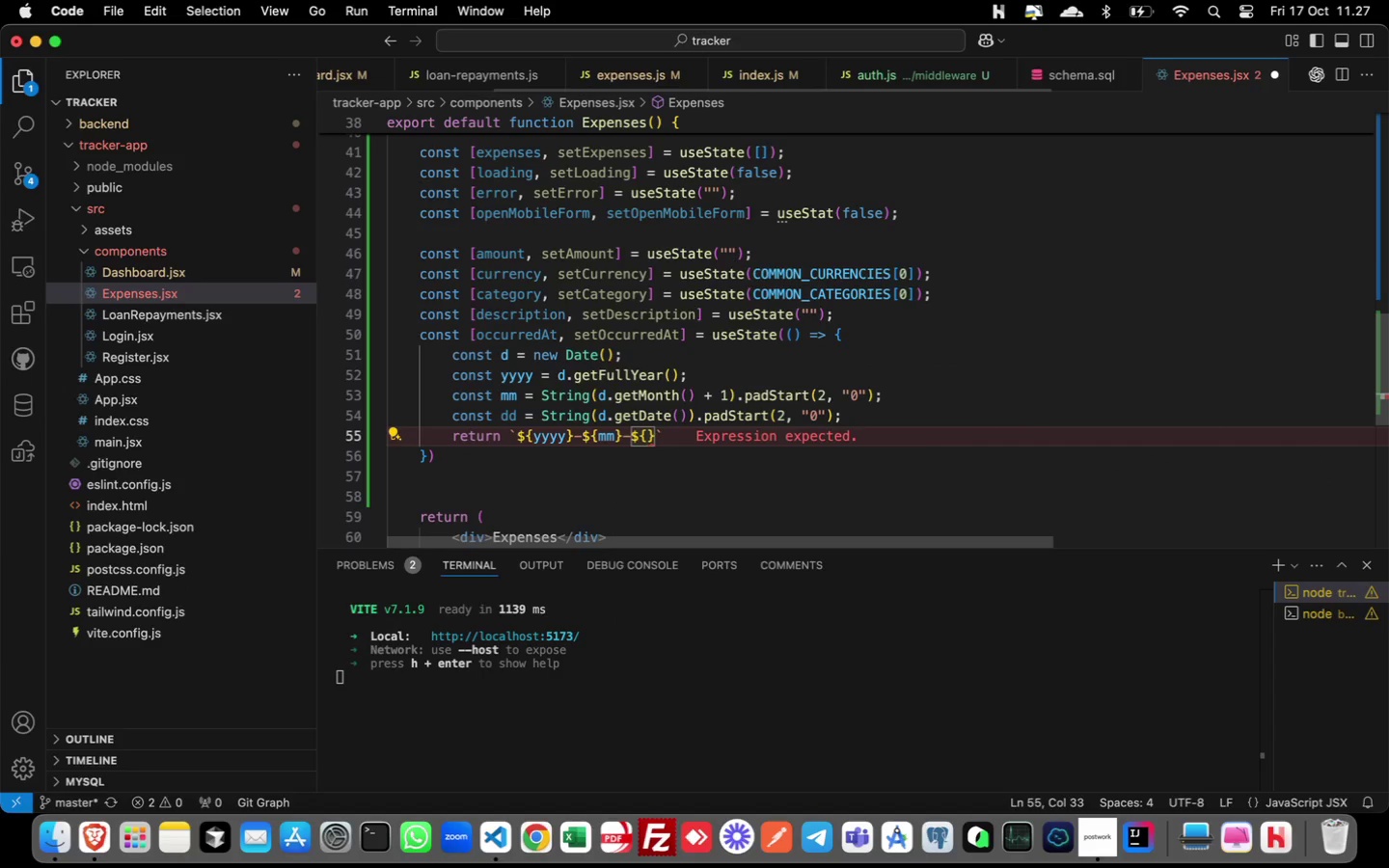 
type(dd)
 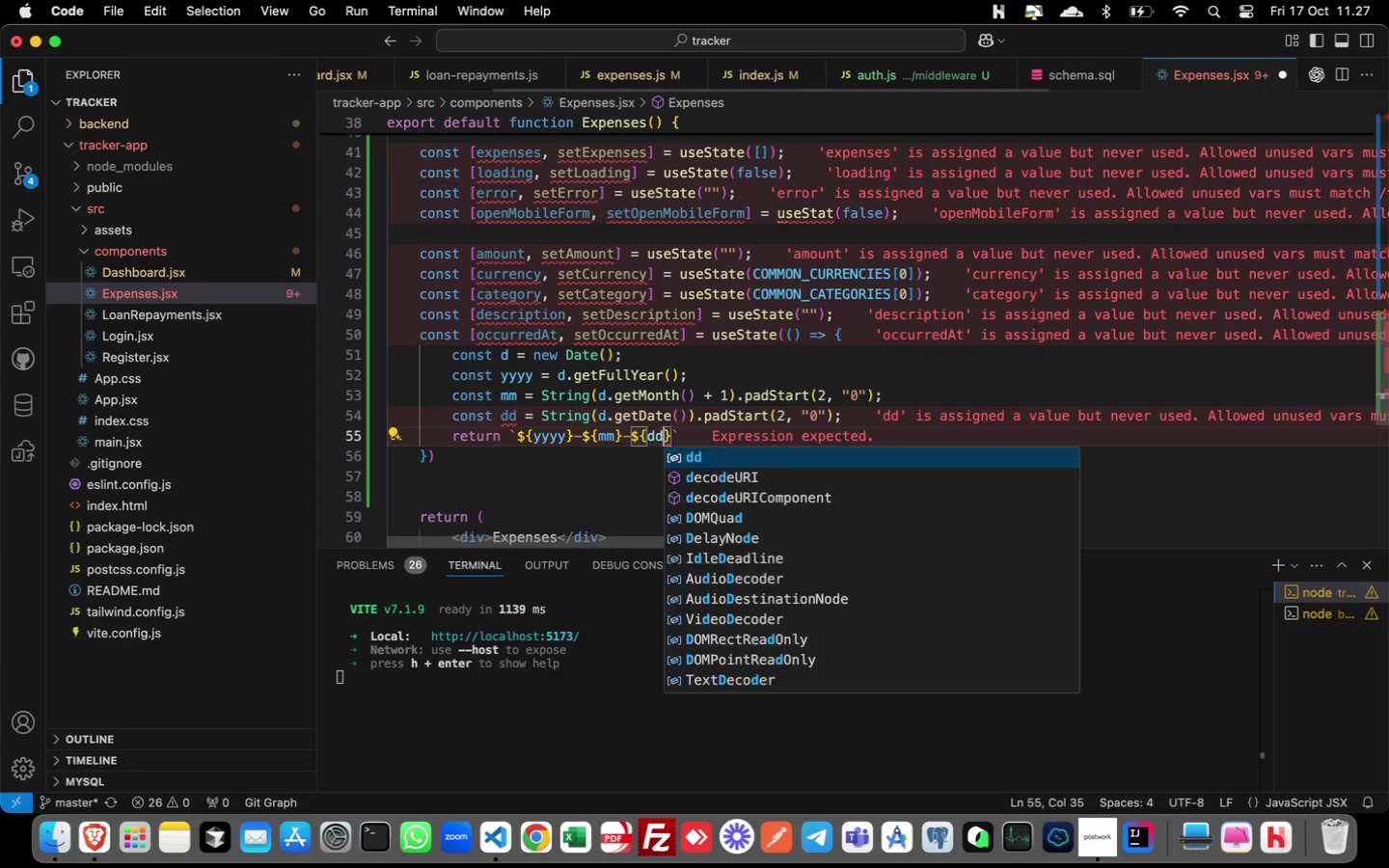 
key(ArrowRight)
 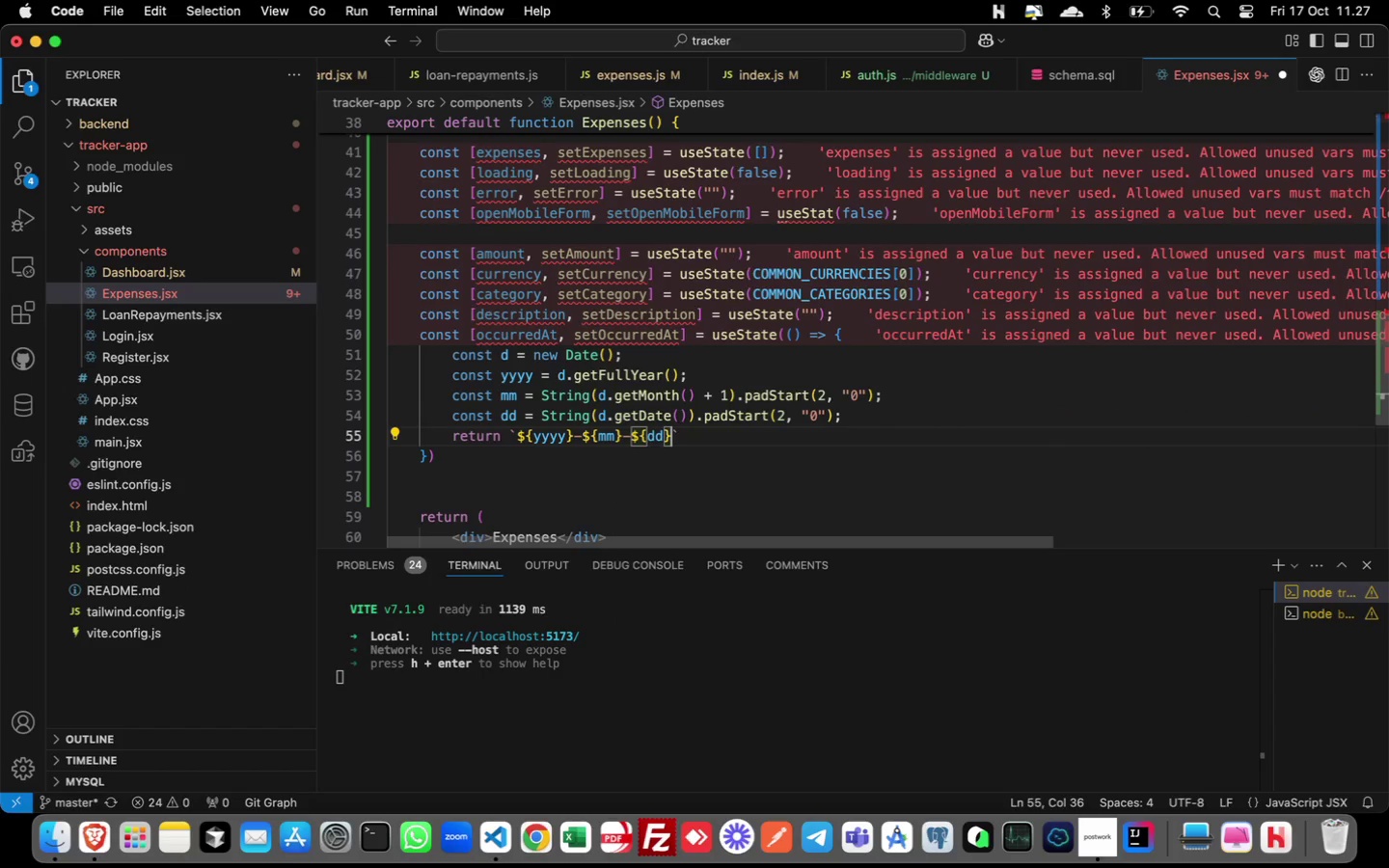 
key(ArrowDown)
 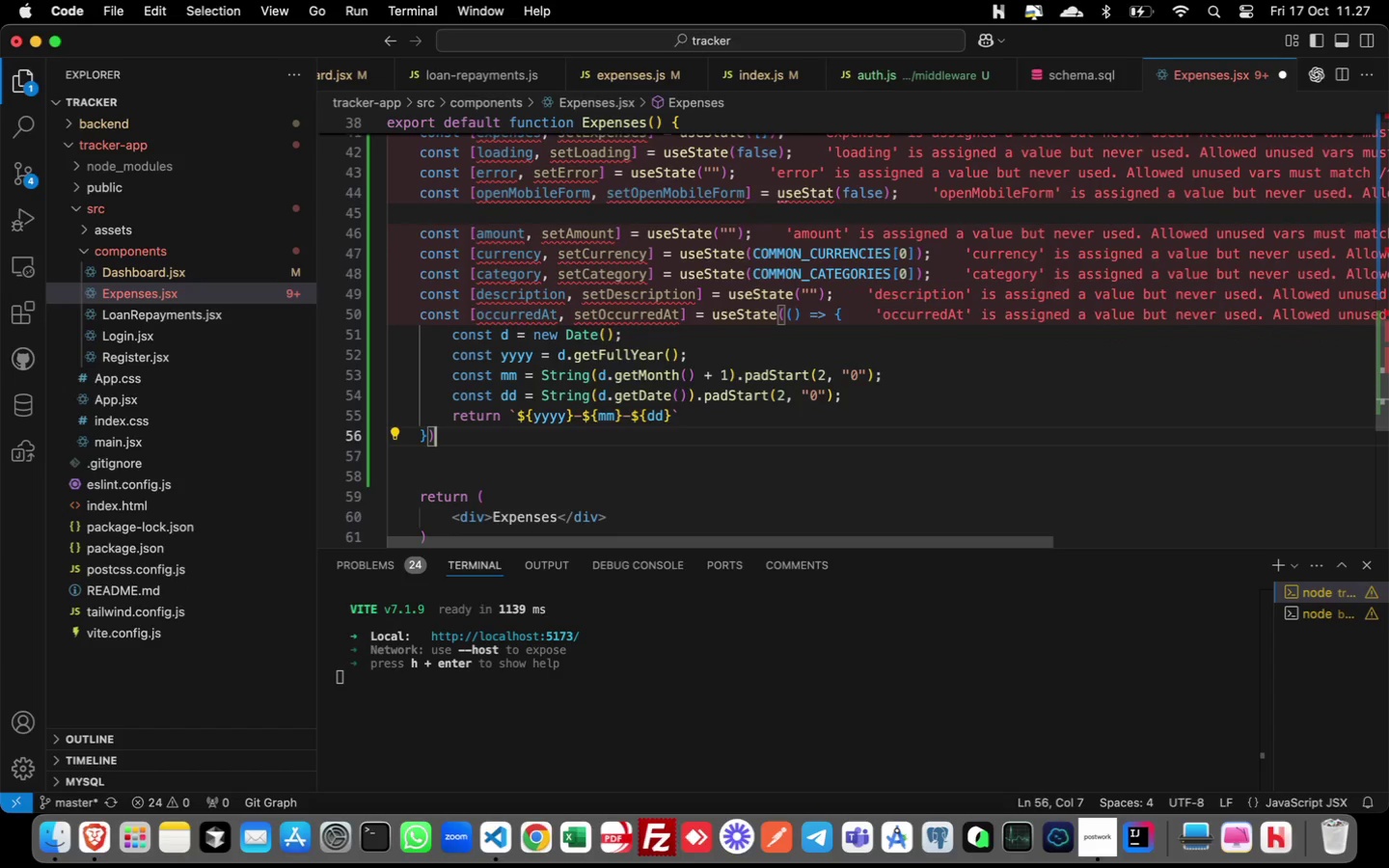 
key(Semicolon)
 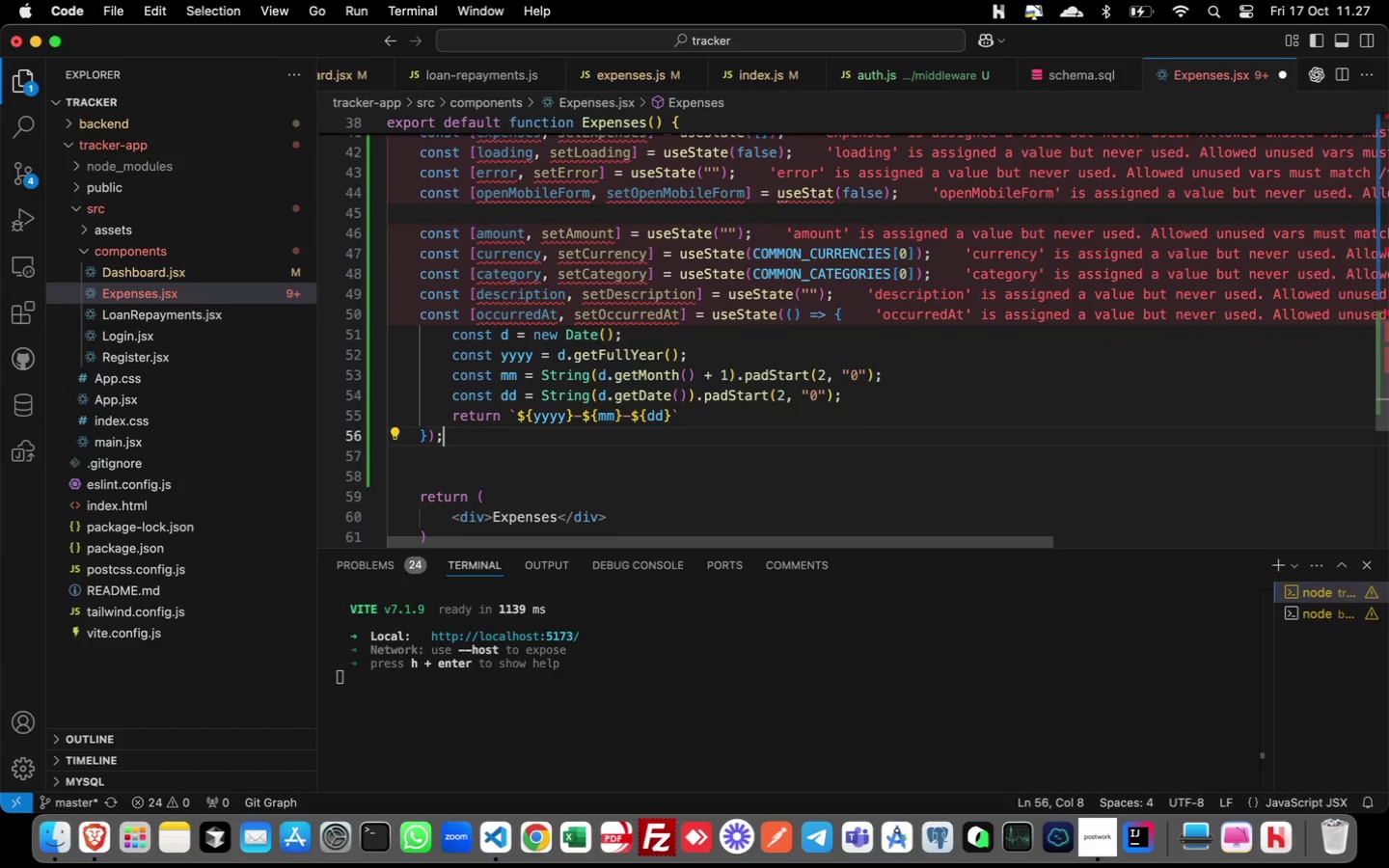 
key(ArrowUp)
 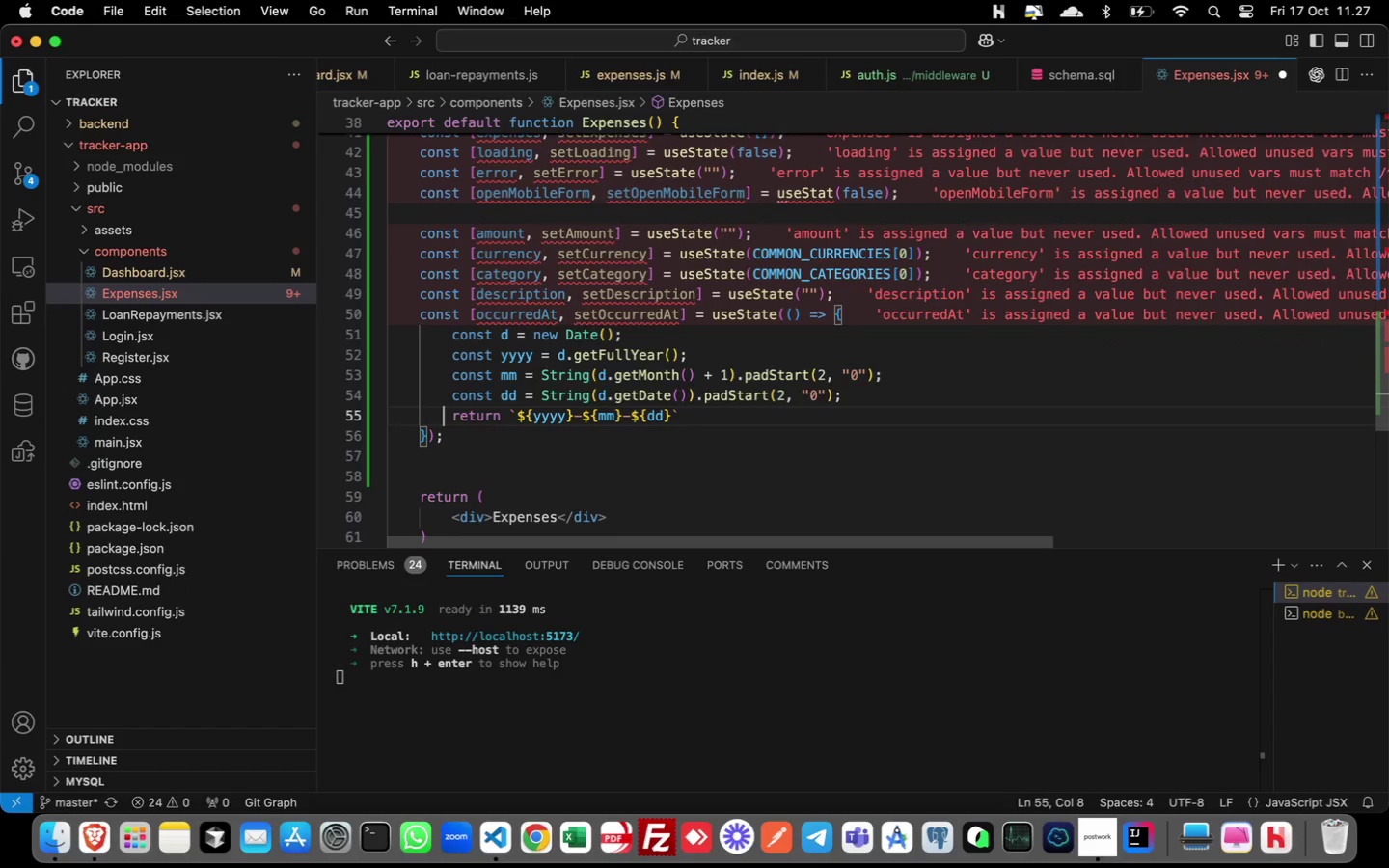 
key(Meta+ArrowRight)
 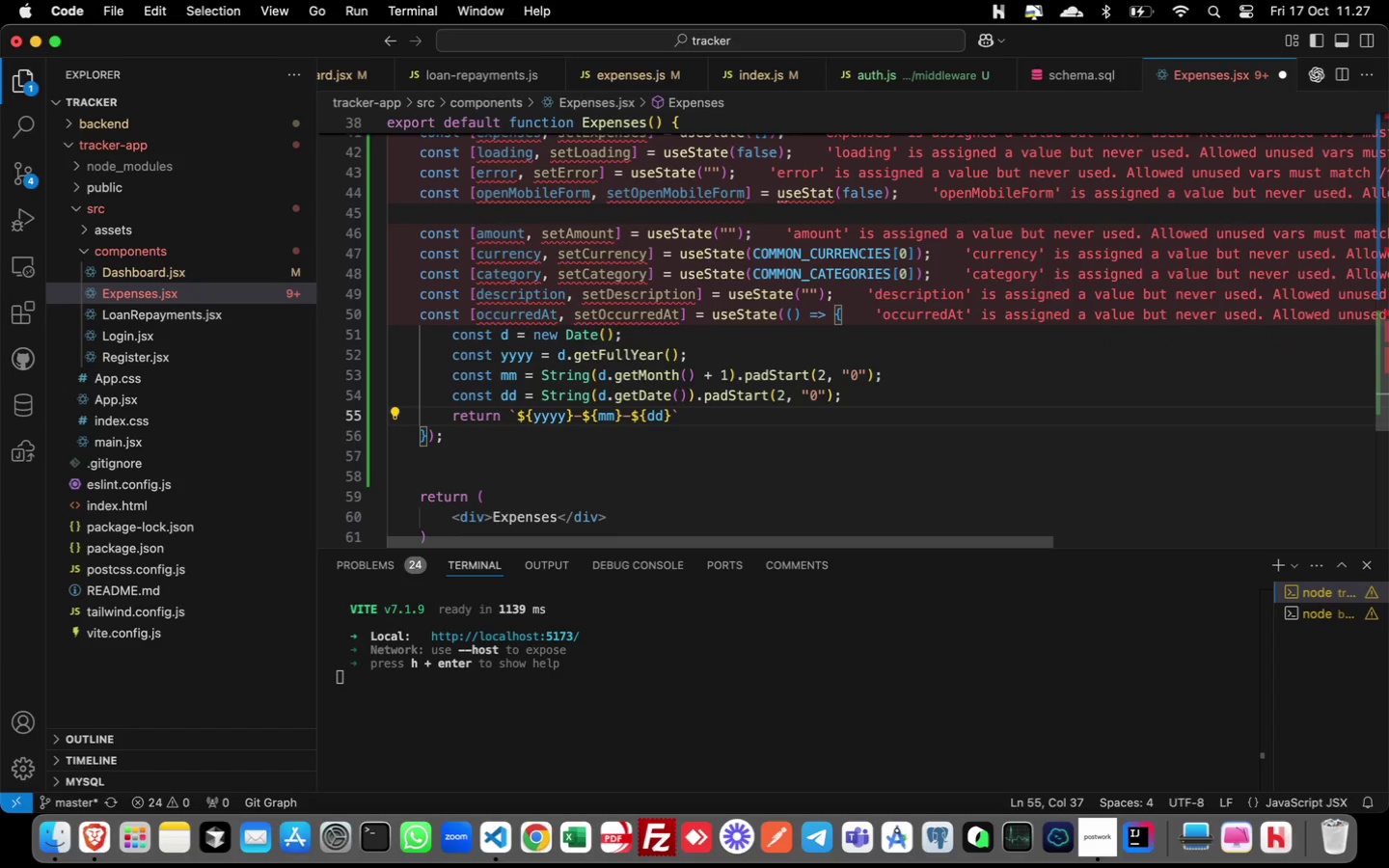 
key(Semicolon)
 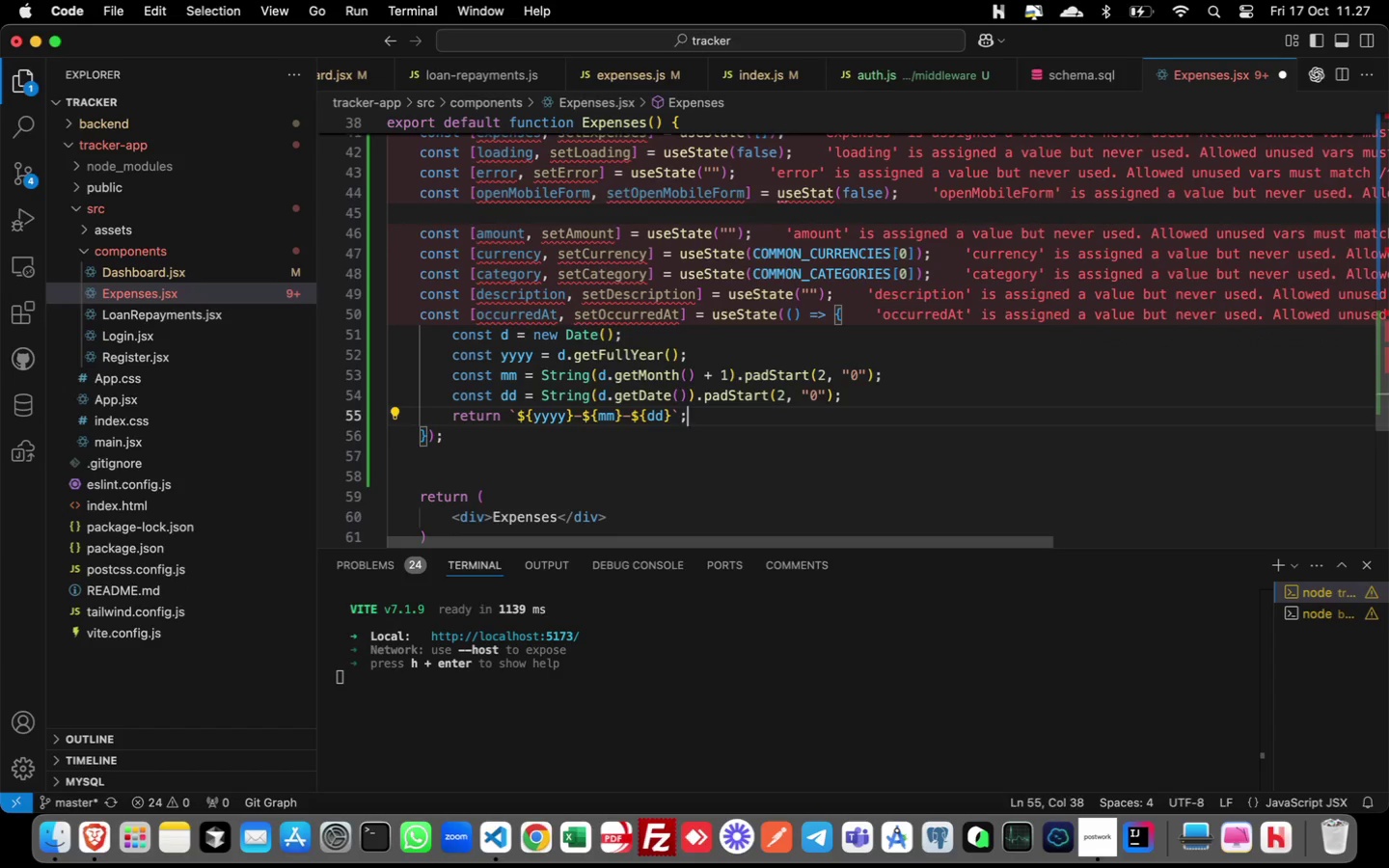 
key(ArrowDown)
 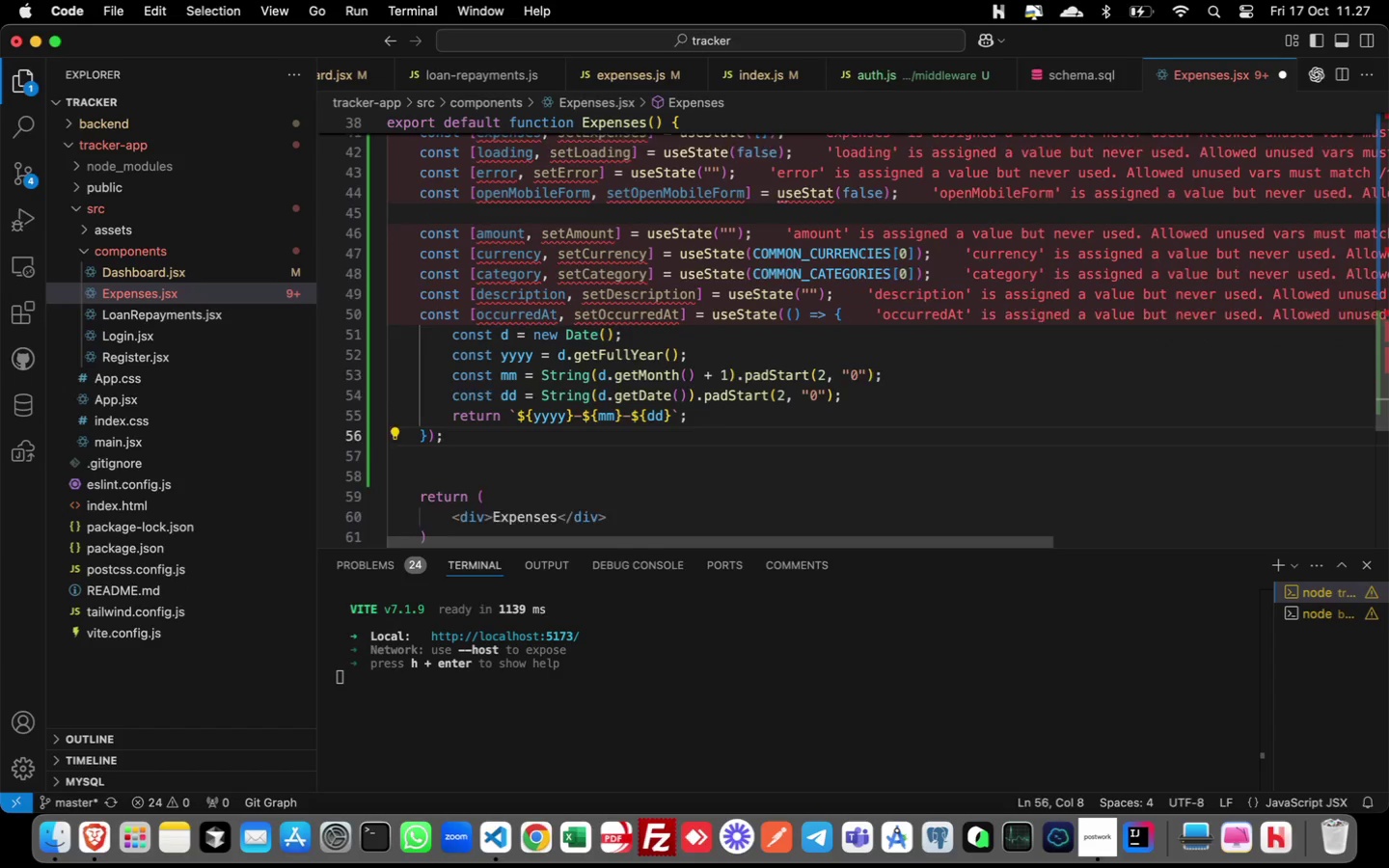 
key(ArrowDown)
 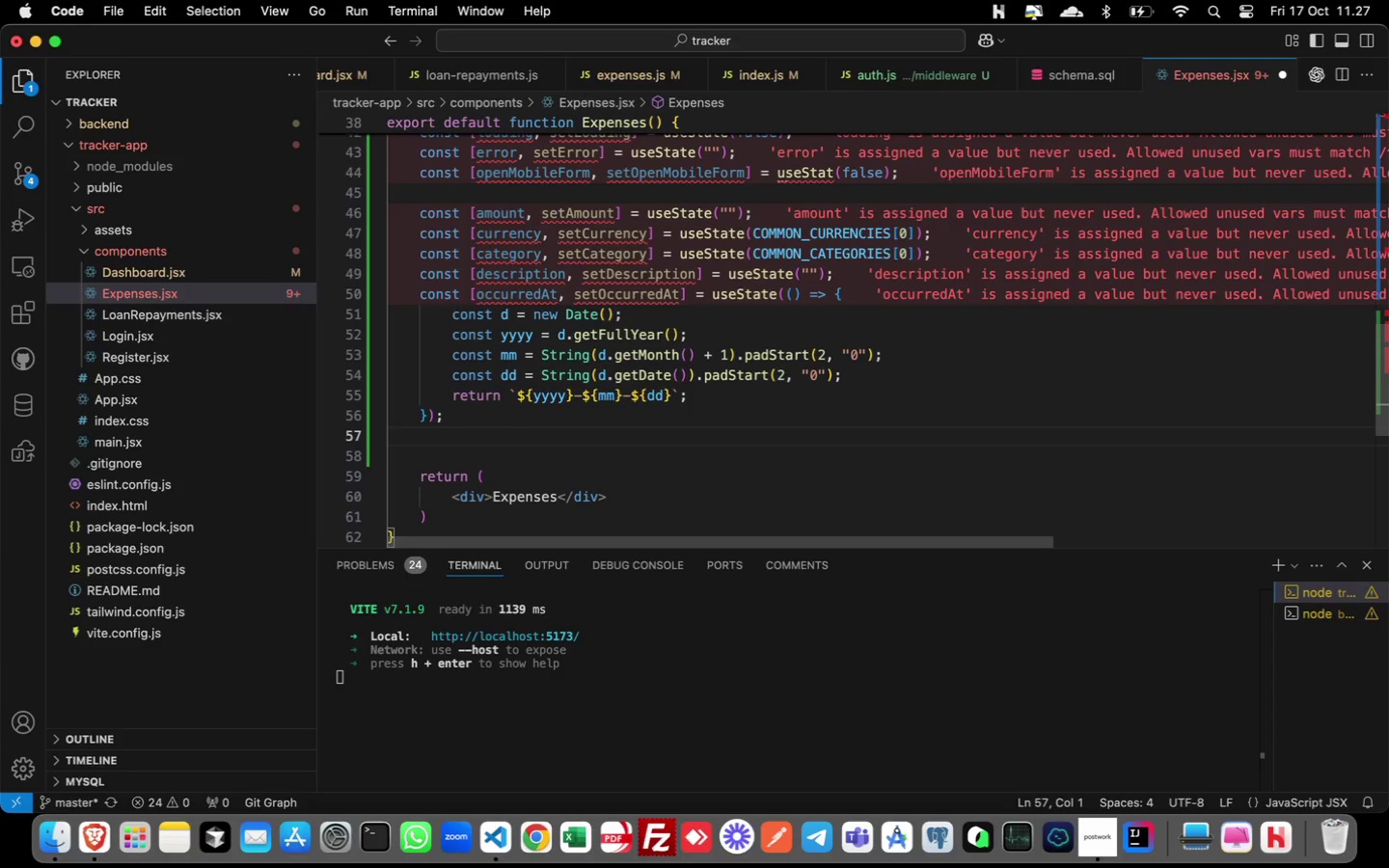 
key(Backslash)
 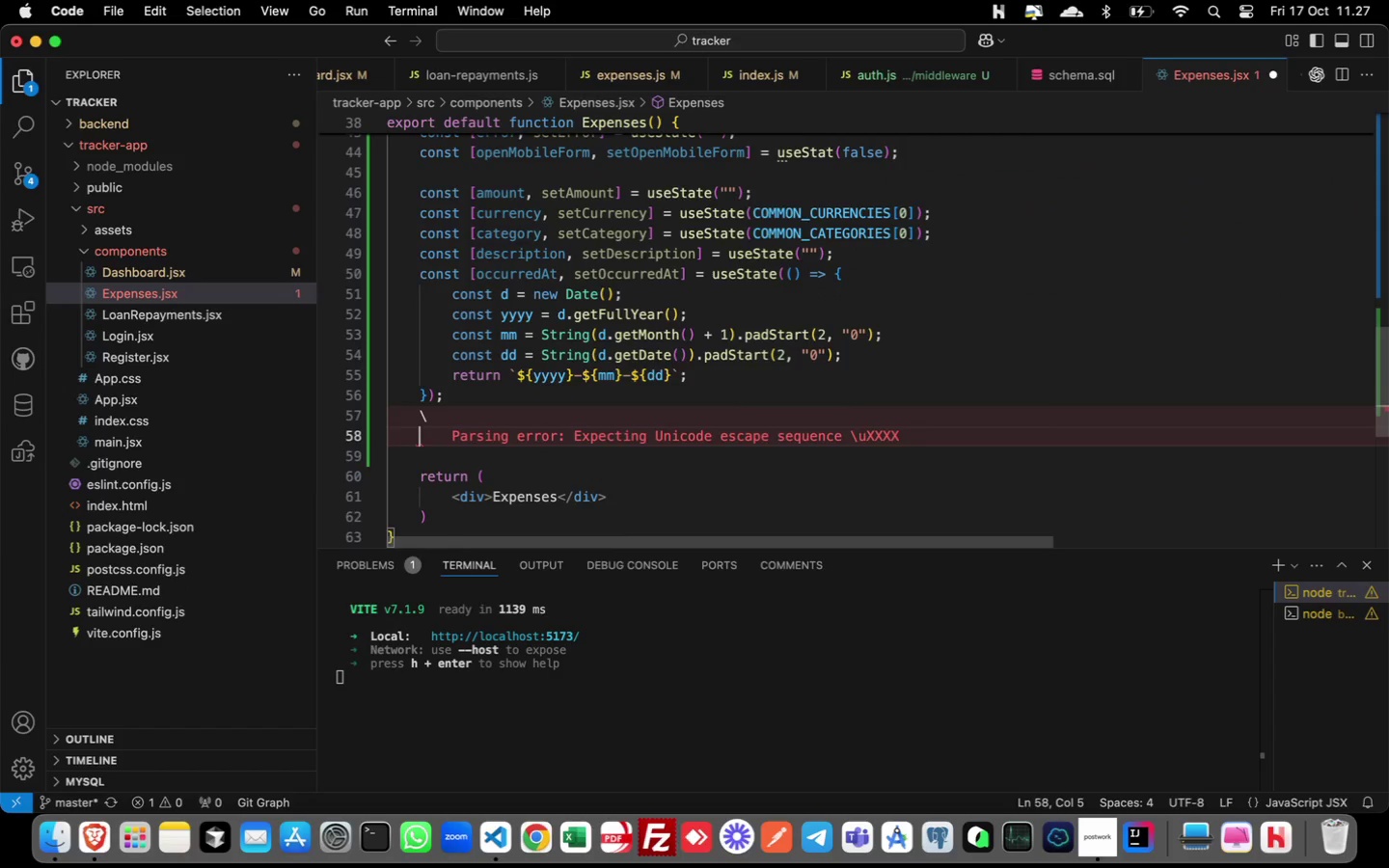 
key(Enter)
 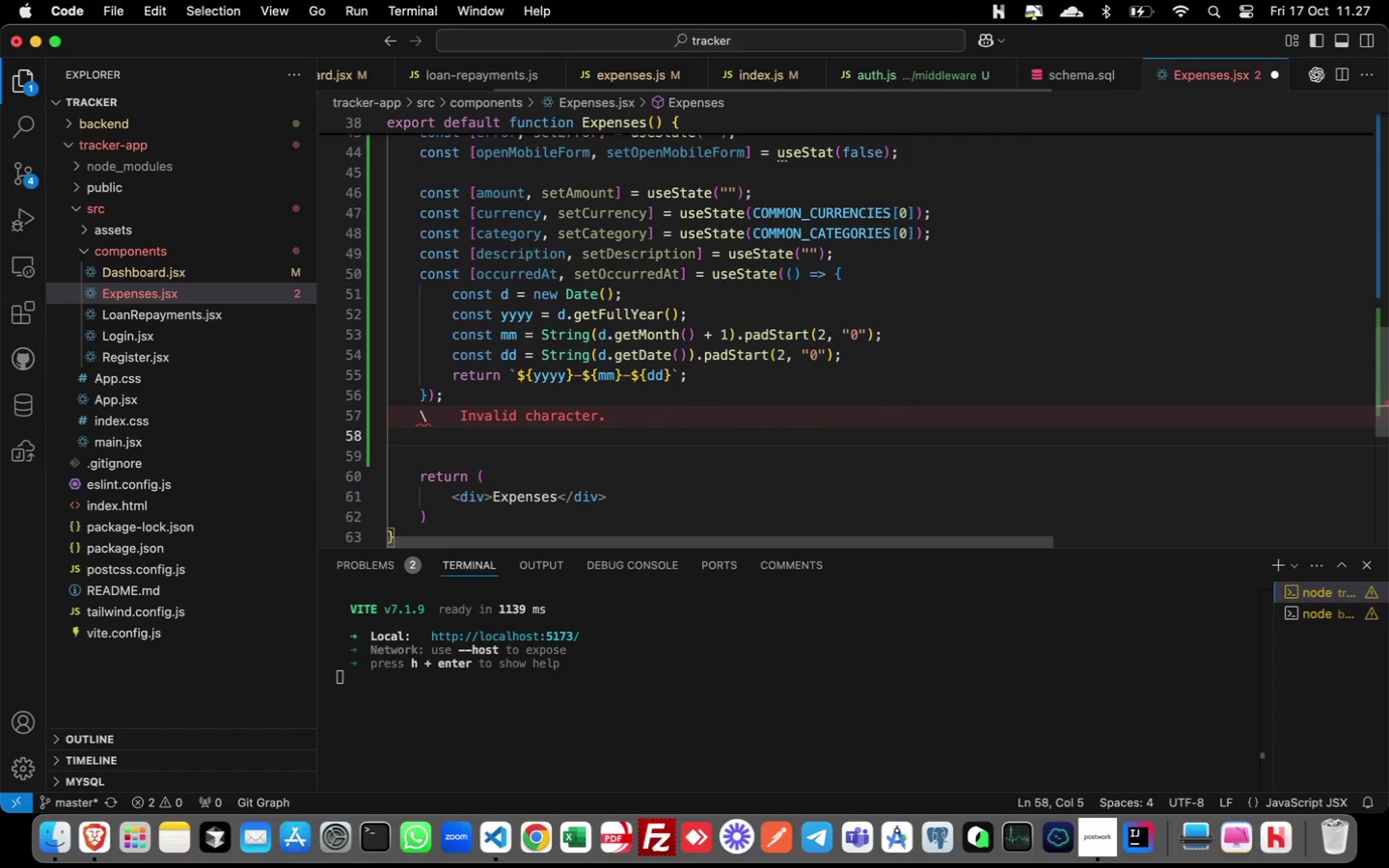 
key(ArrowDown)
 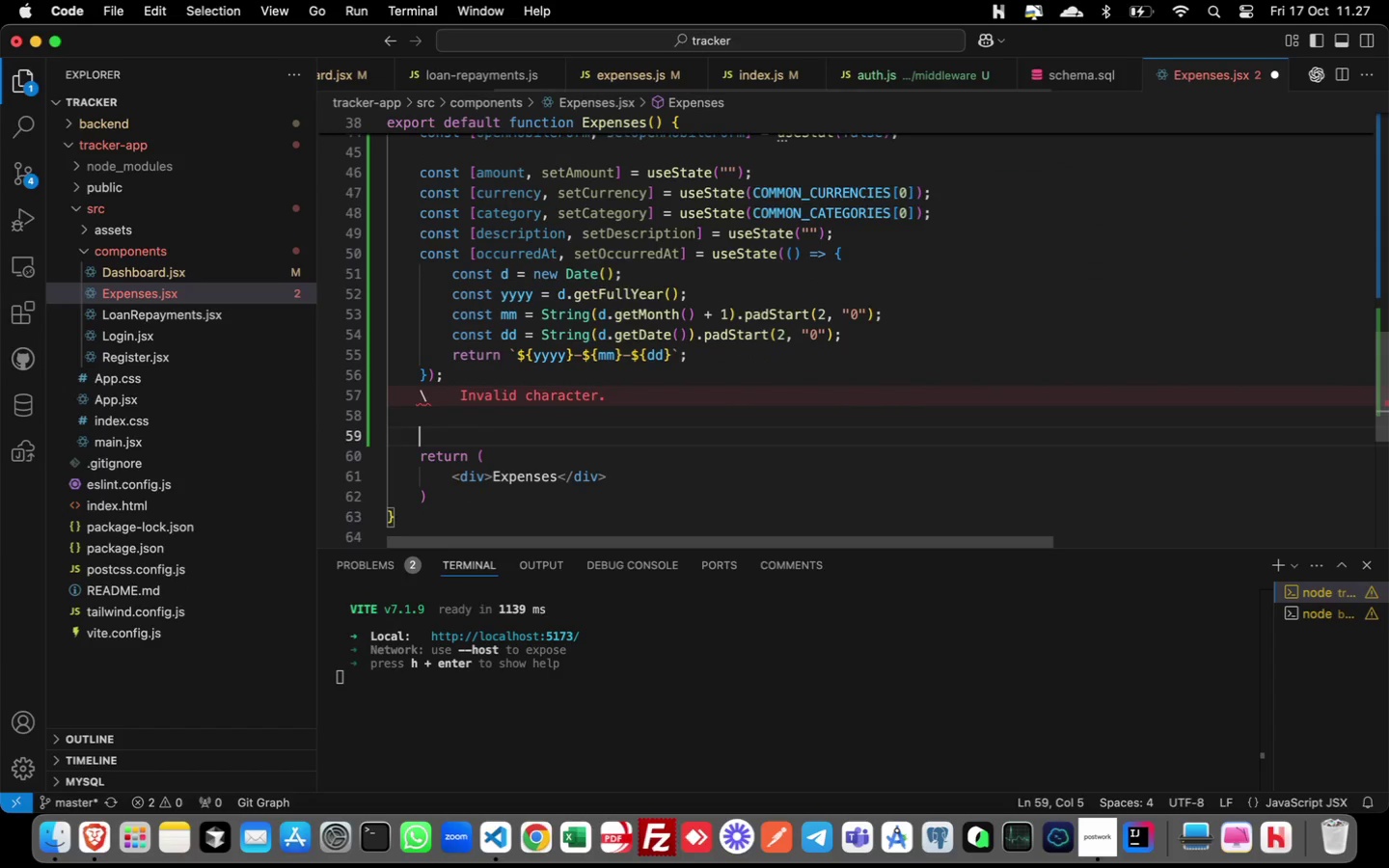 
key(ArrowDown)
 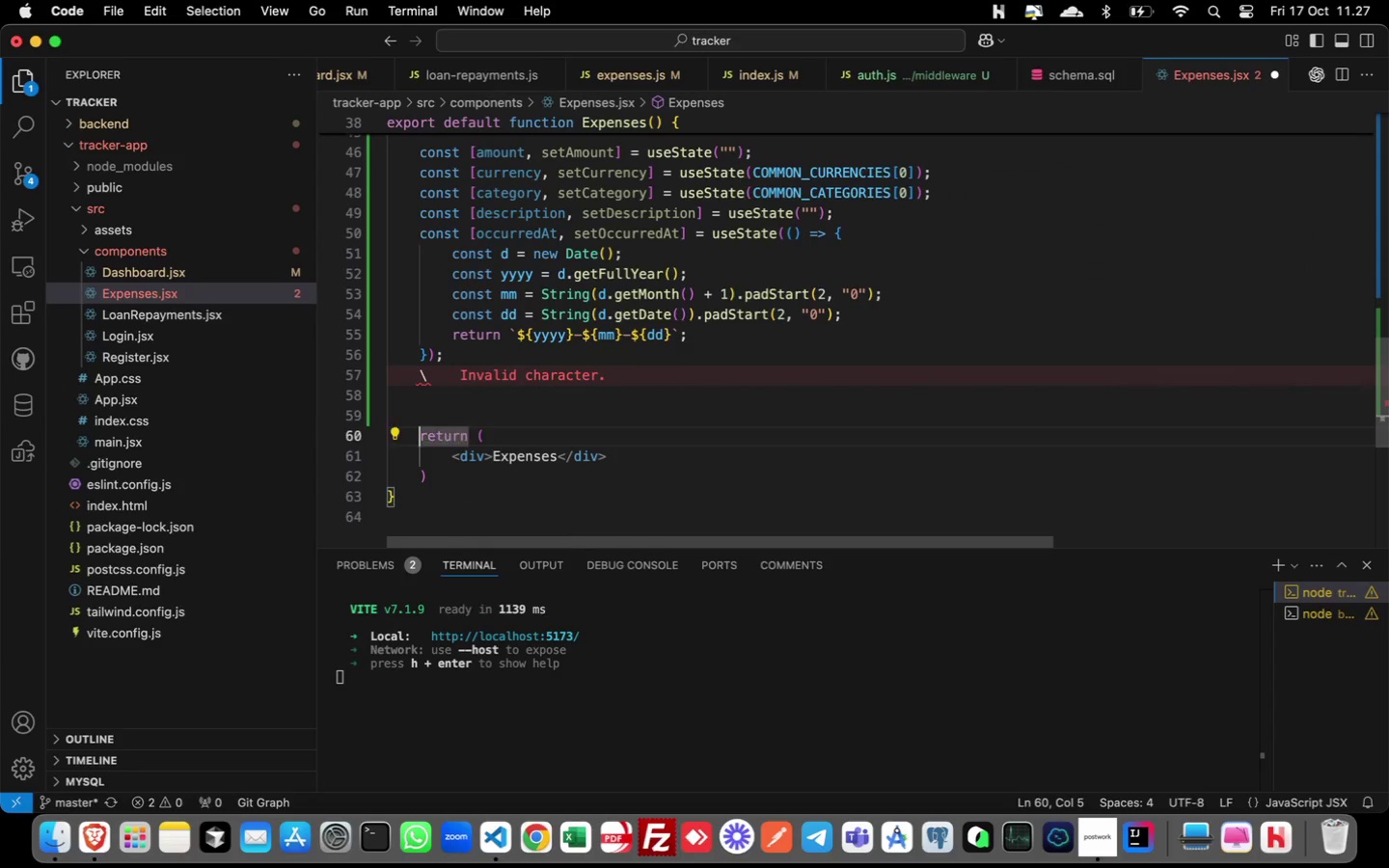 
key(ArrowUp)
 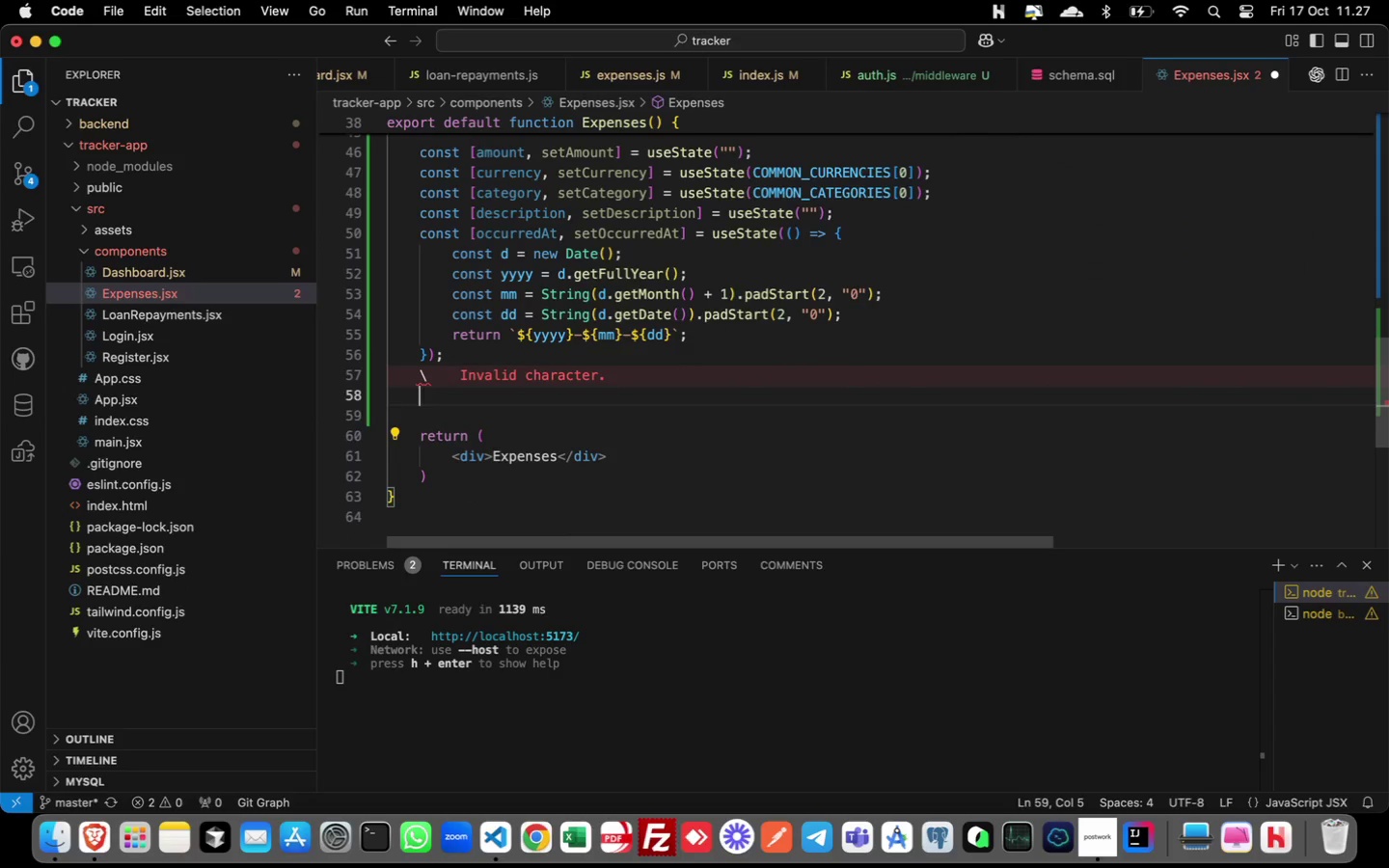 
key(ArrowUp)
 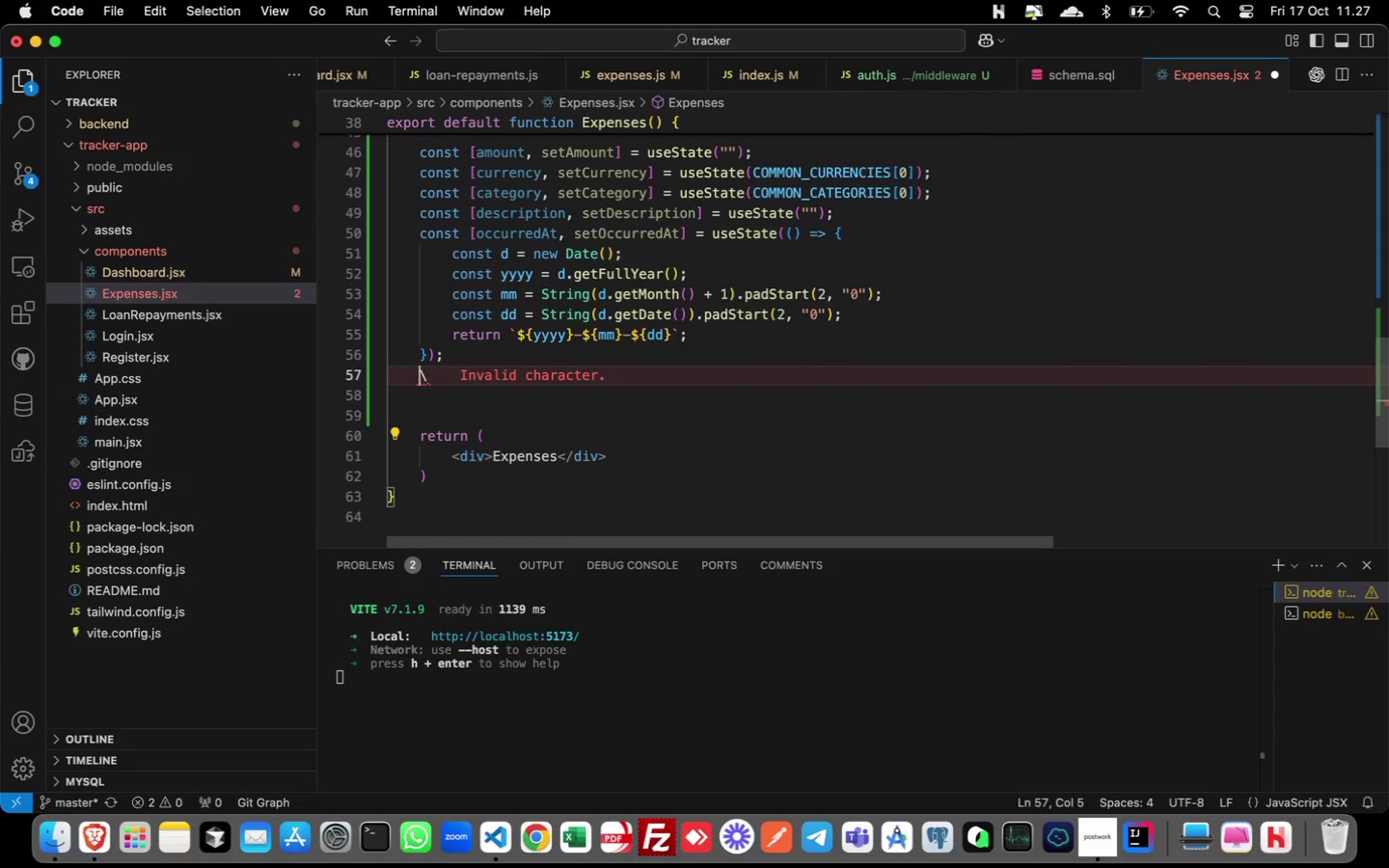 
key(ArrowUp)
 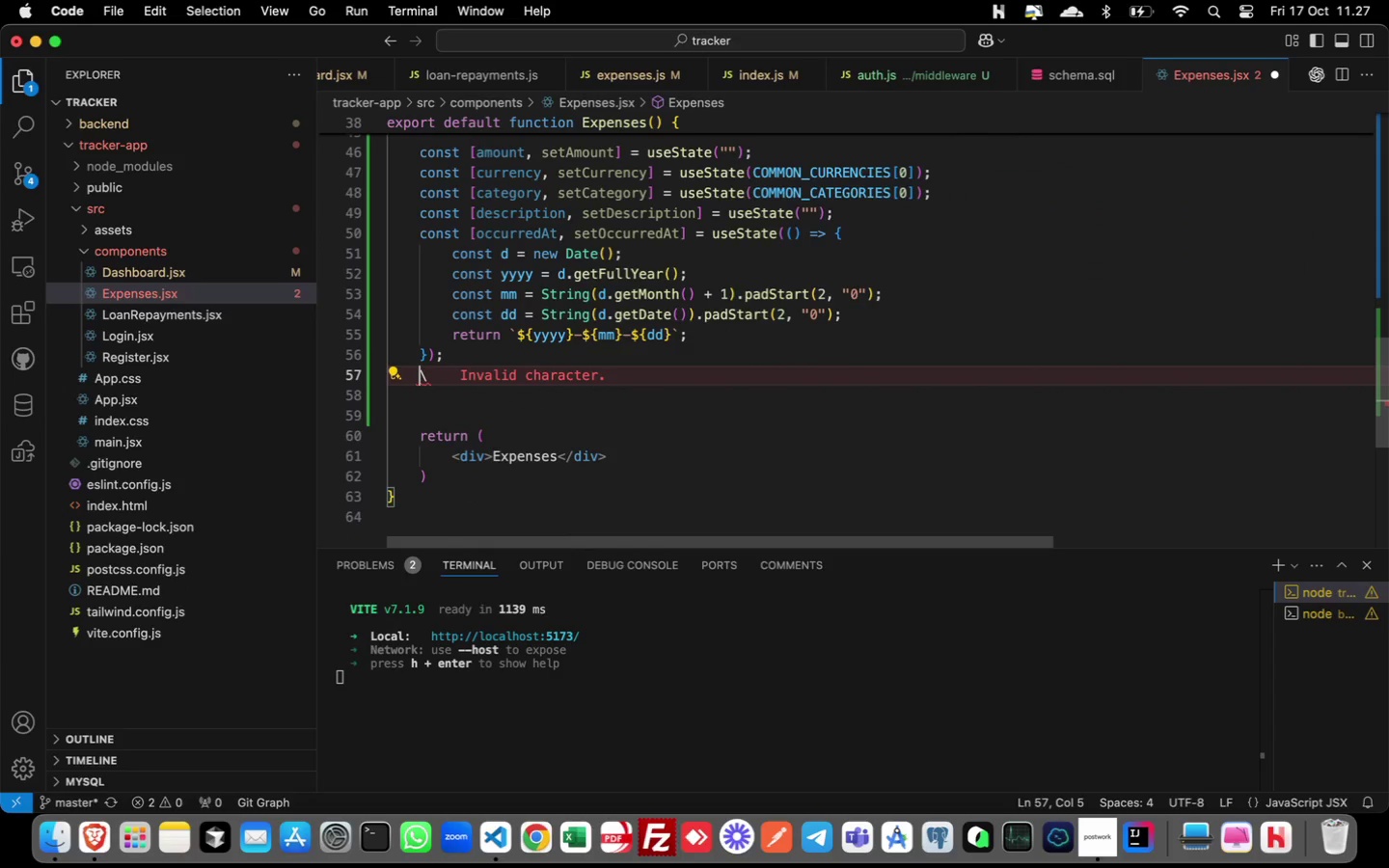 
key(ArrowRight)
 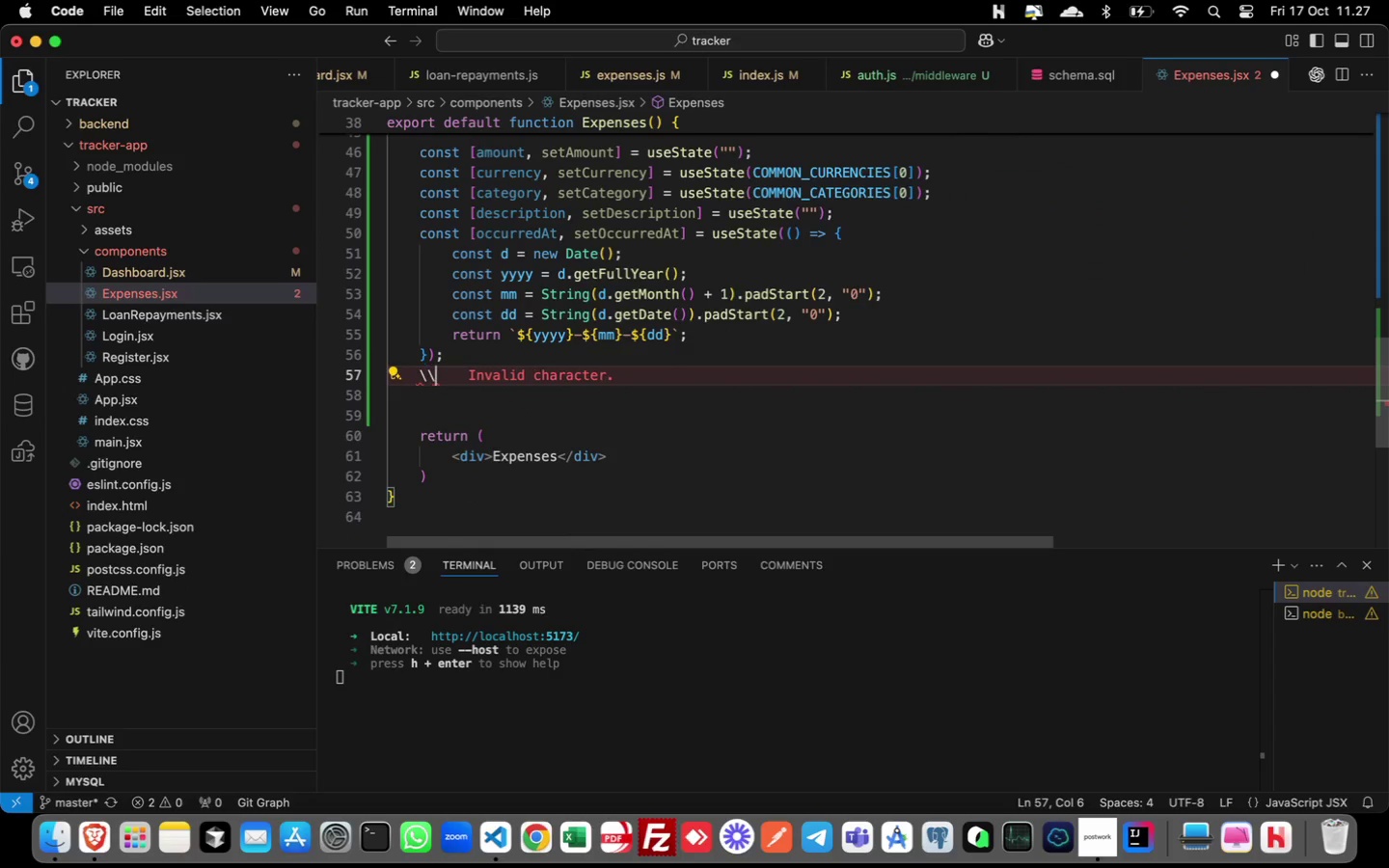 
key(Backslash)
 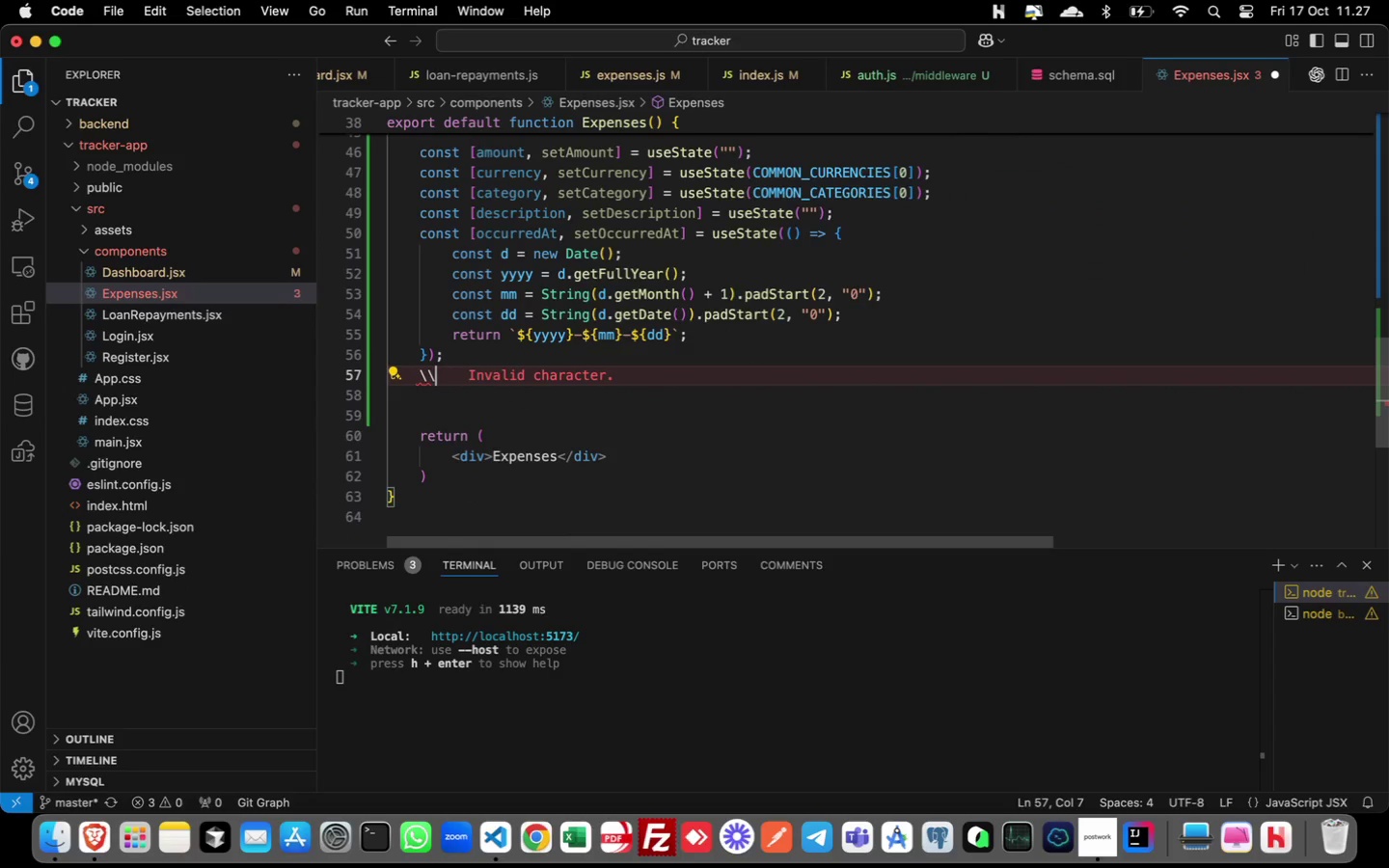 
key(Backspace)
 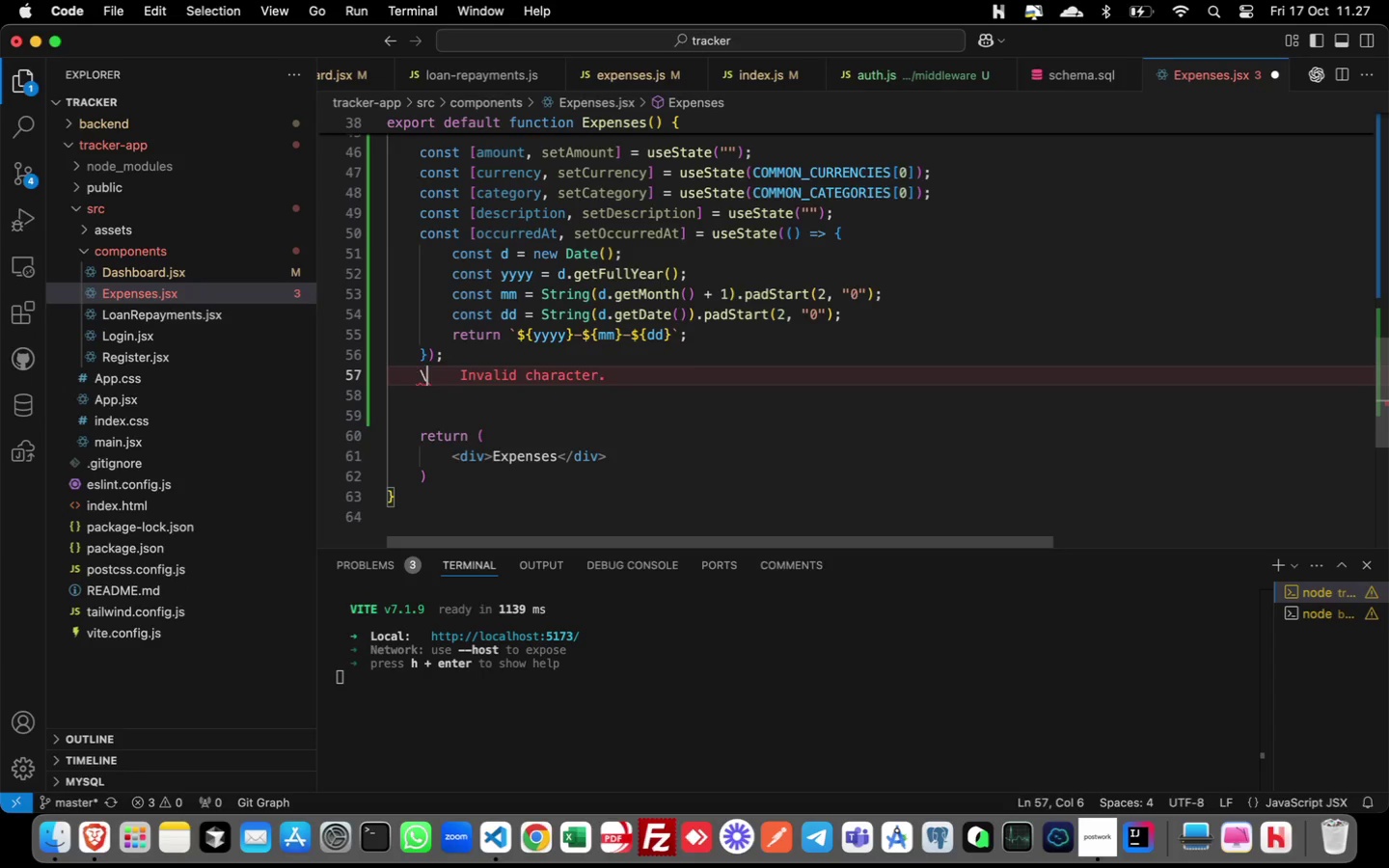 
key(Backspace)
 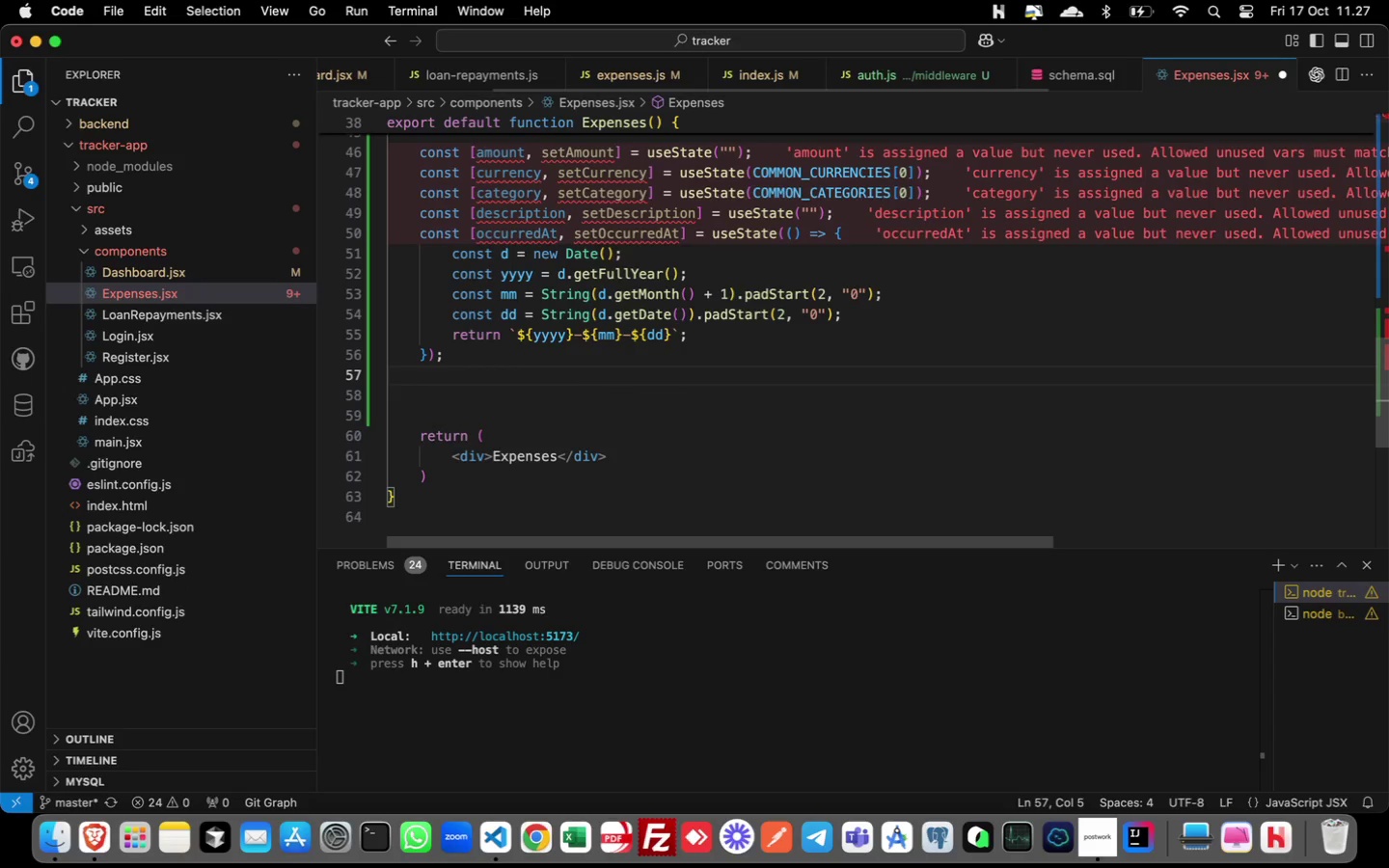 
key(Enter)
 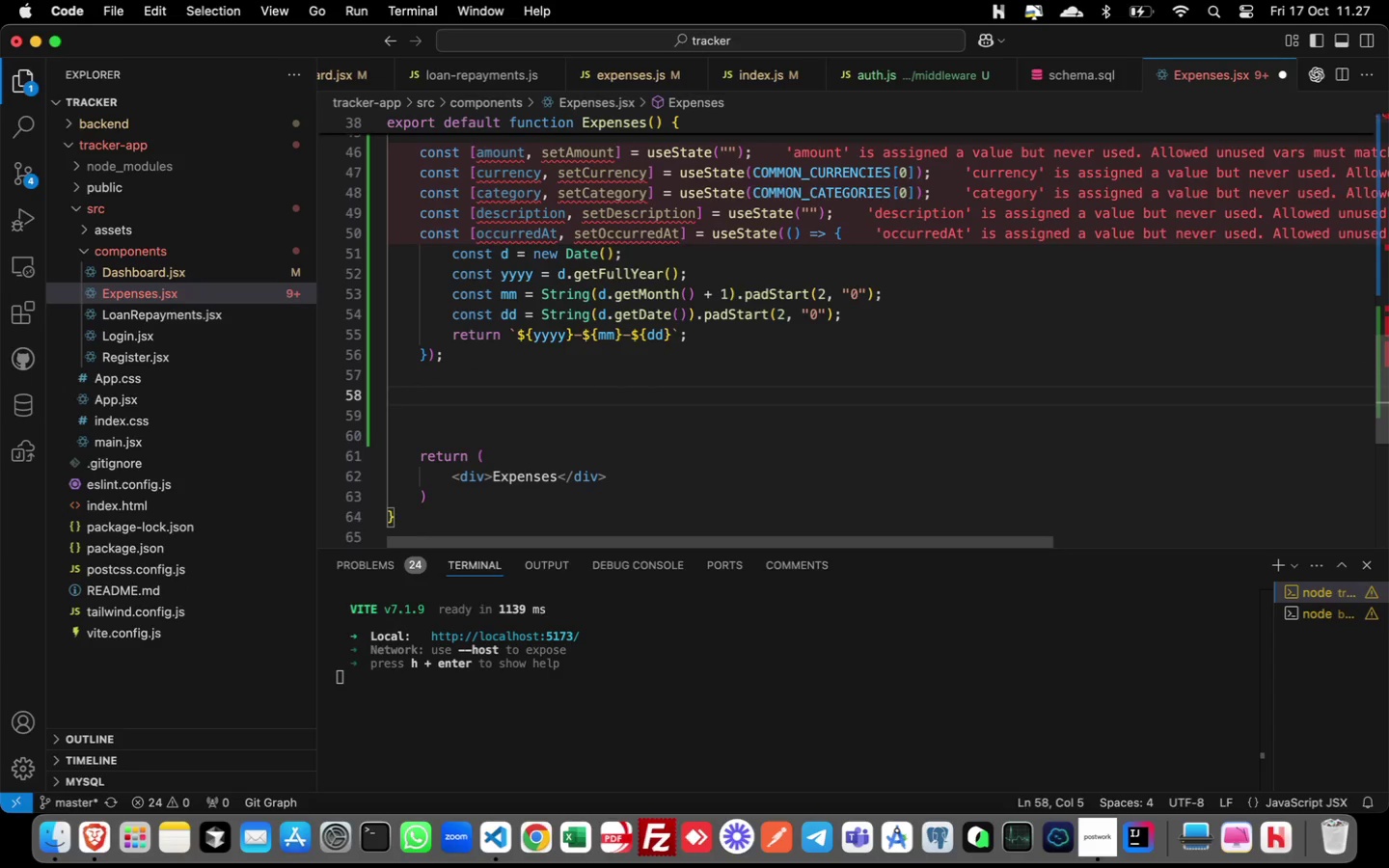 
type(const headere)
key(Backspace)
type(s = useMemo {)
key(Backspace)
key(Backspace)
type(()
 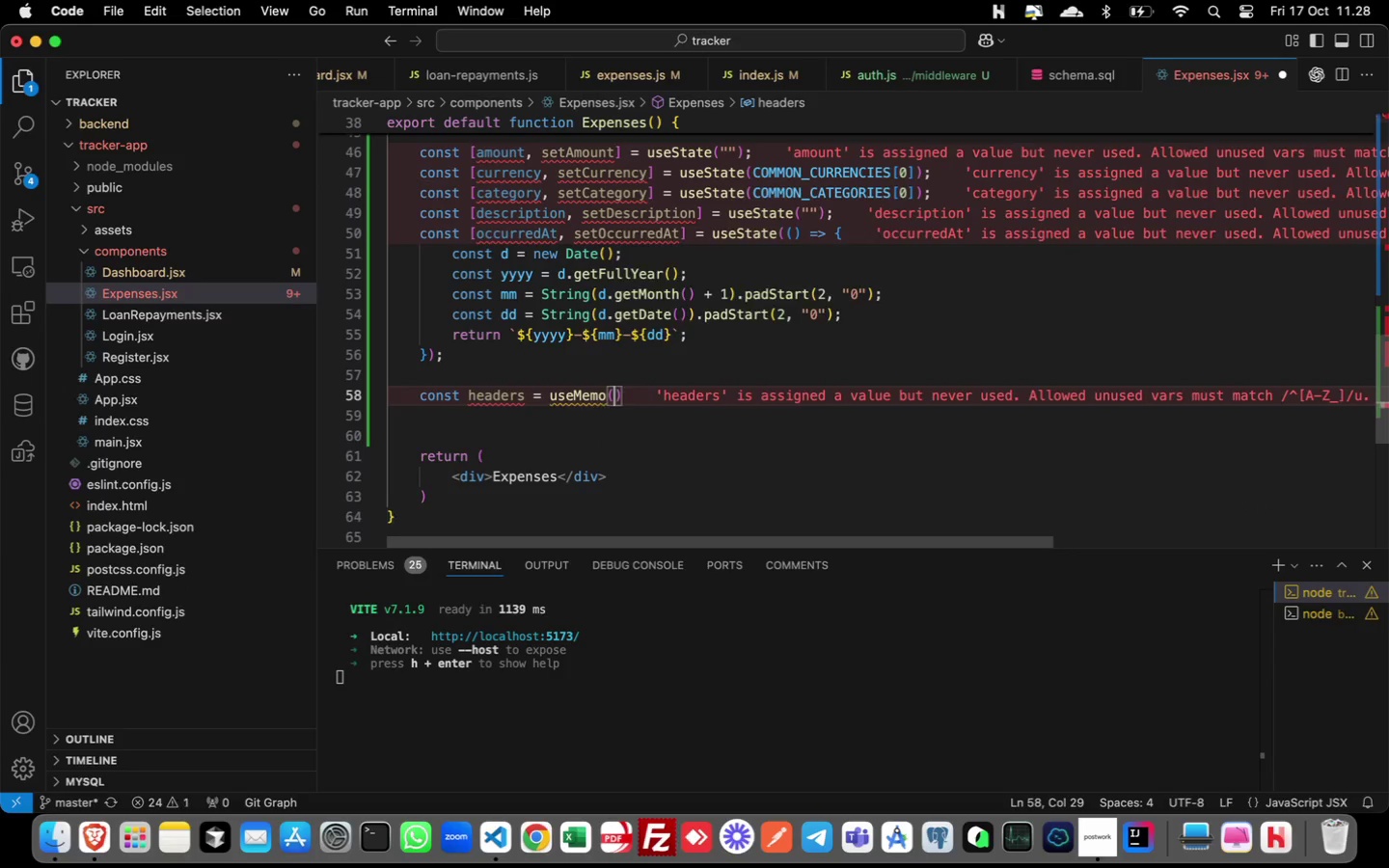 
key(Enter)
 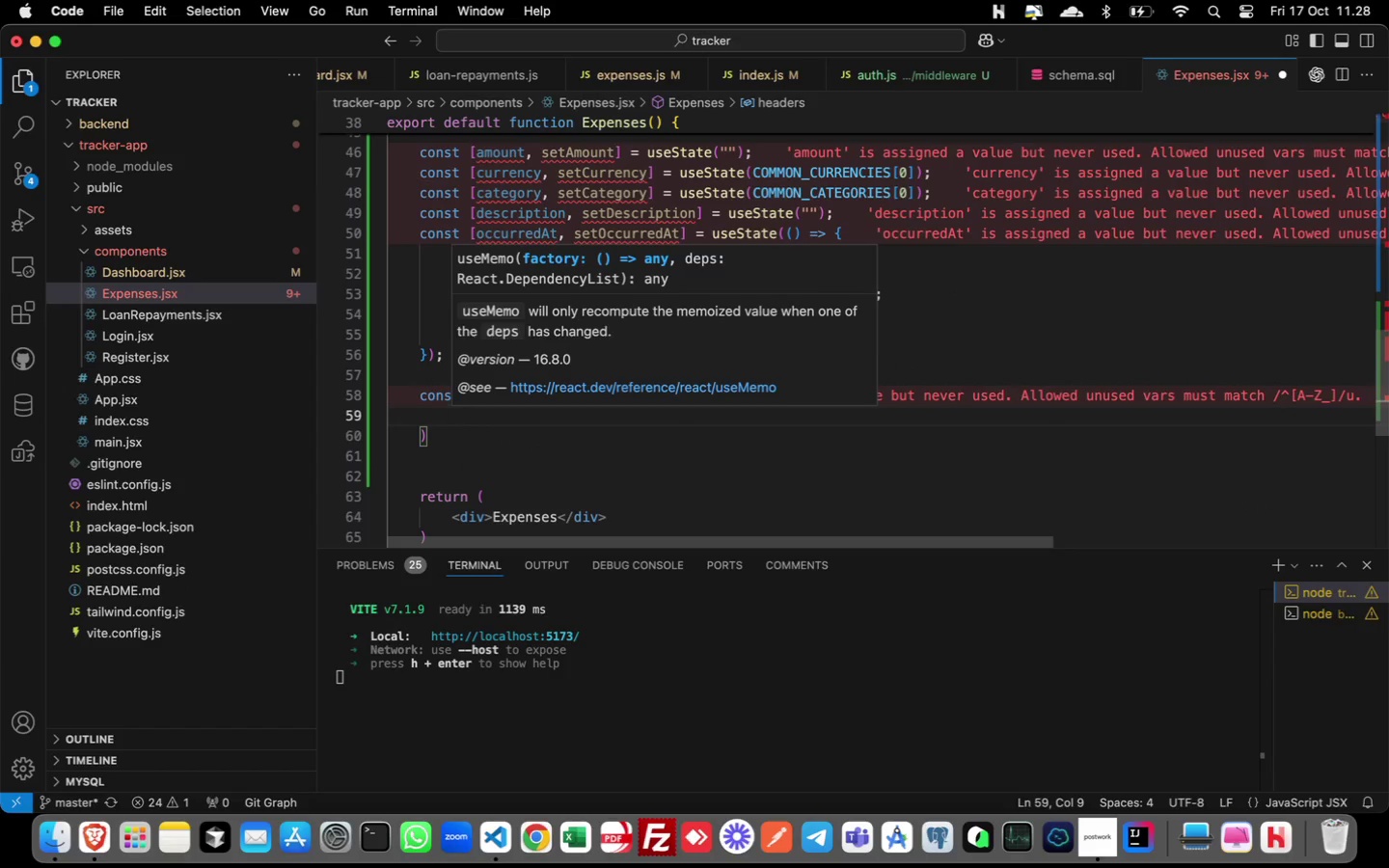 
type(() => ({ Autho)
 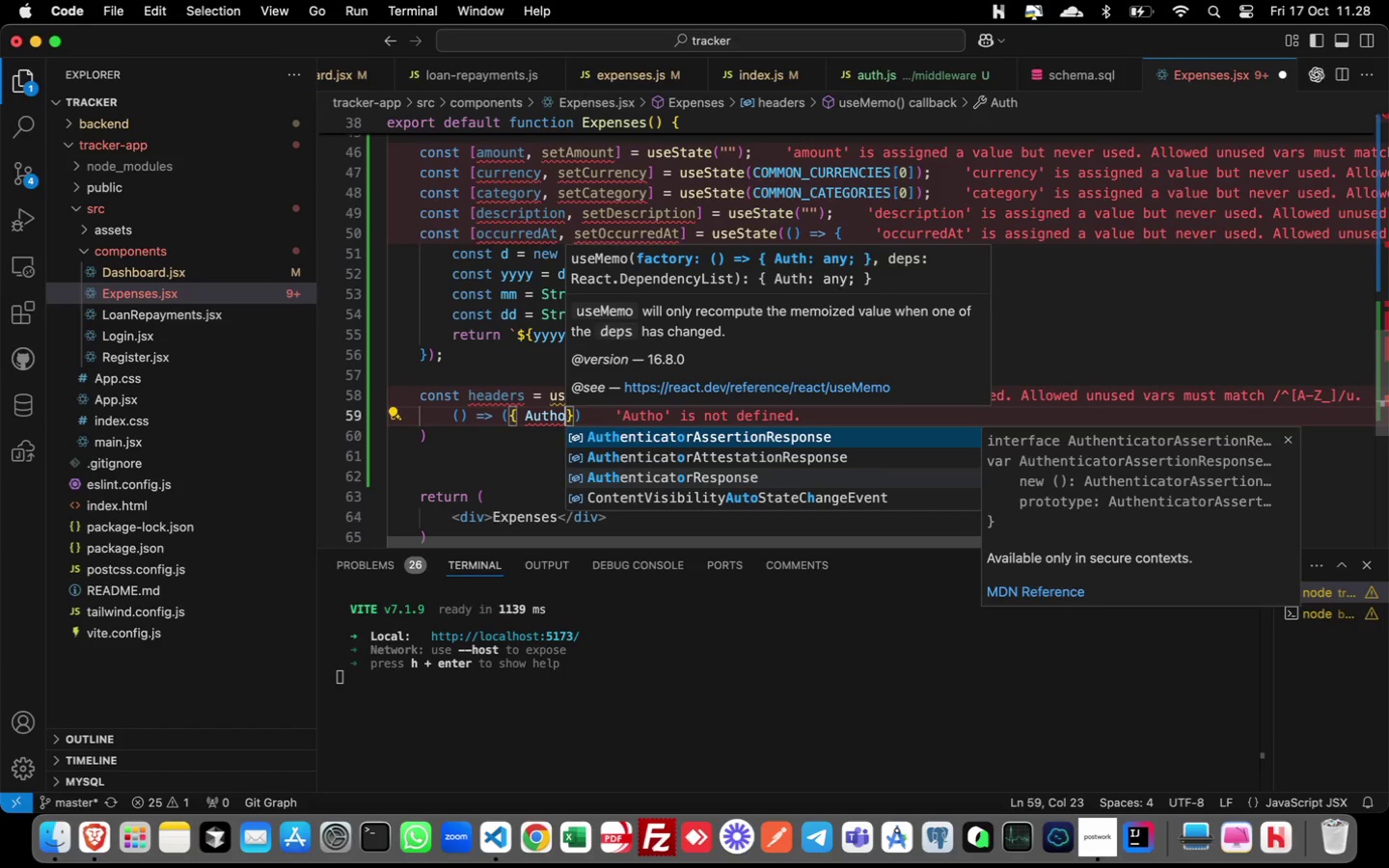 
wait(5.09)
 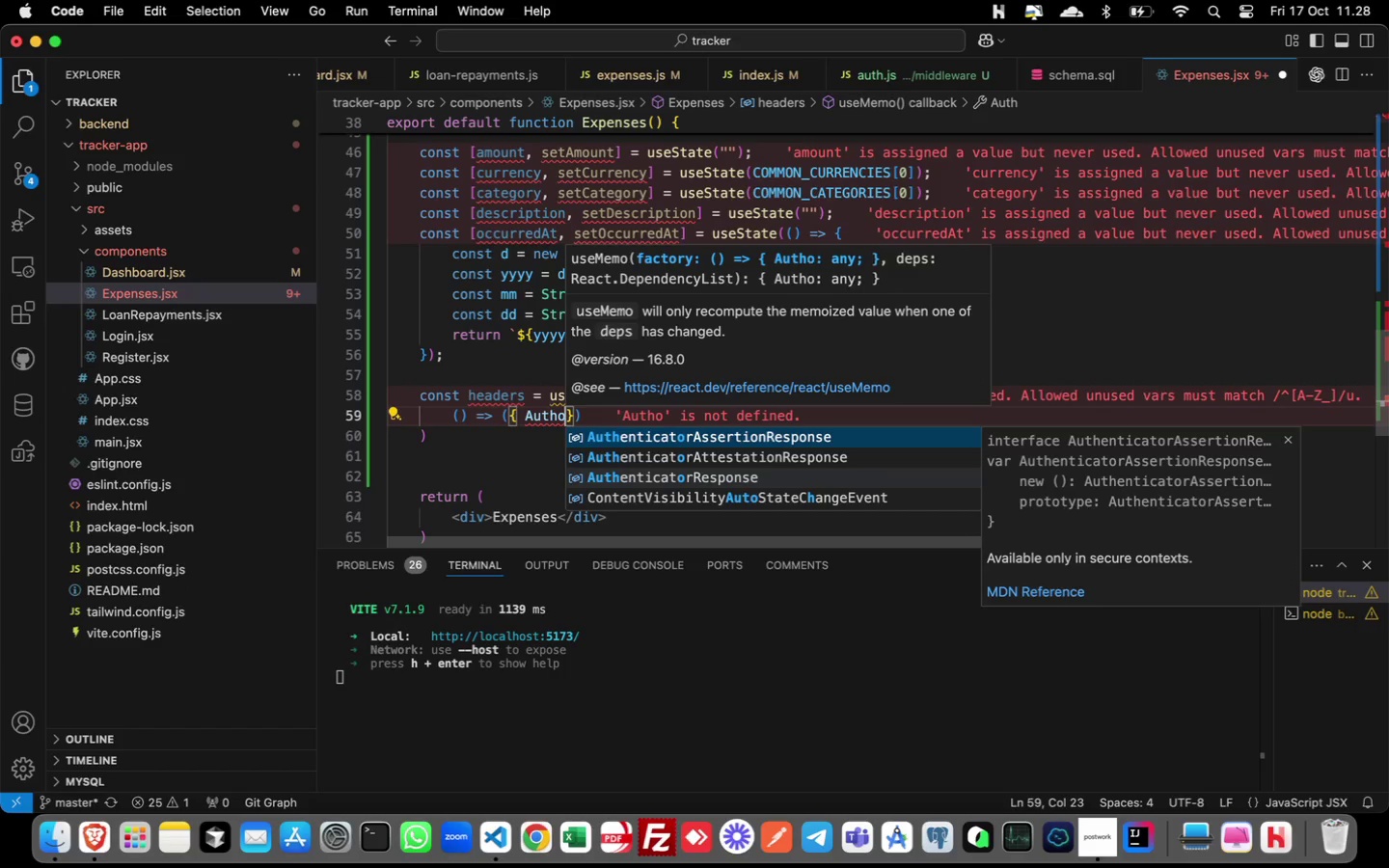 
type(rization )
 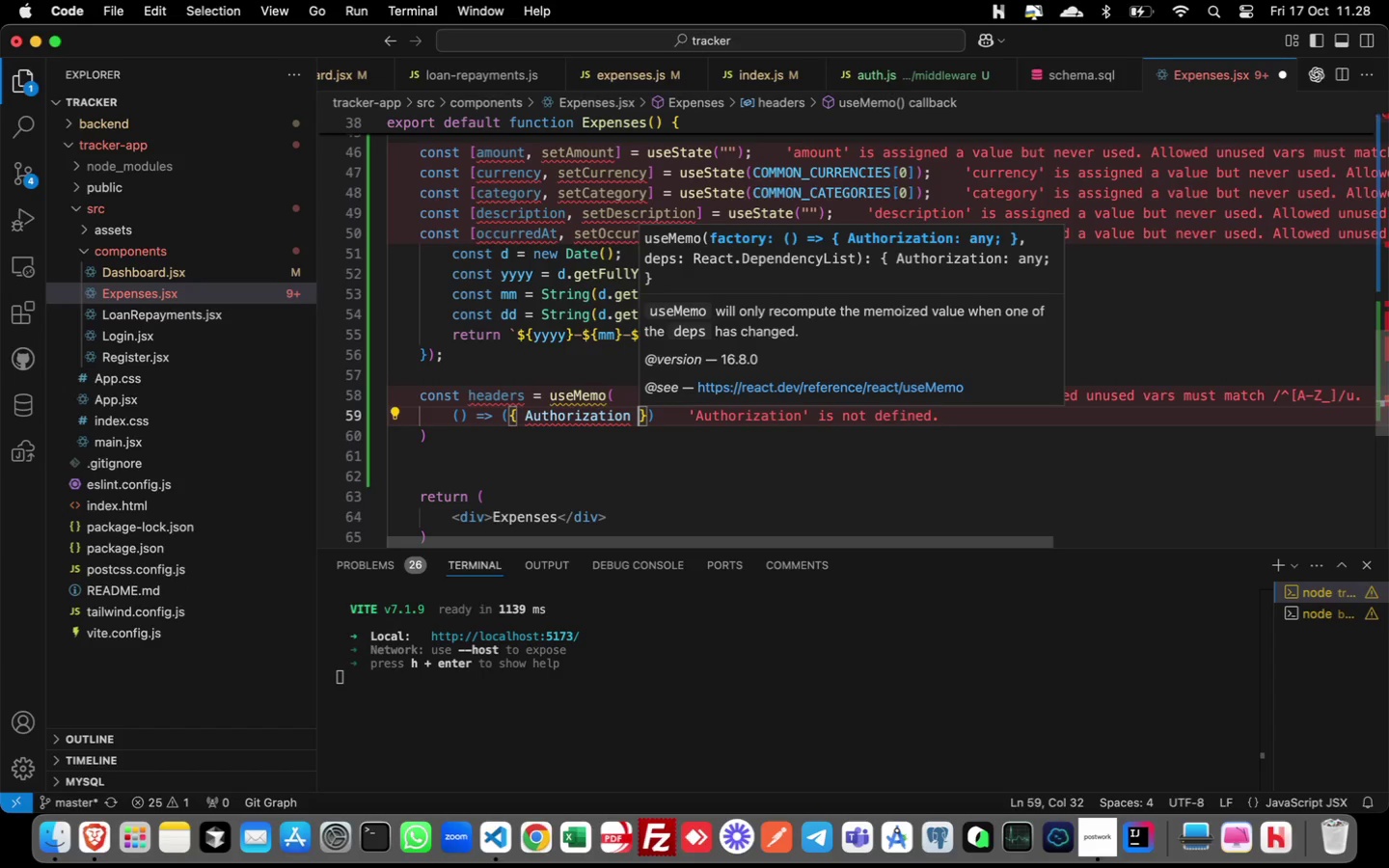 
key(Backspace)
type(: toke )
key(Backspace)
type(n )
 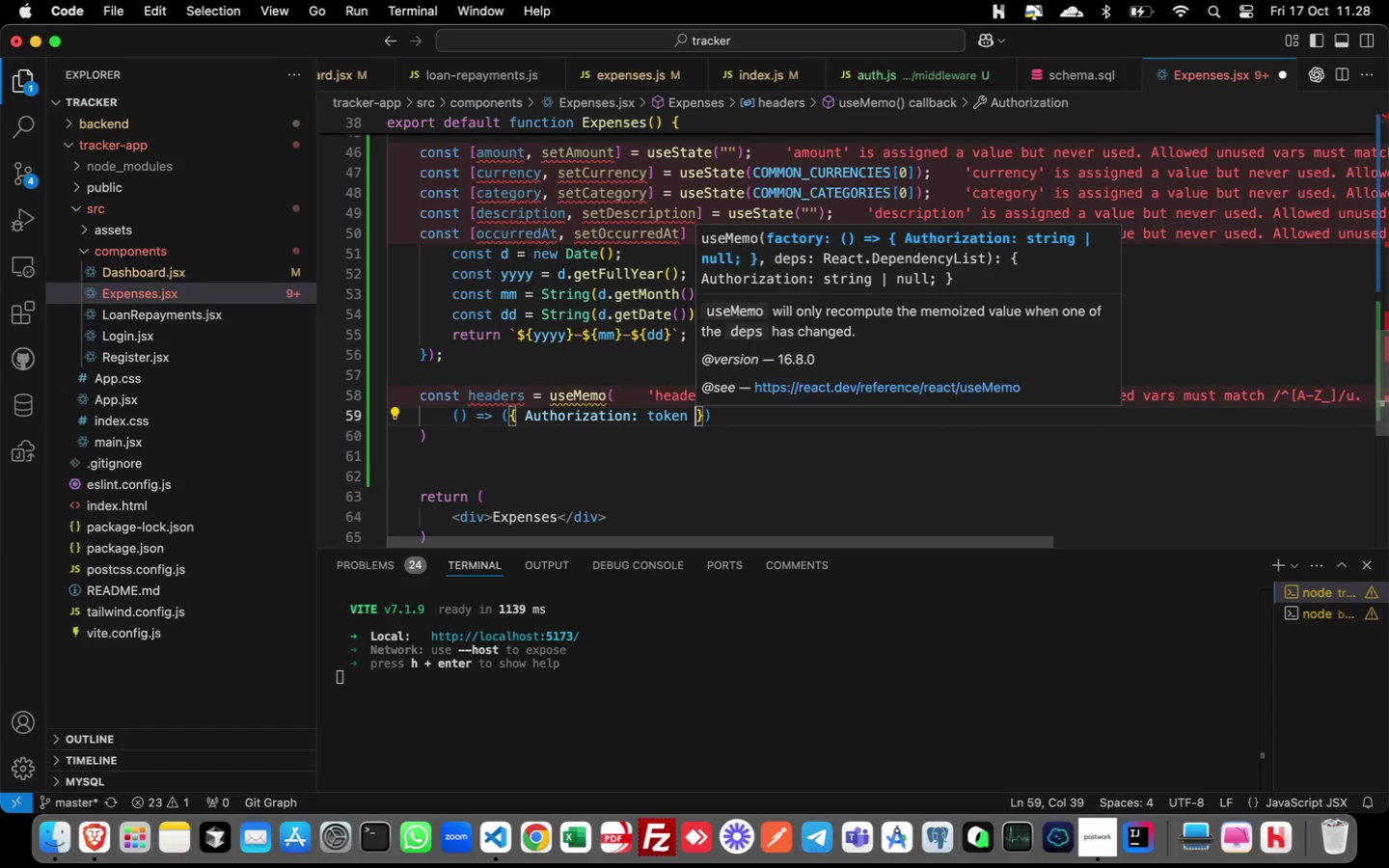 
key(Shift+Slash)
 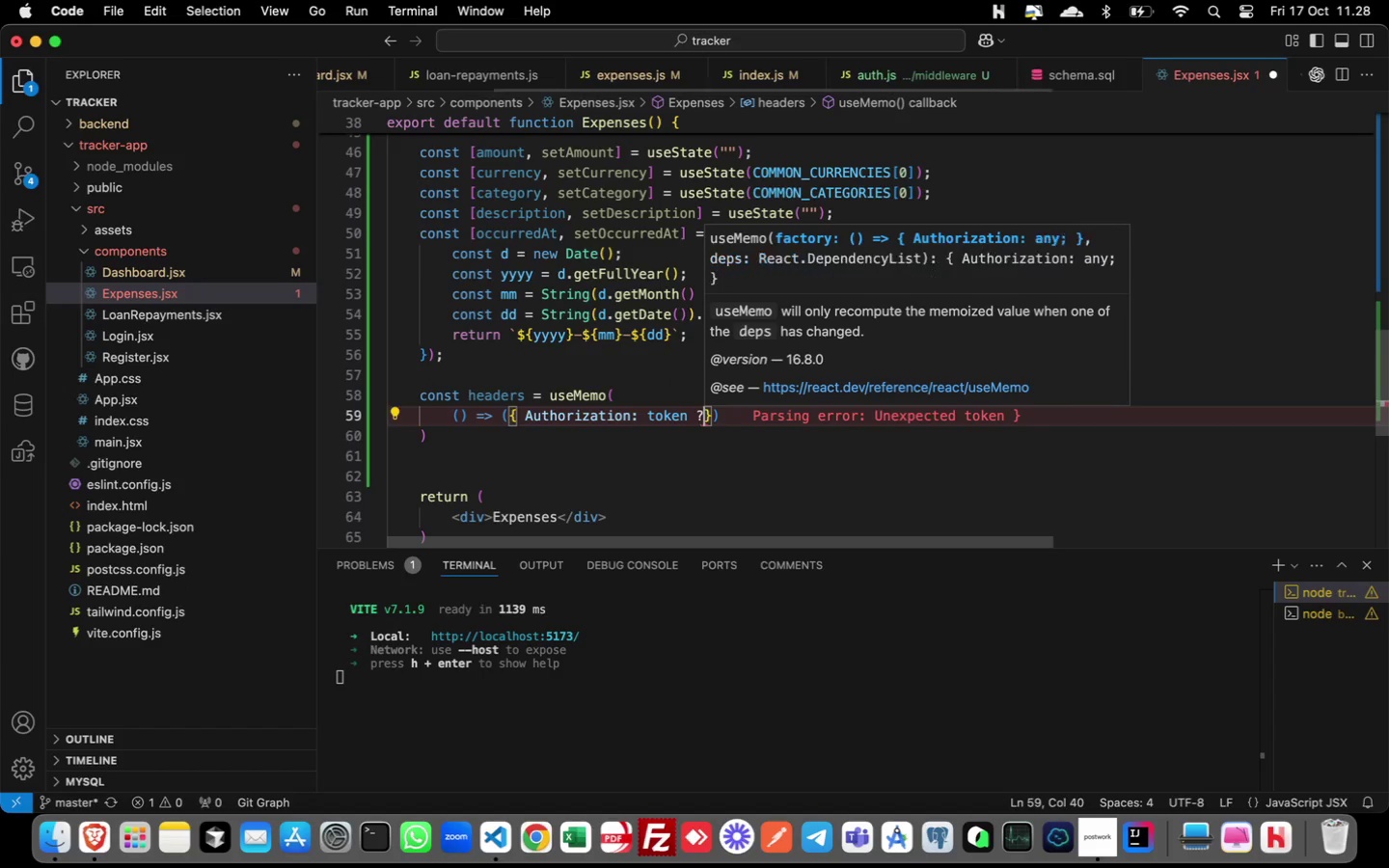 
key(Space)
 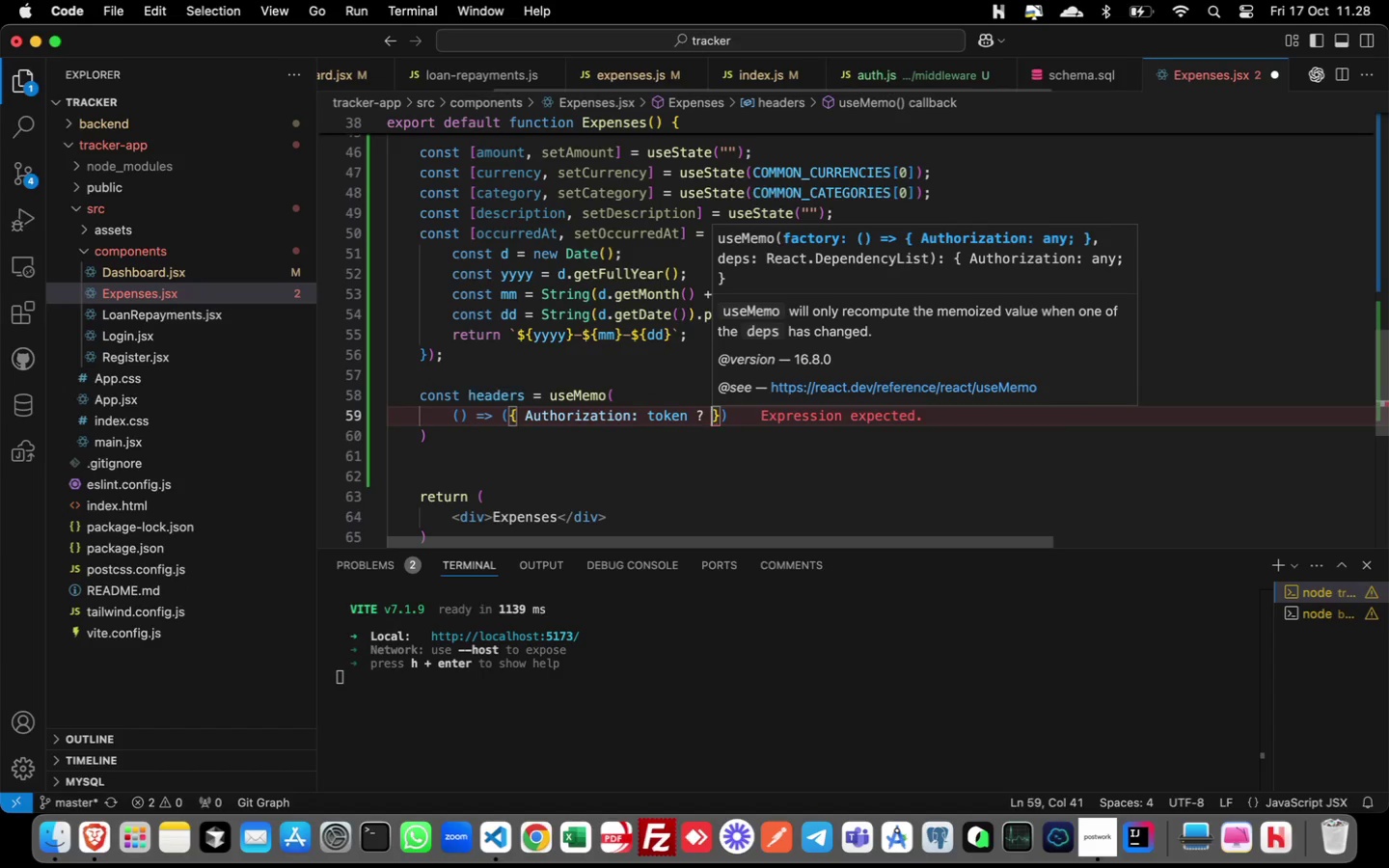 
key(Meta+Escape)
 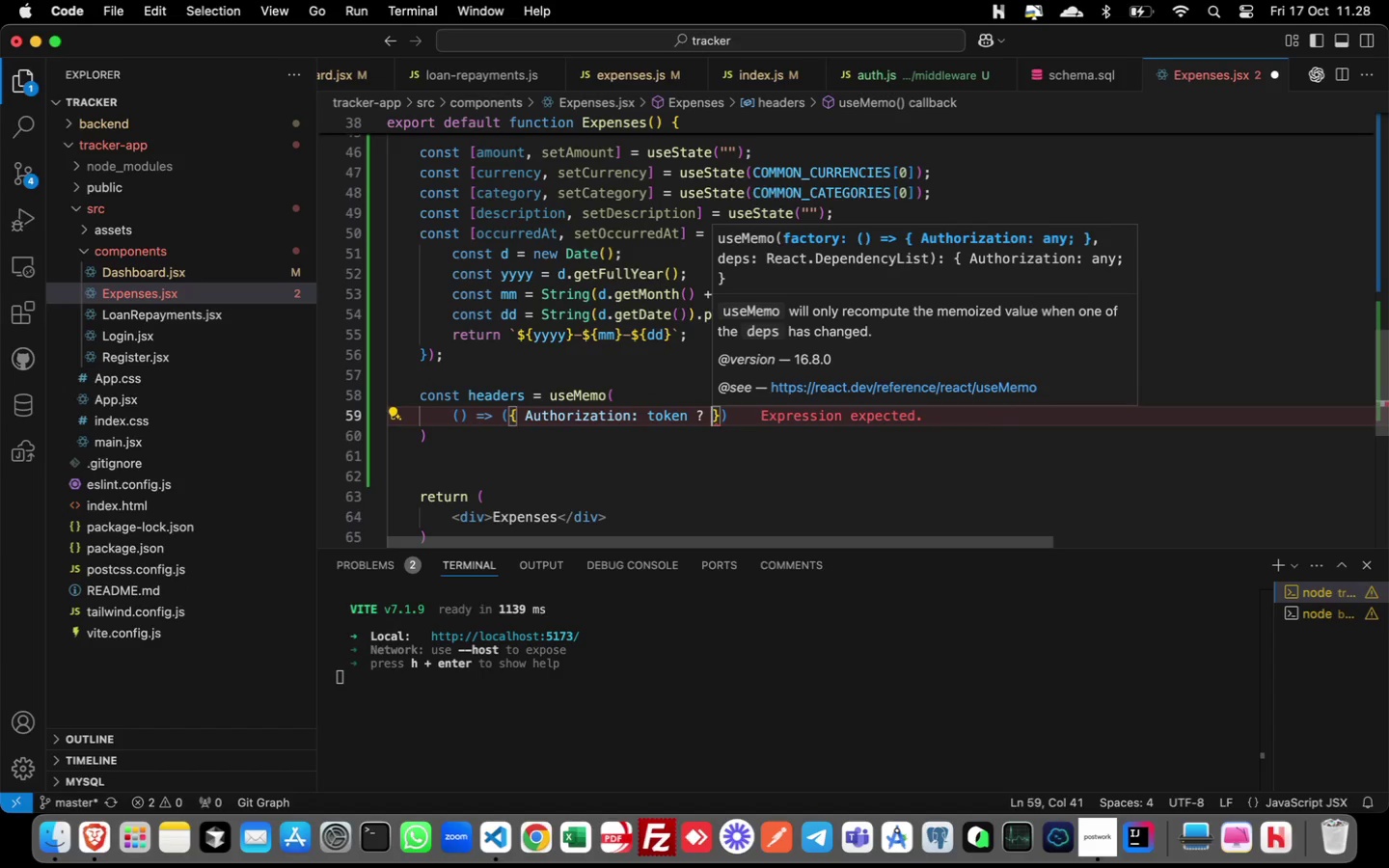 
hold_key(key=MetaRight, duration=0.43)
 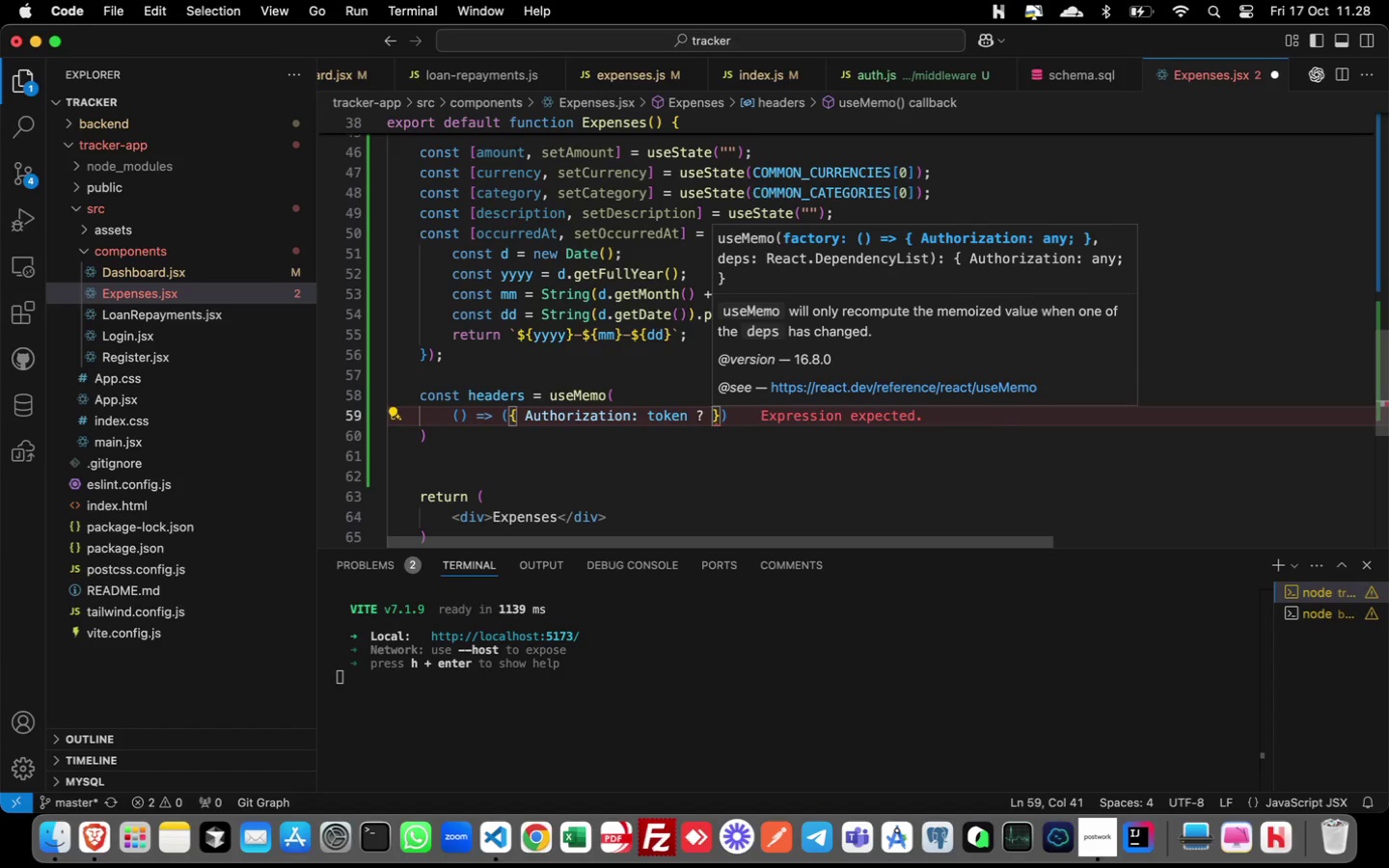 
type(`Bearer ${token)
 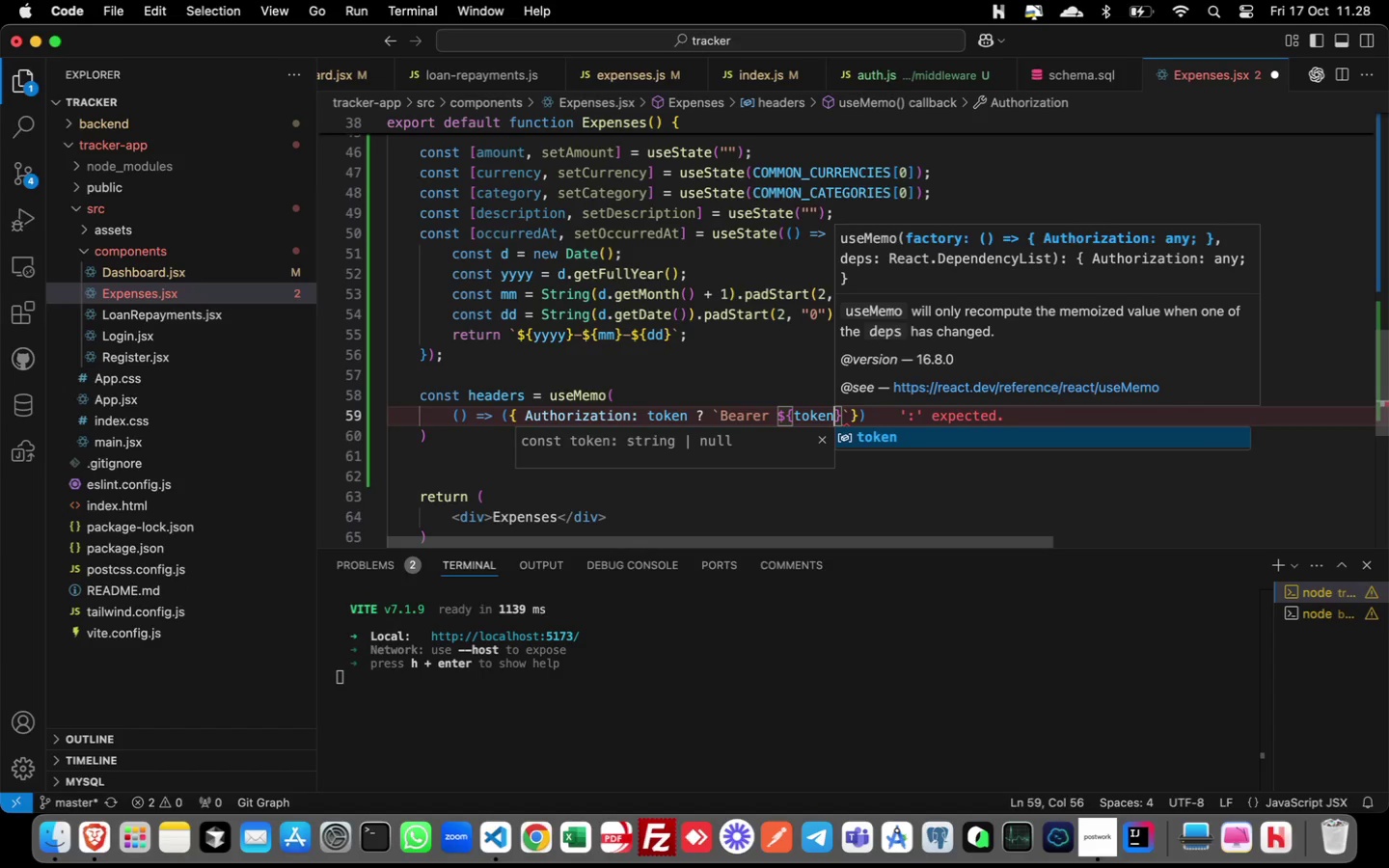 
key(ArrowRight)
 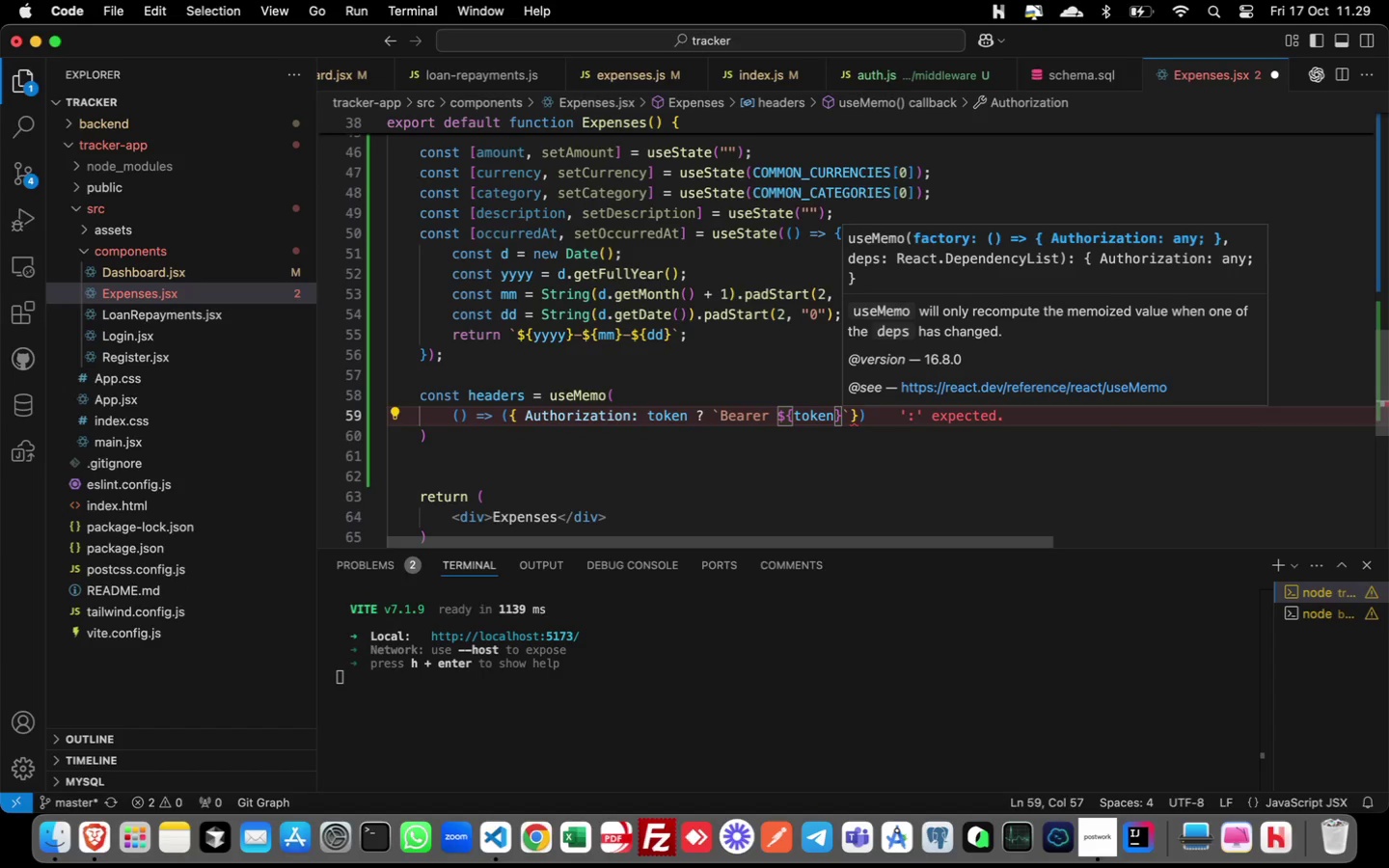 
key(ArrowRight)
 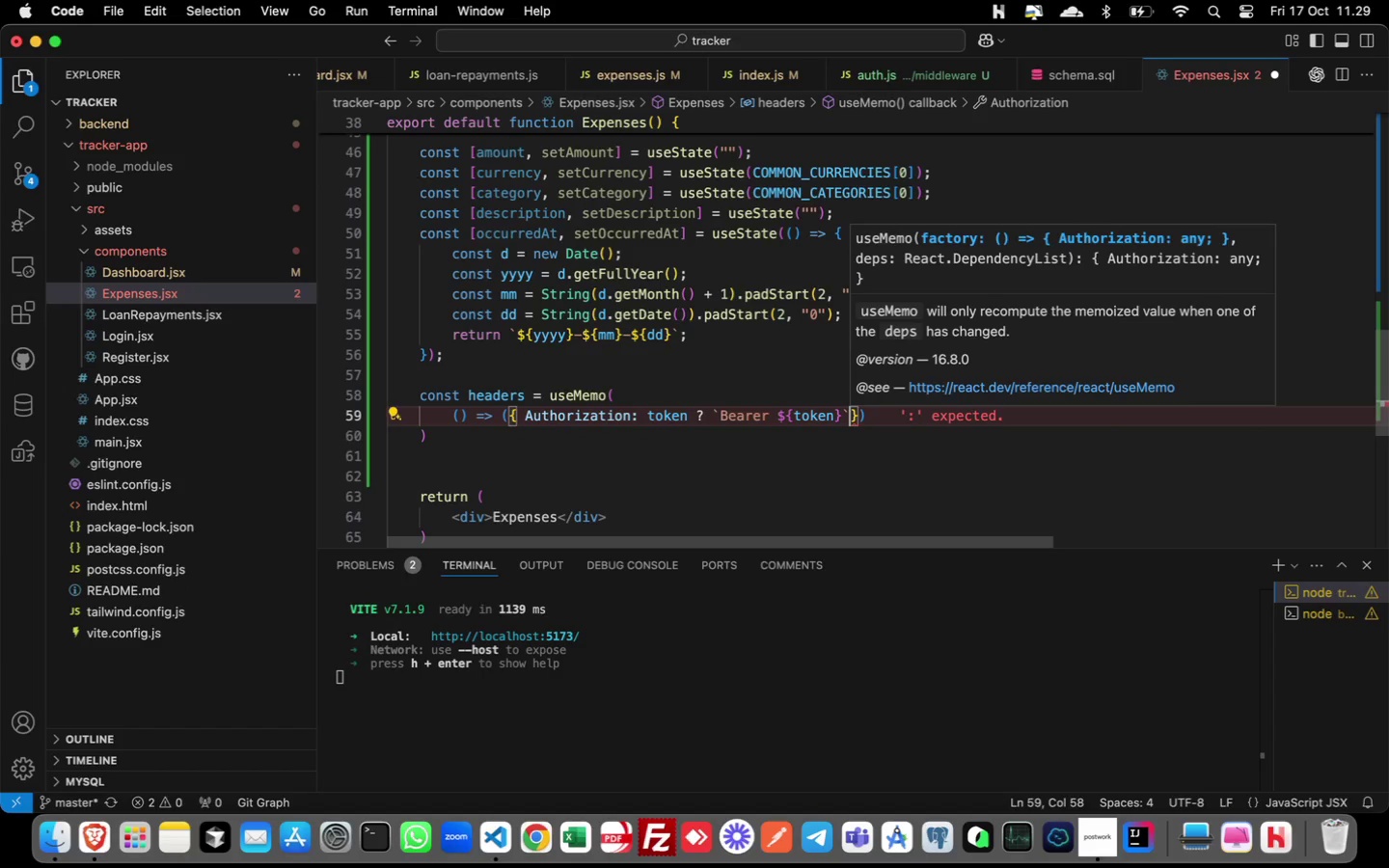 
key(Space)
 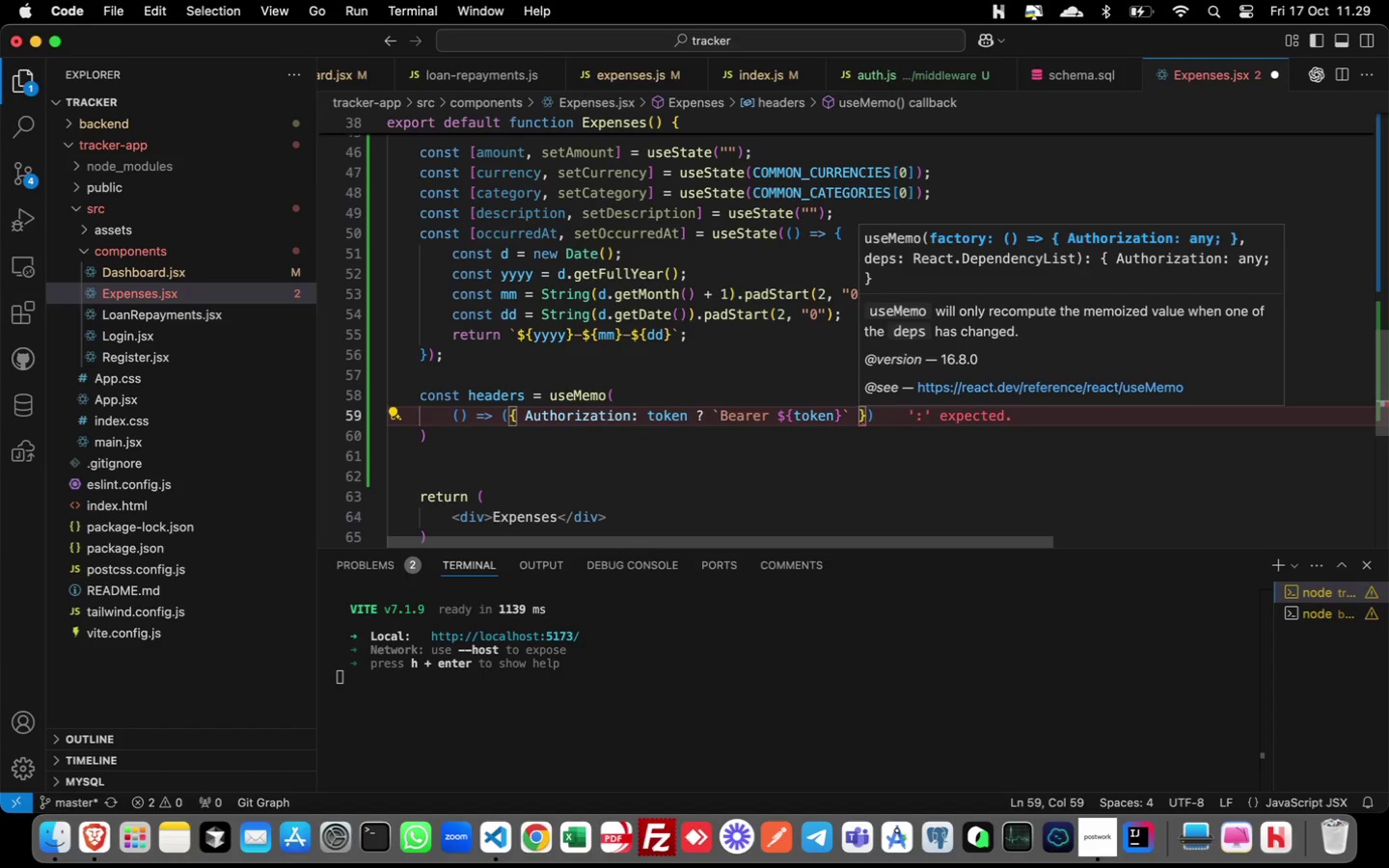 
key(Shift+Semicolon)
 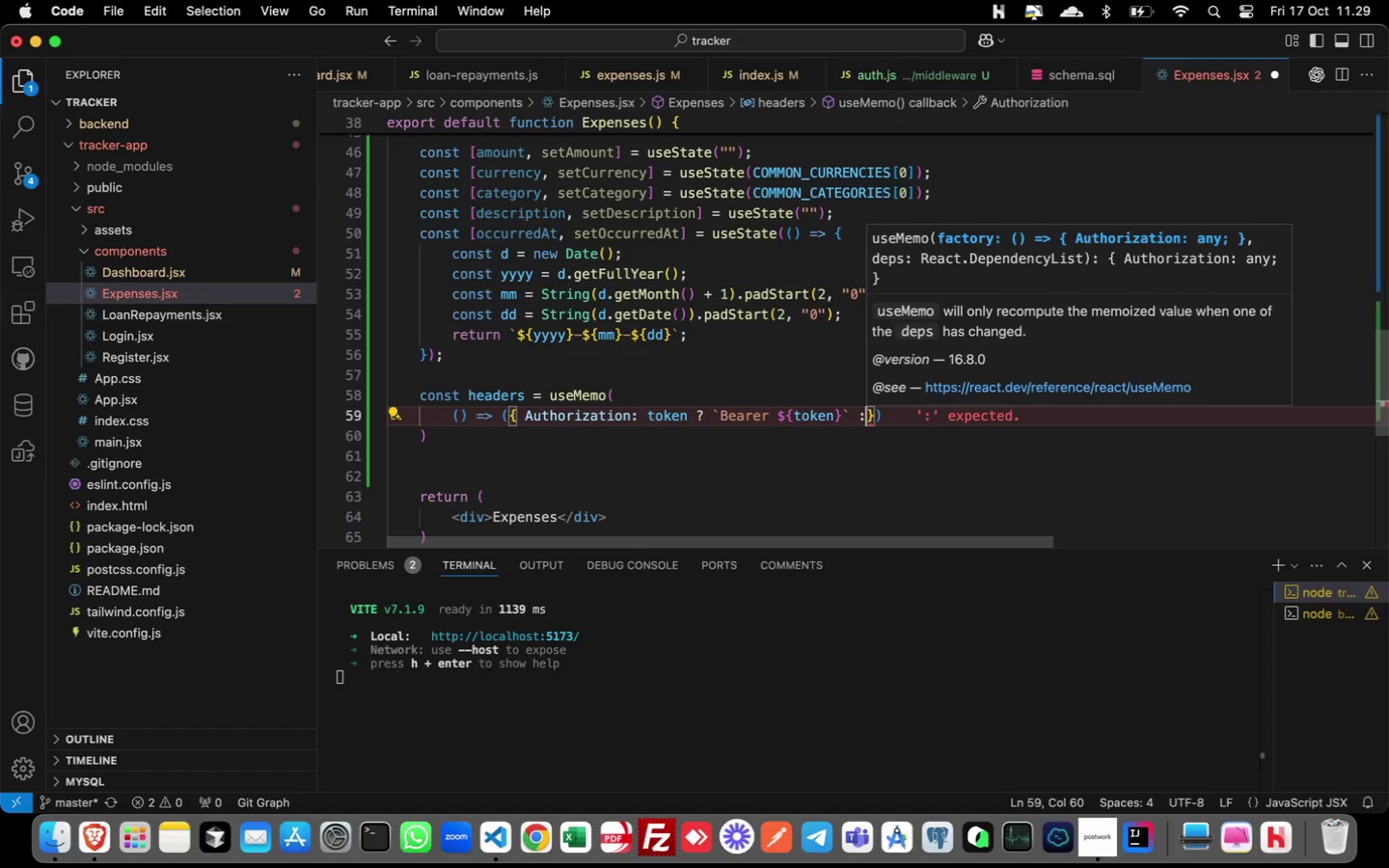 
key(Space)
 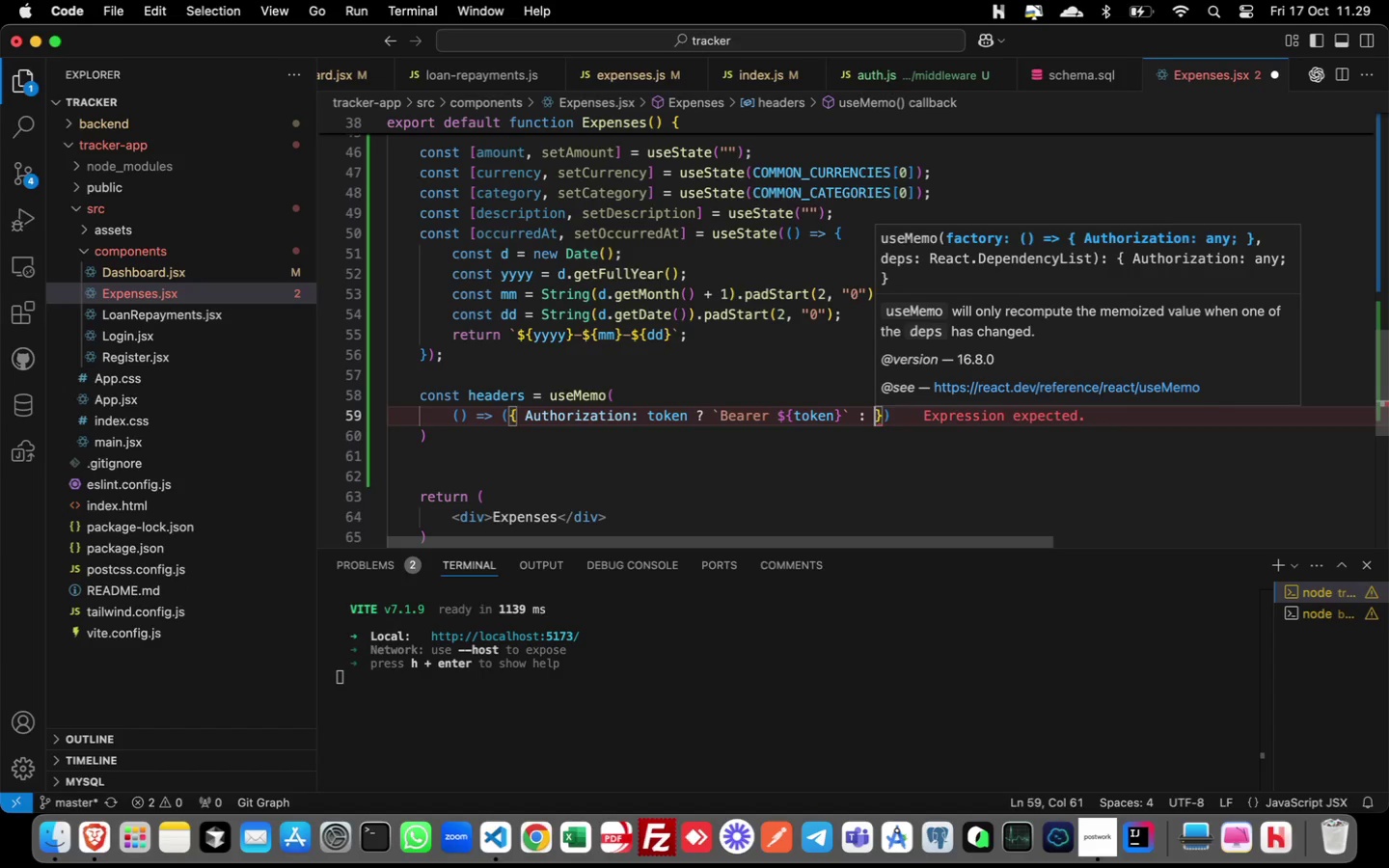 
key(Shift+Quote)
 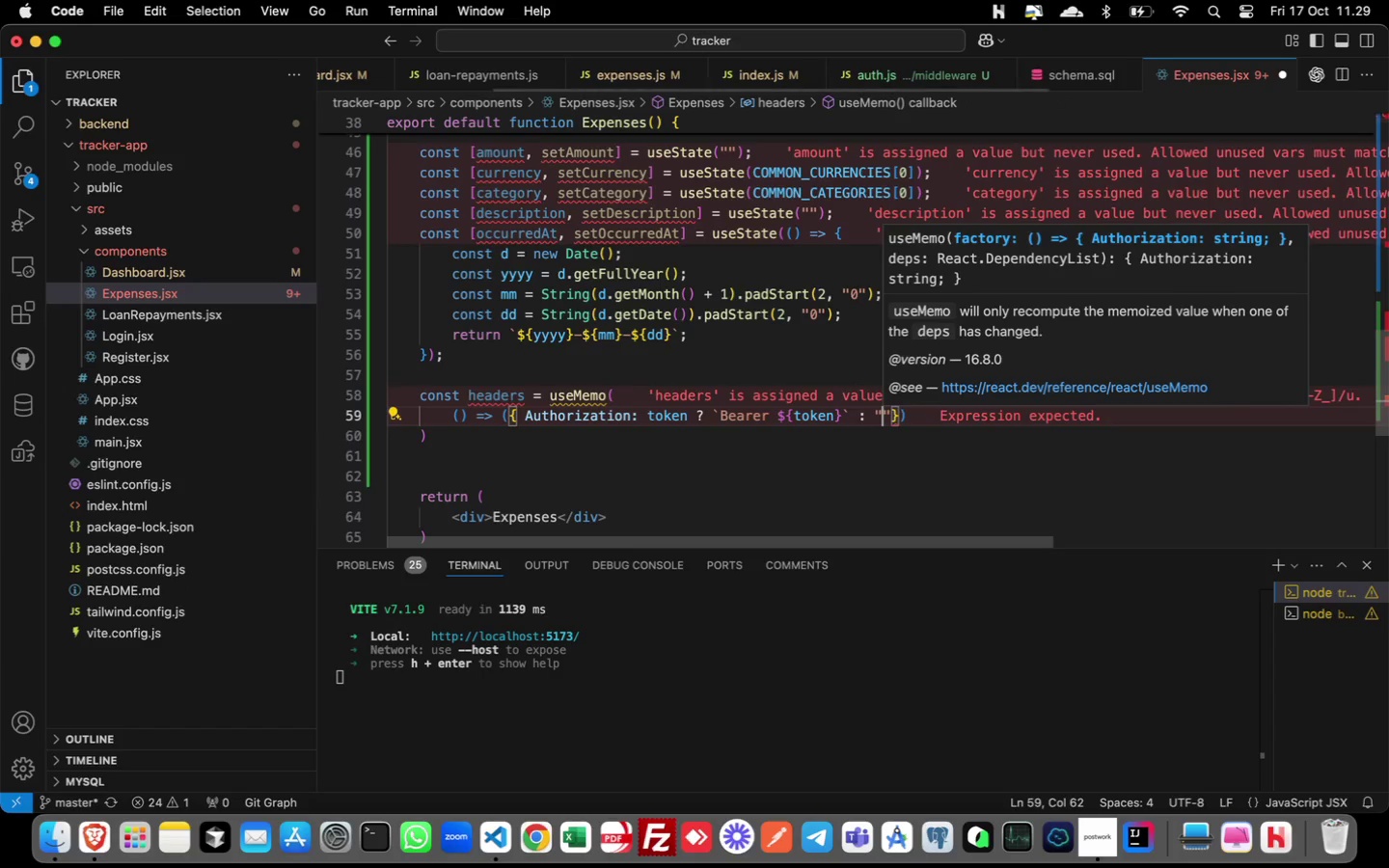 
key(Shift+Quote)
 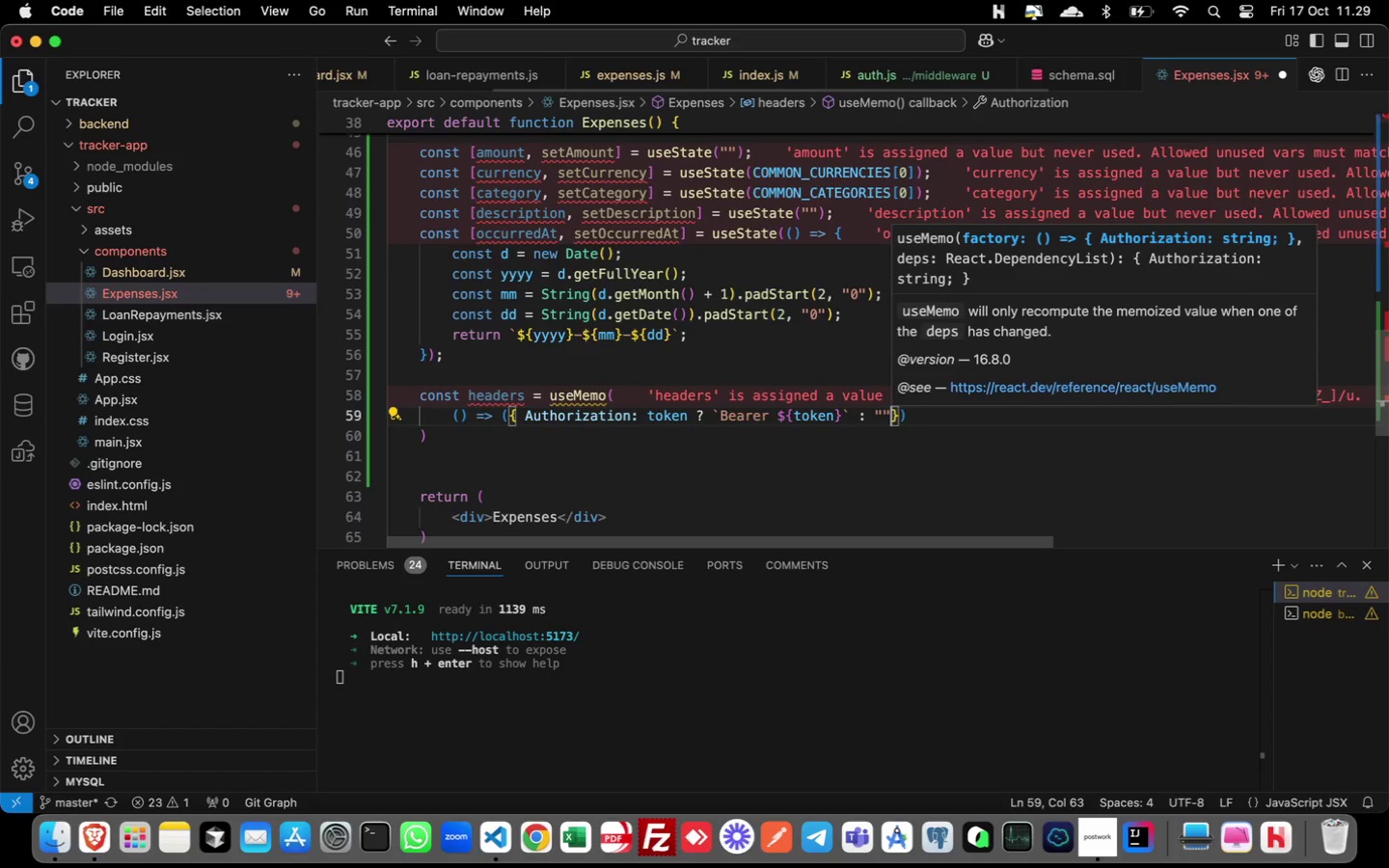 
key(ArrowRight)
 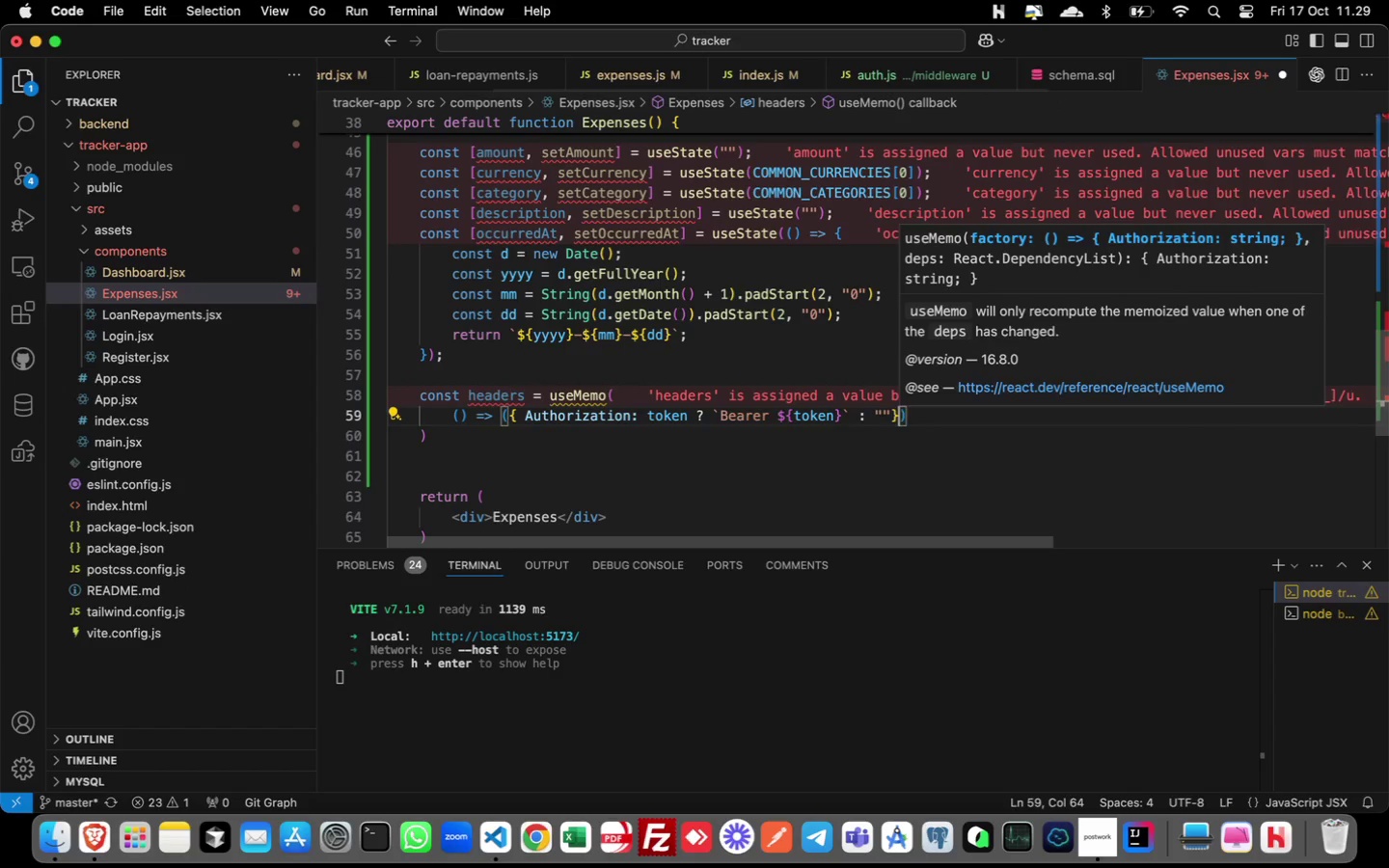 
key(ArrowRight)
 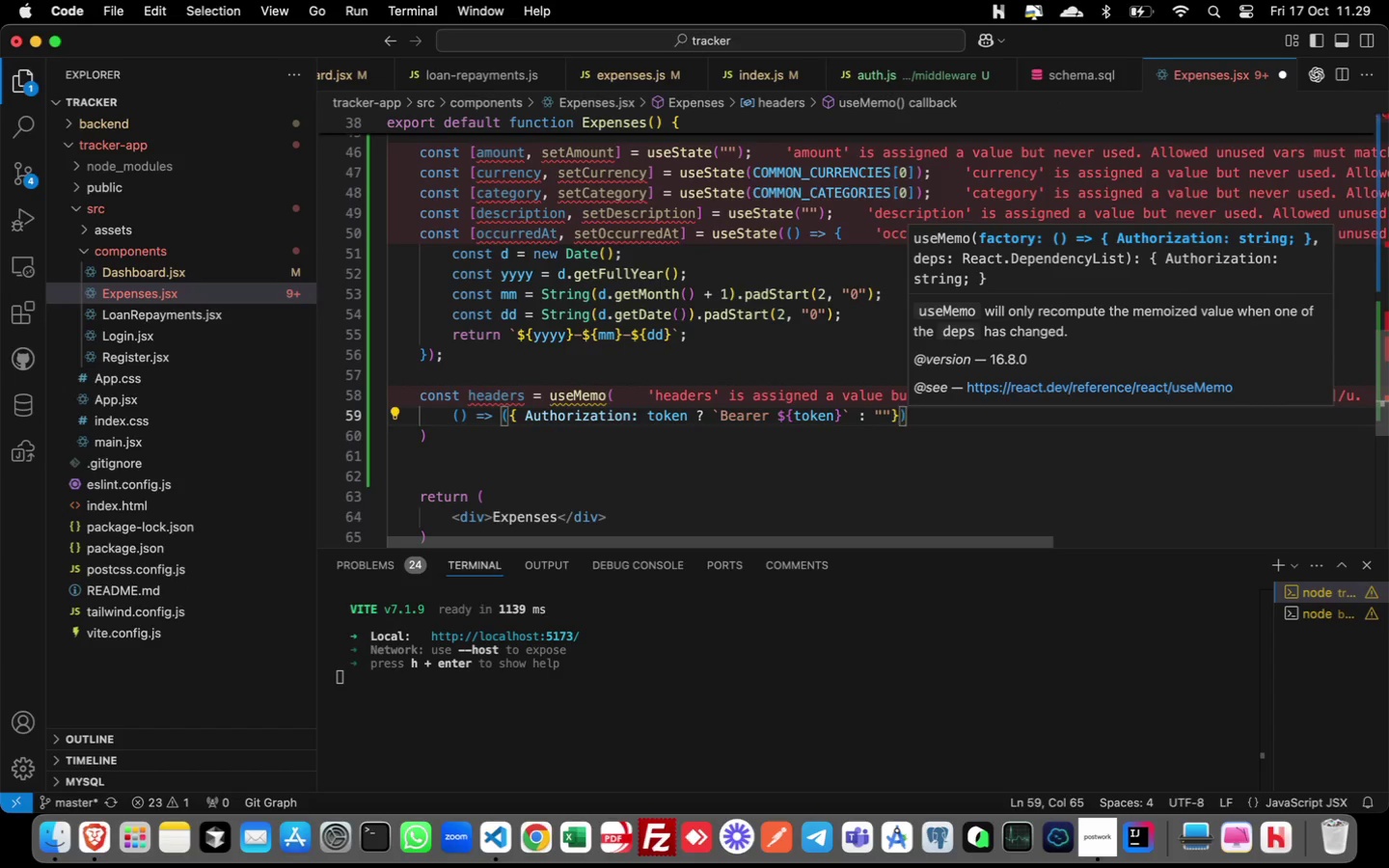 
key(Comma)
 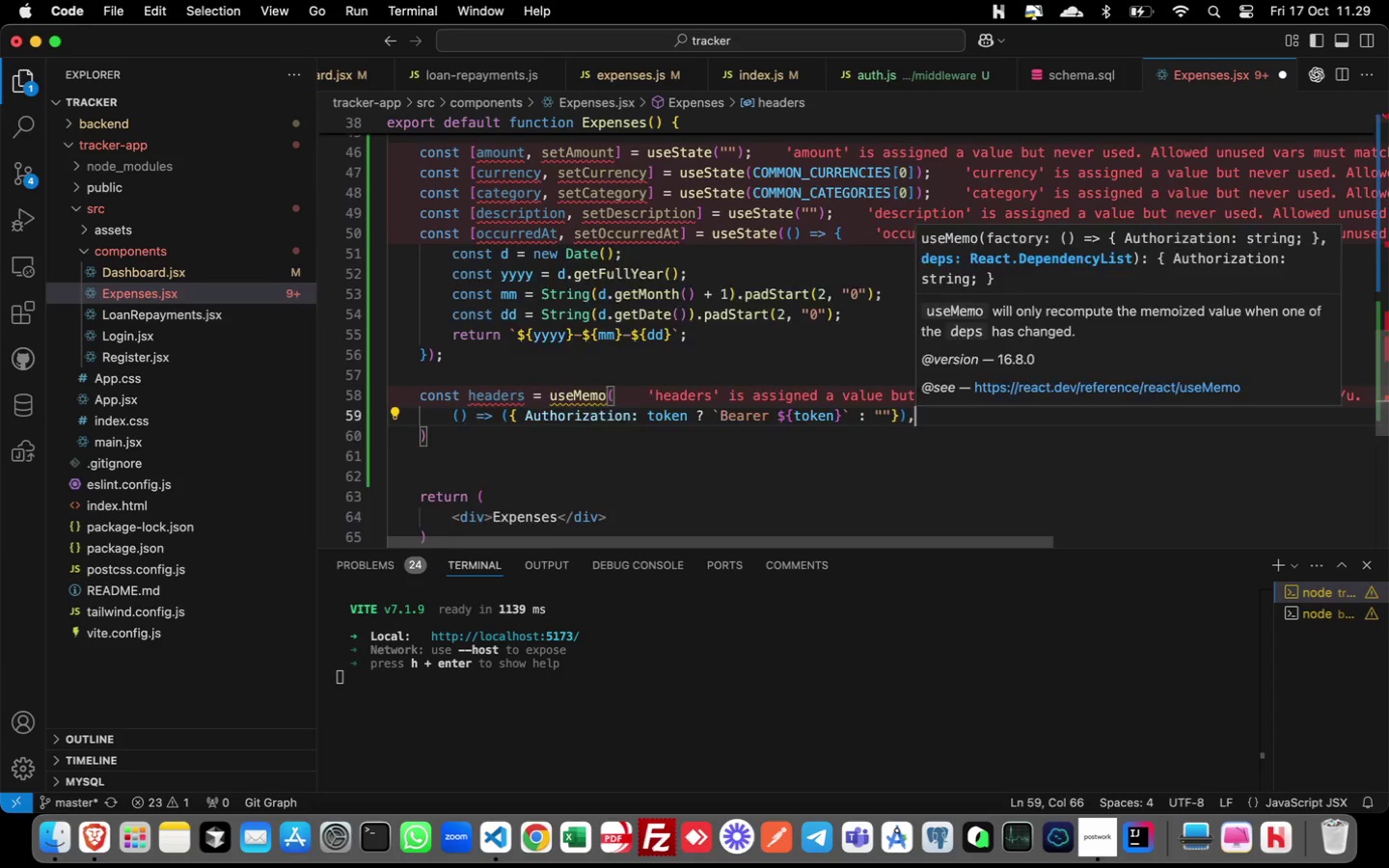 
key(Enter)
 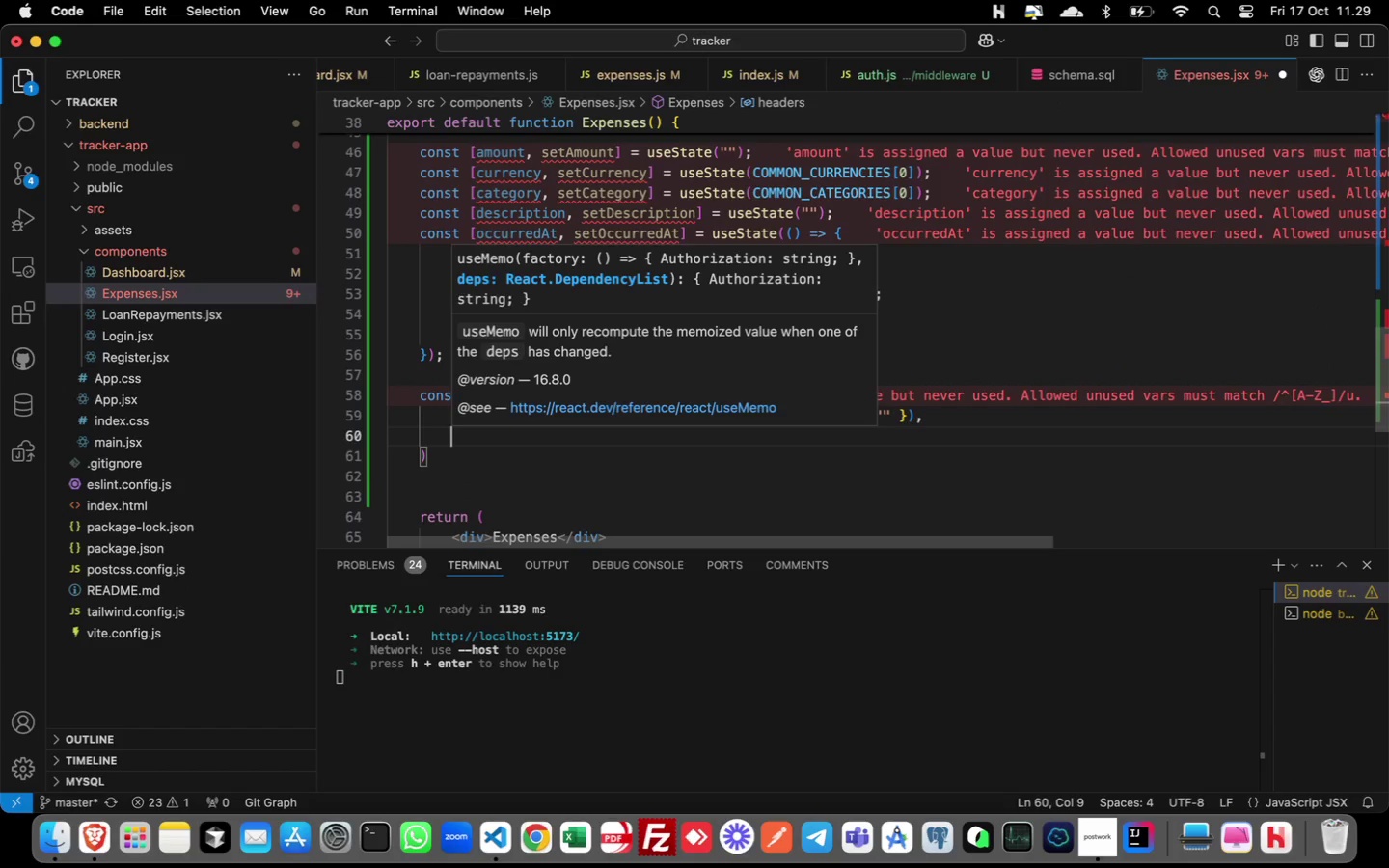 
type([tok)
 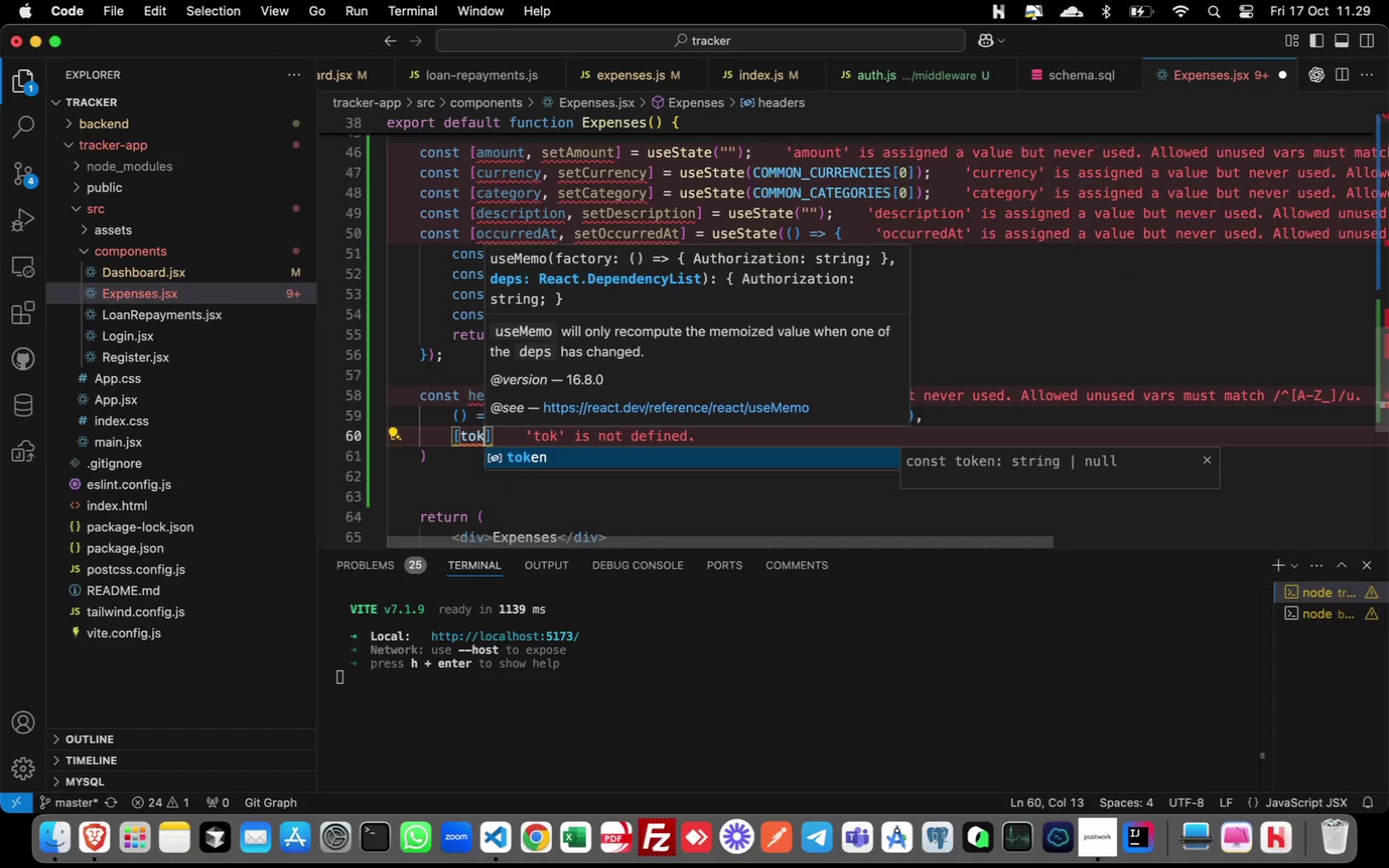 
key(Enter)
 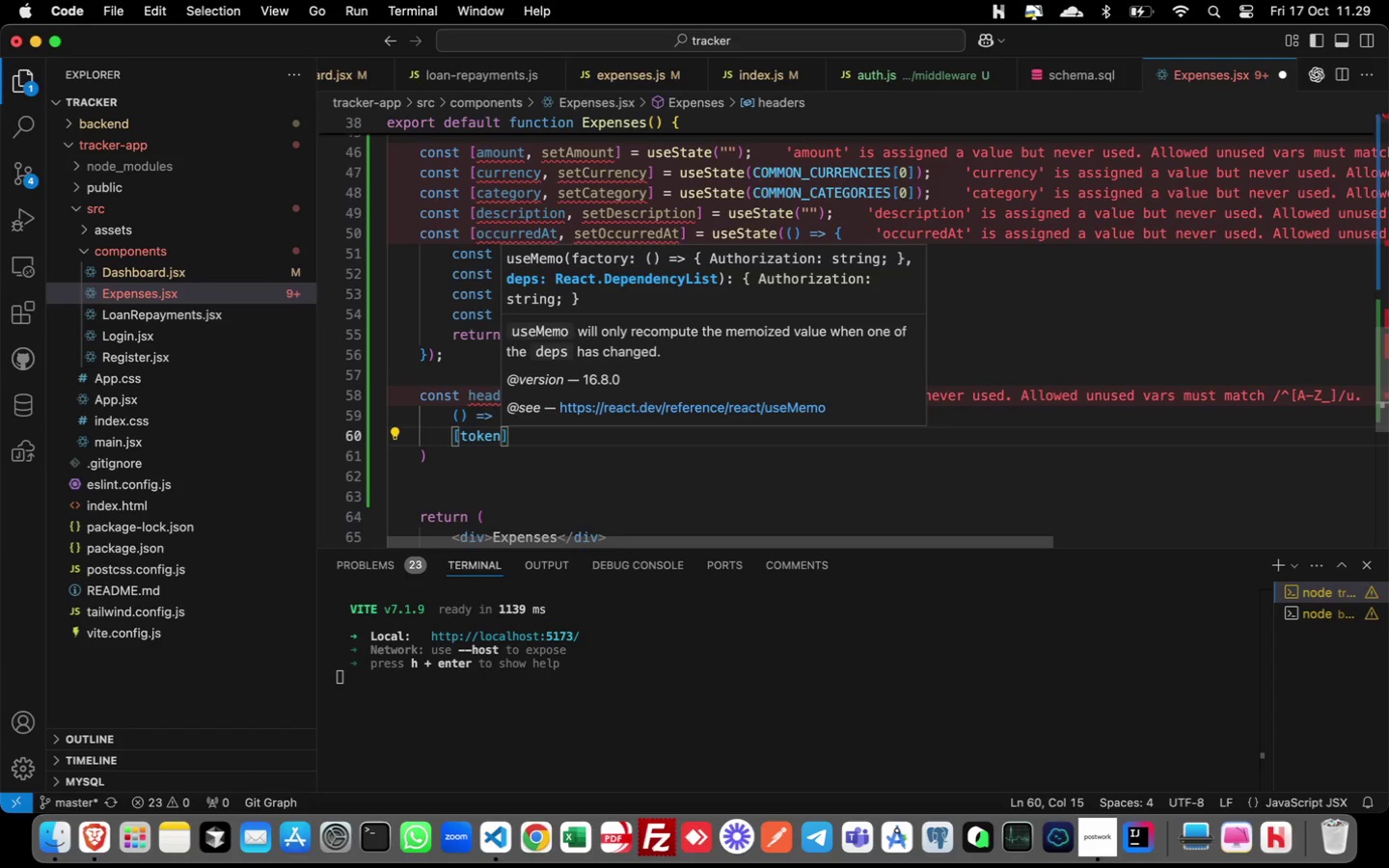 
key(ArrowRight)
 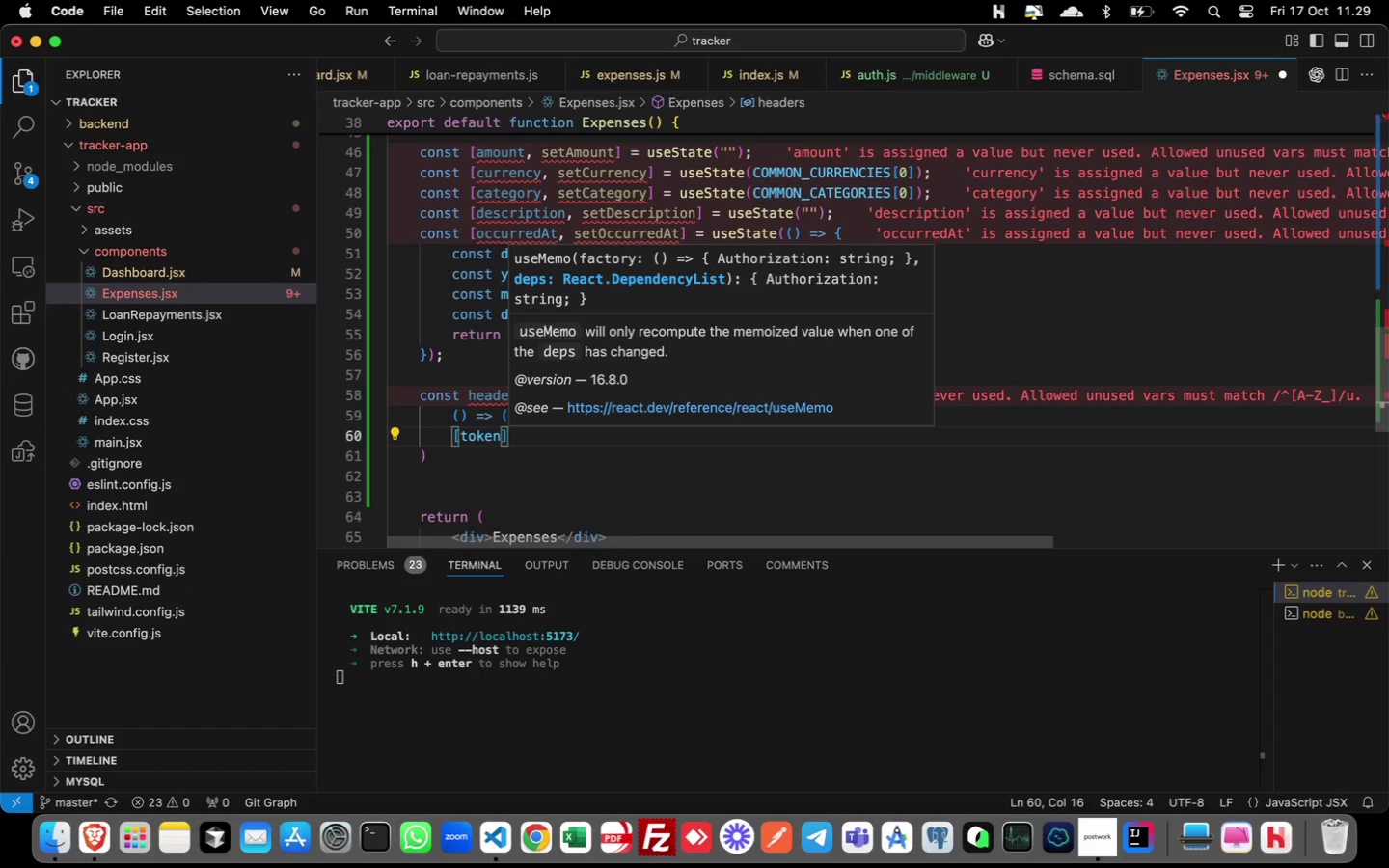 
key(ArrowDown)
 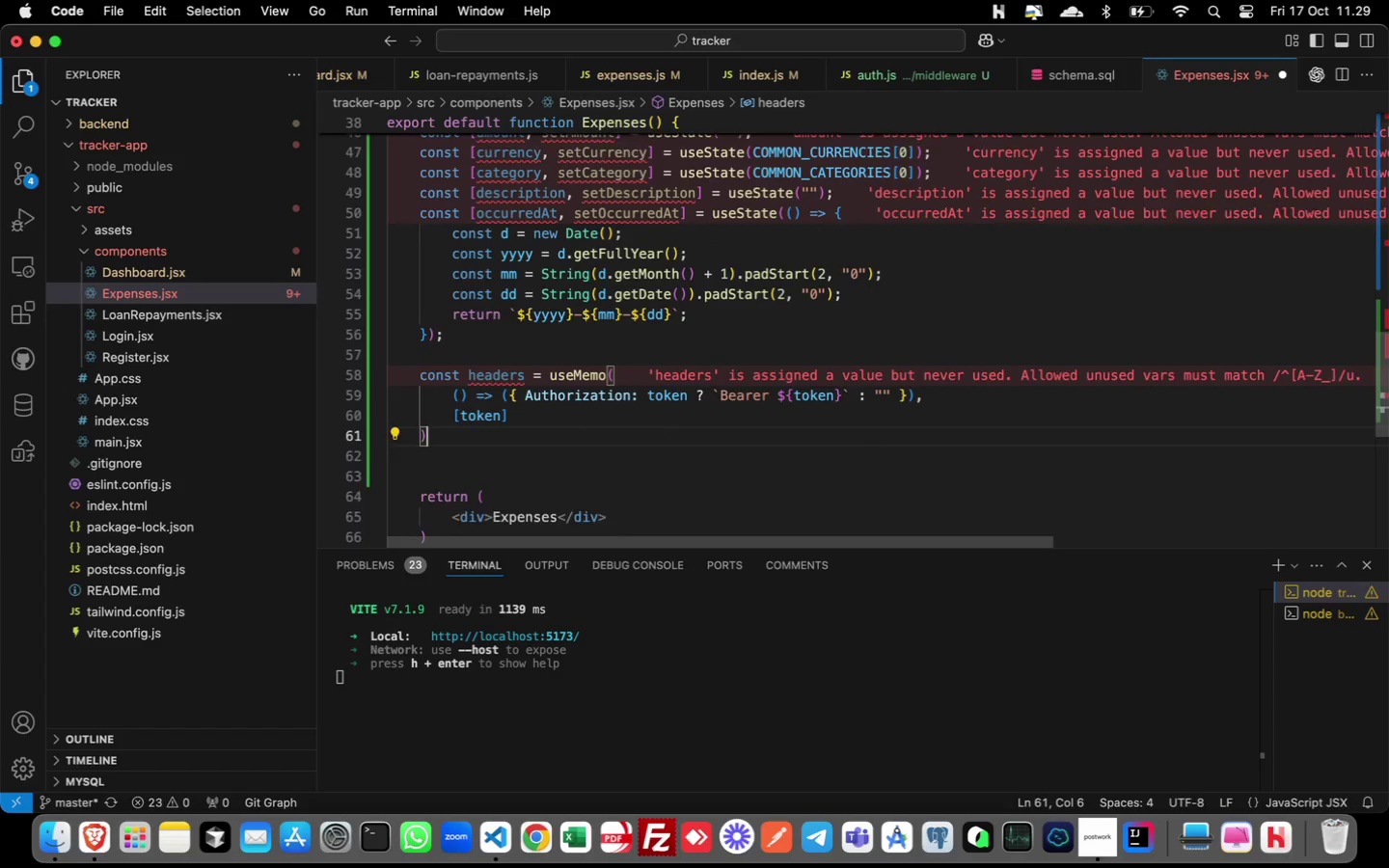 
key(ArrowDown)
 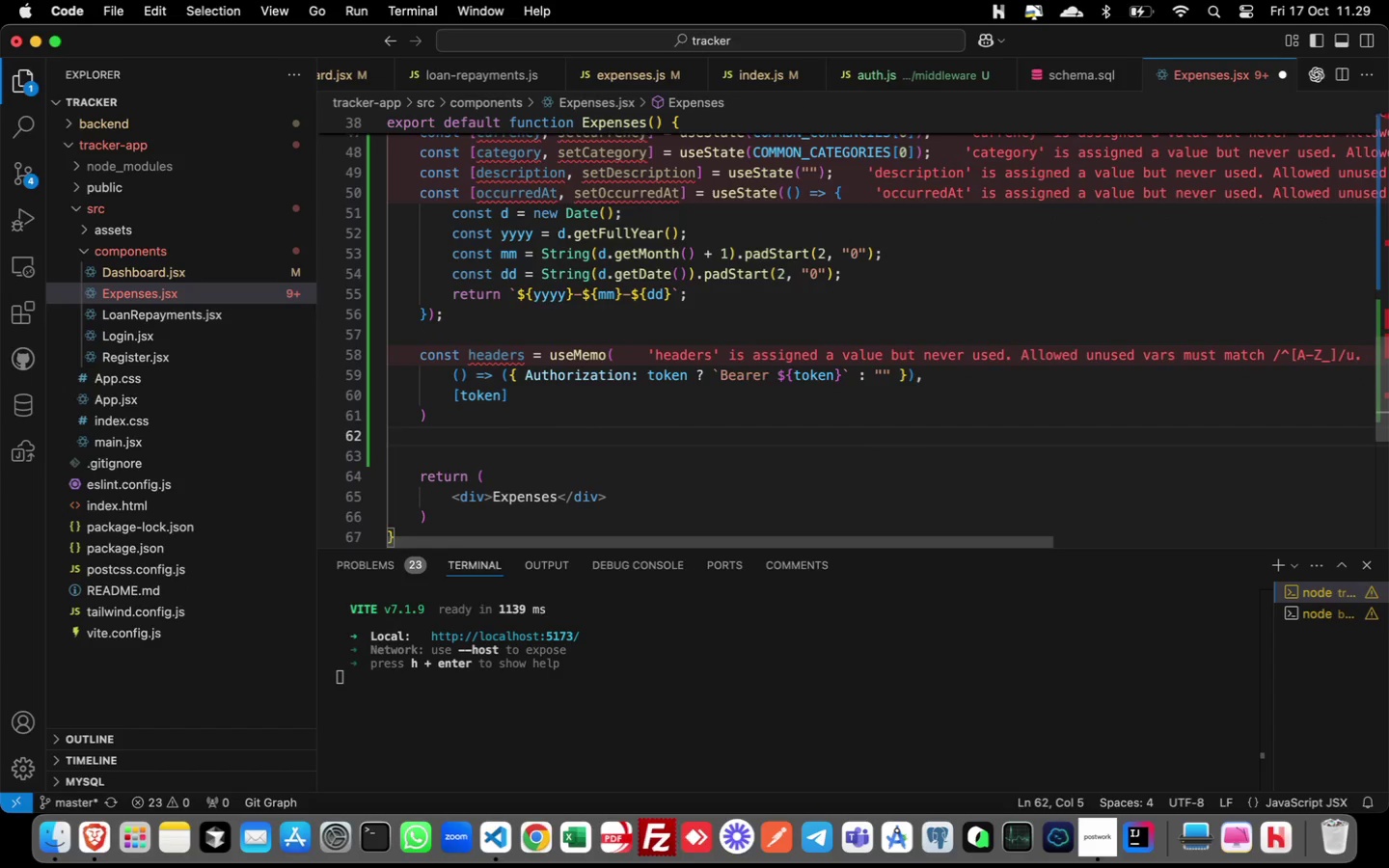 
key(Enter)
 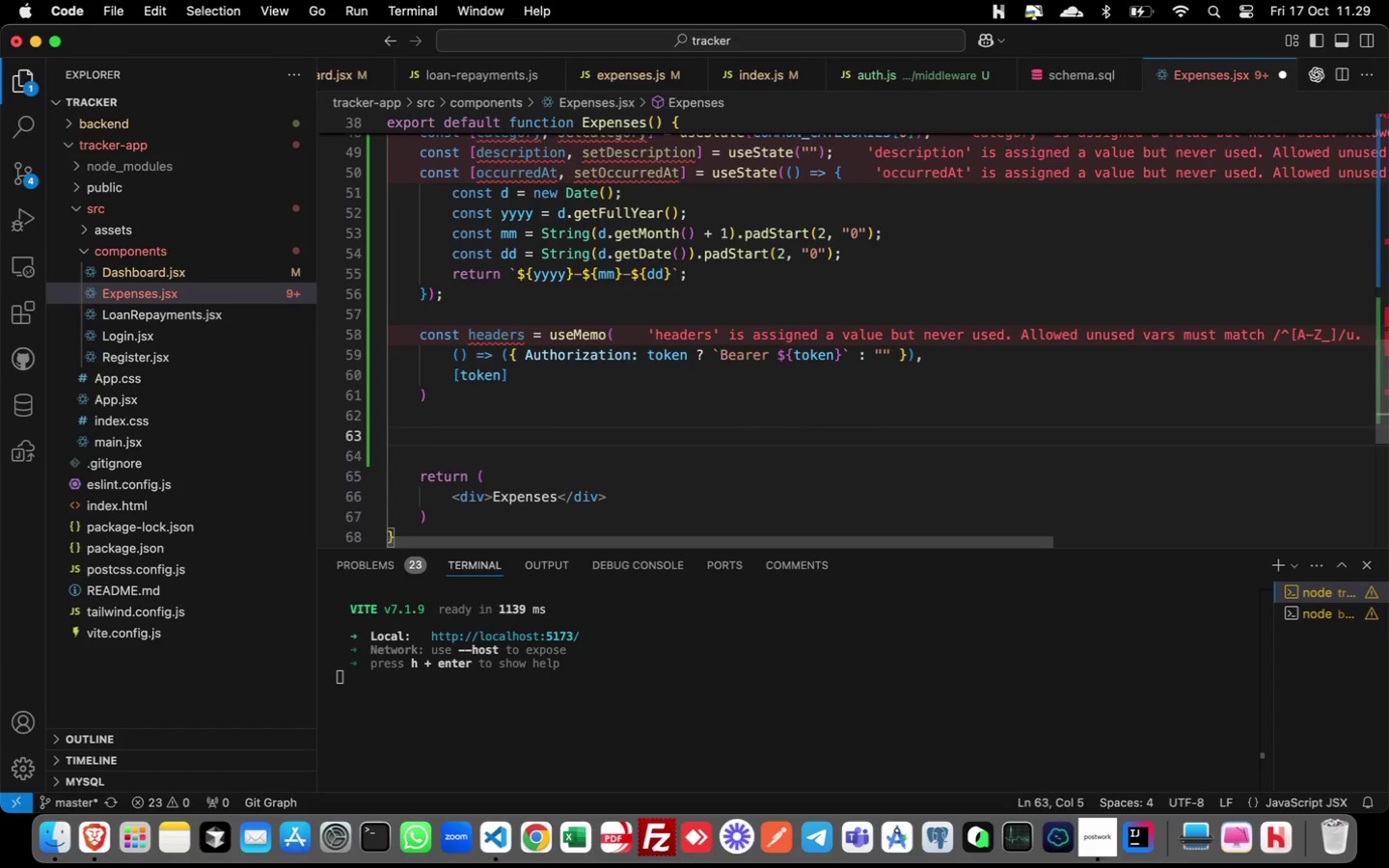 
key(Enter)
 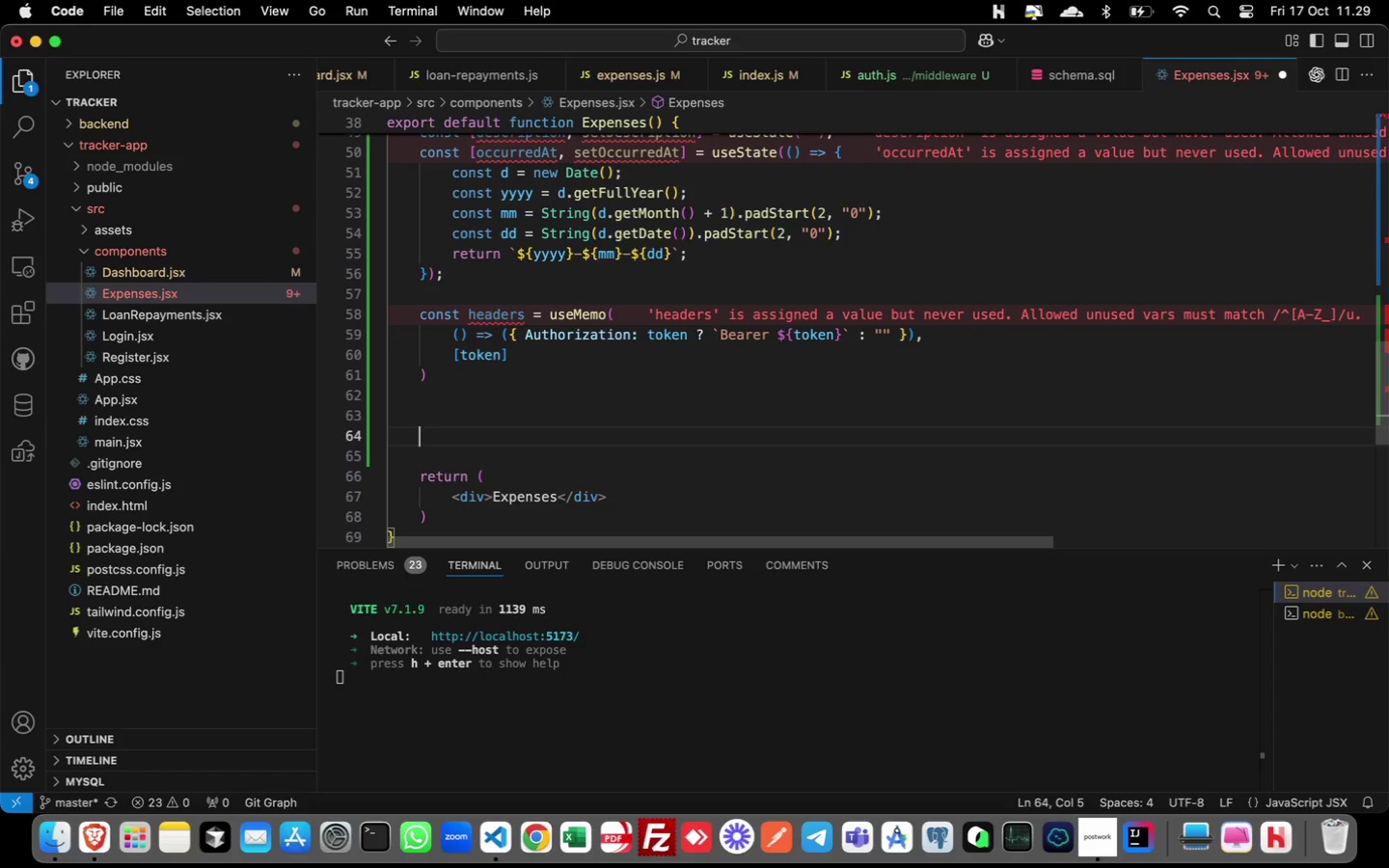 
wait(22.52)
 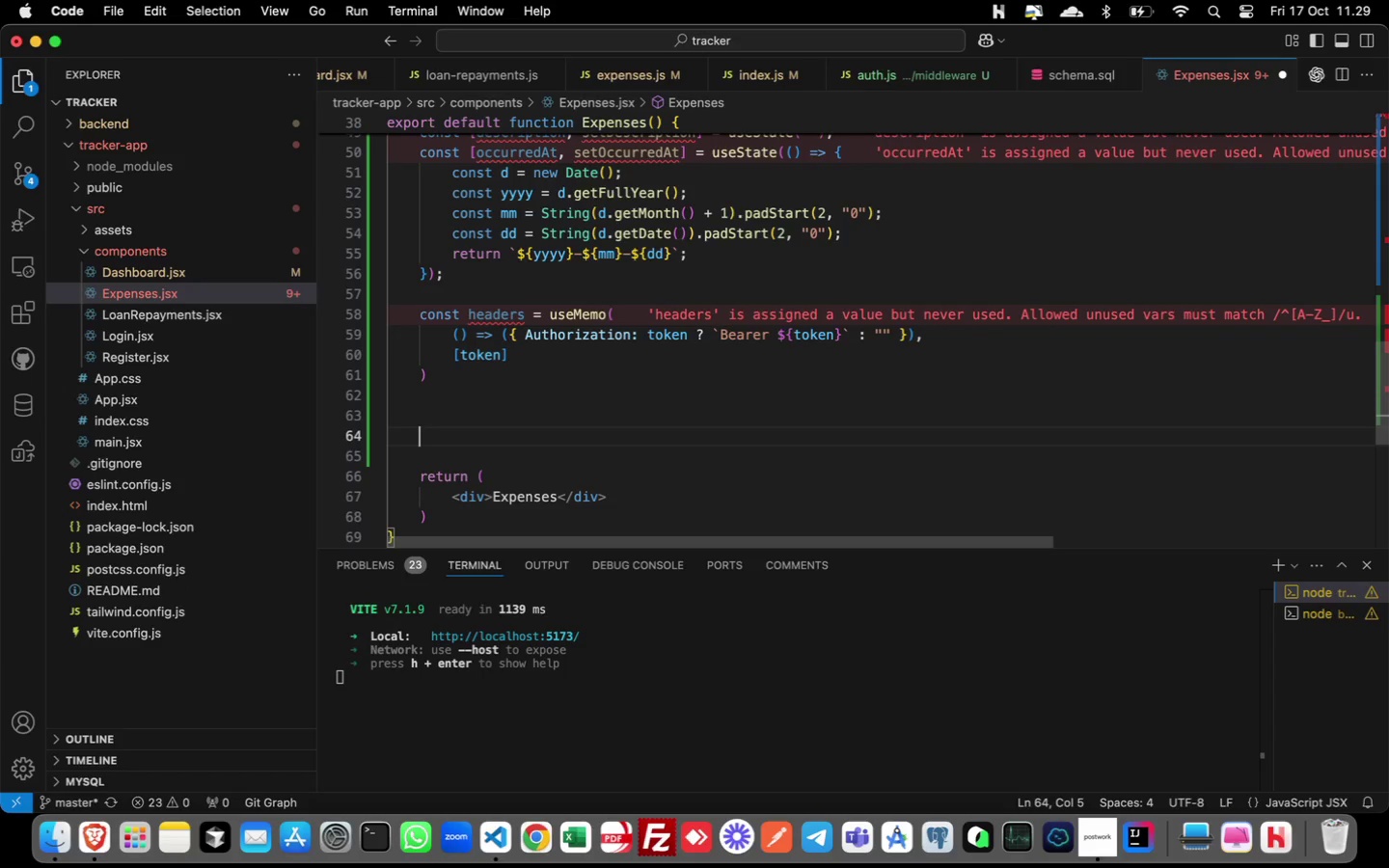 
type(cp)
key(Backspace)
type(oi)
key(Backspace)
type(ons )
key(Backspace)
key(Backspace)
key(Backspace)
key(Backspace)
type(nst loadExpenses)
 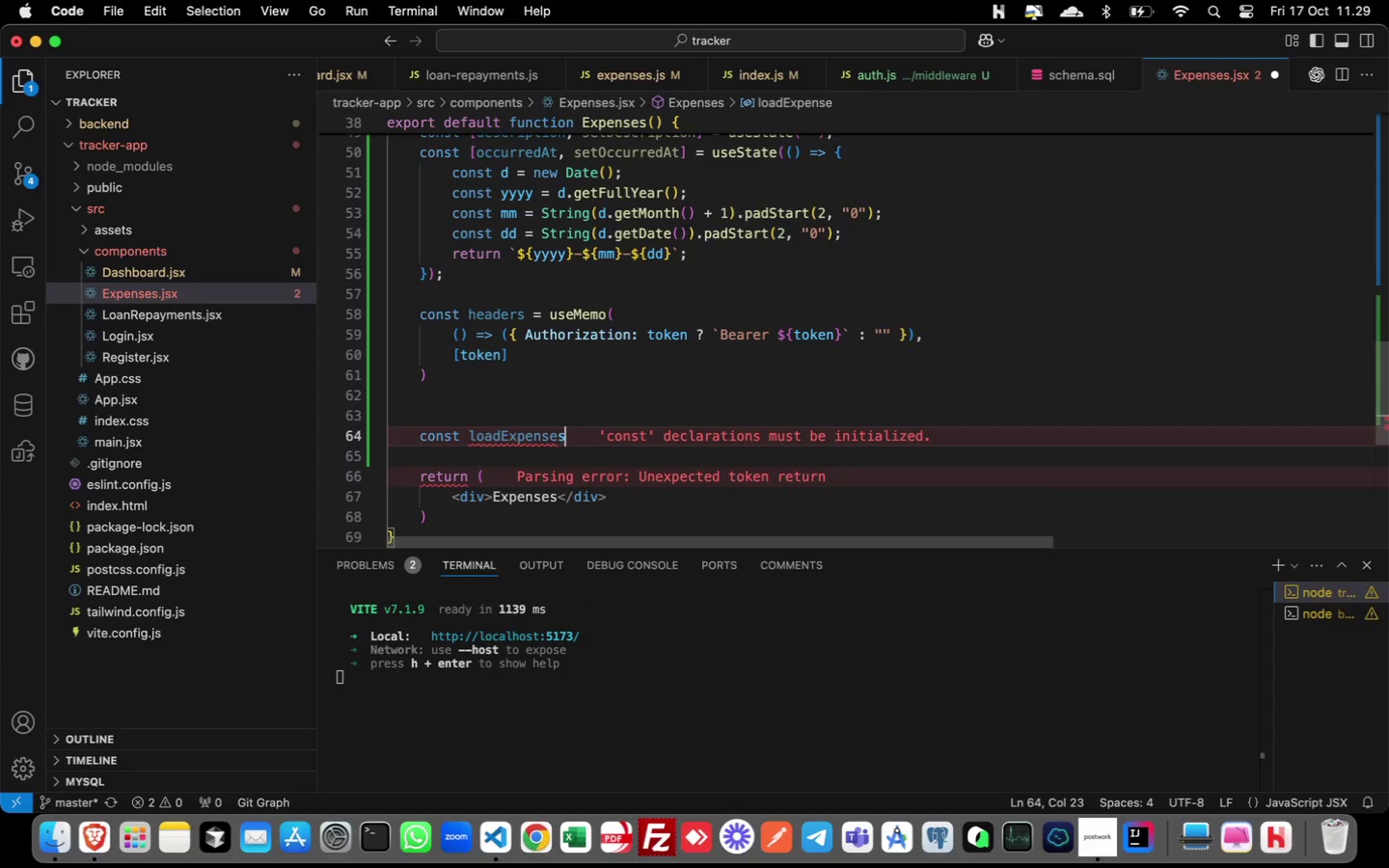 
type( = use )
key(Backspace)
type(Call)
 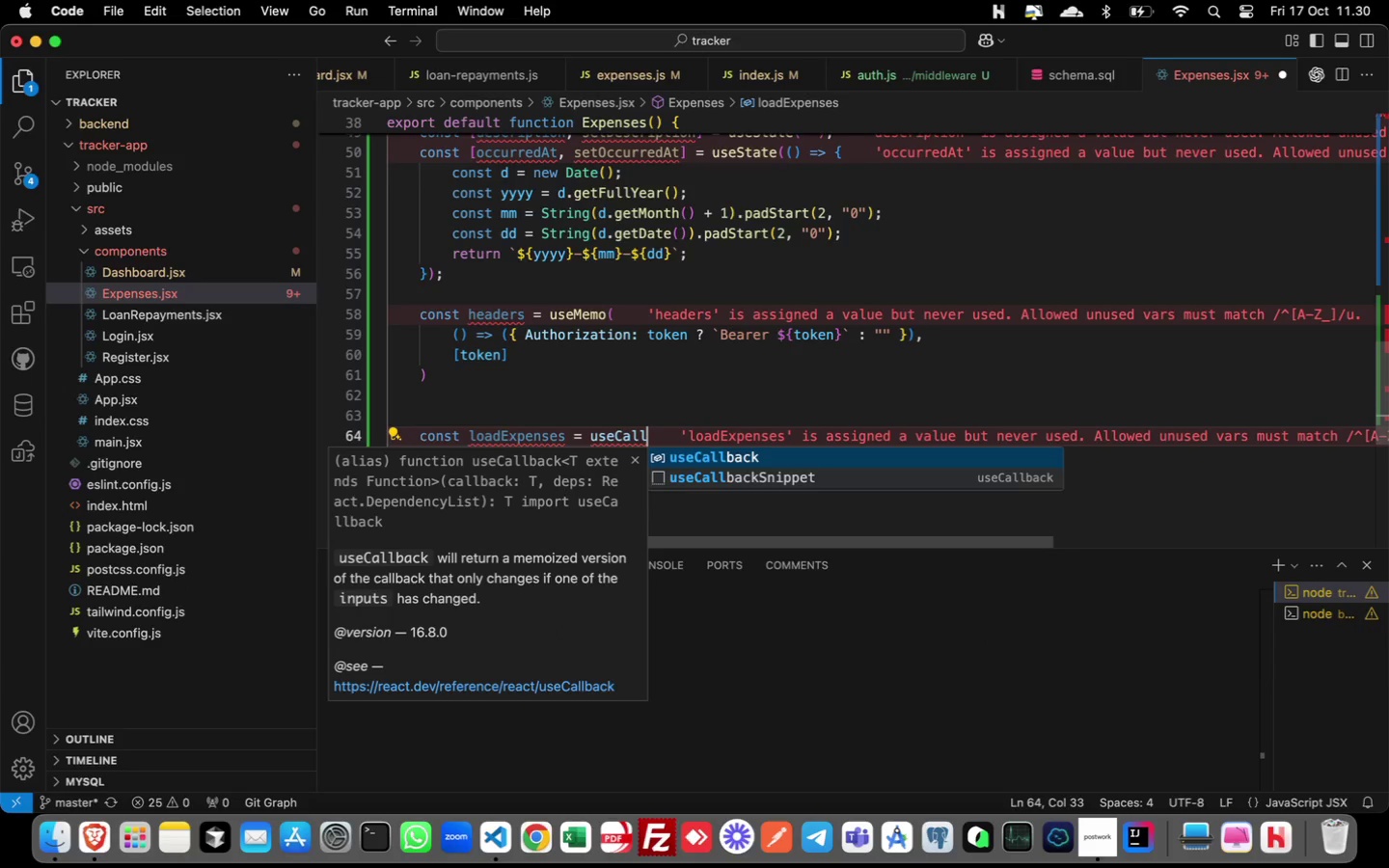 
 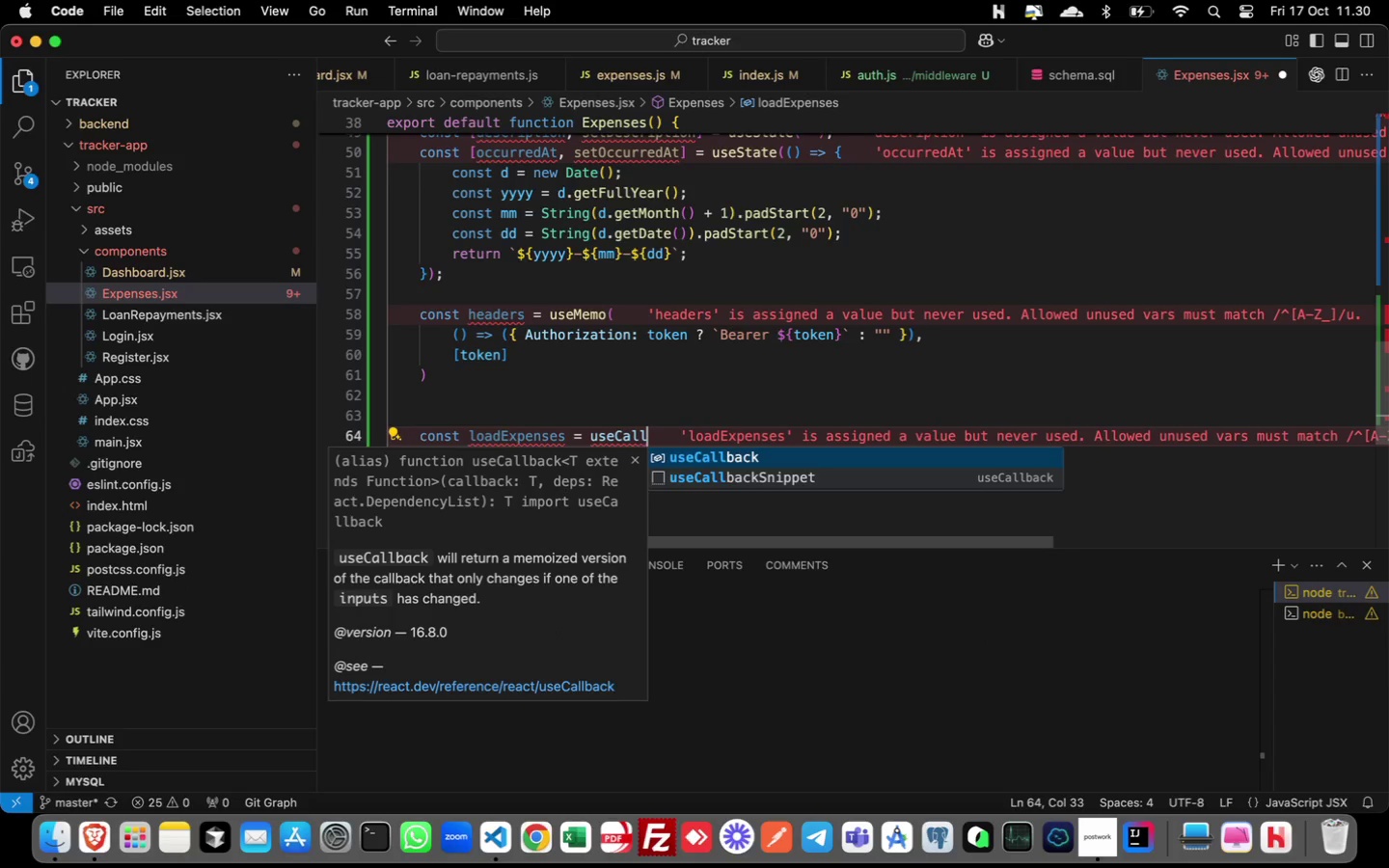 
key(Enter)
 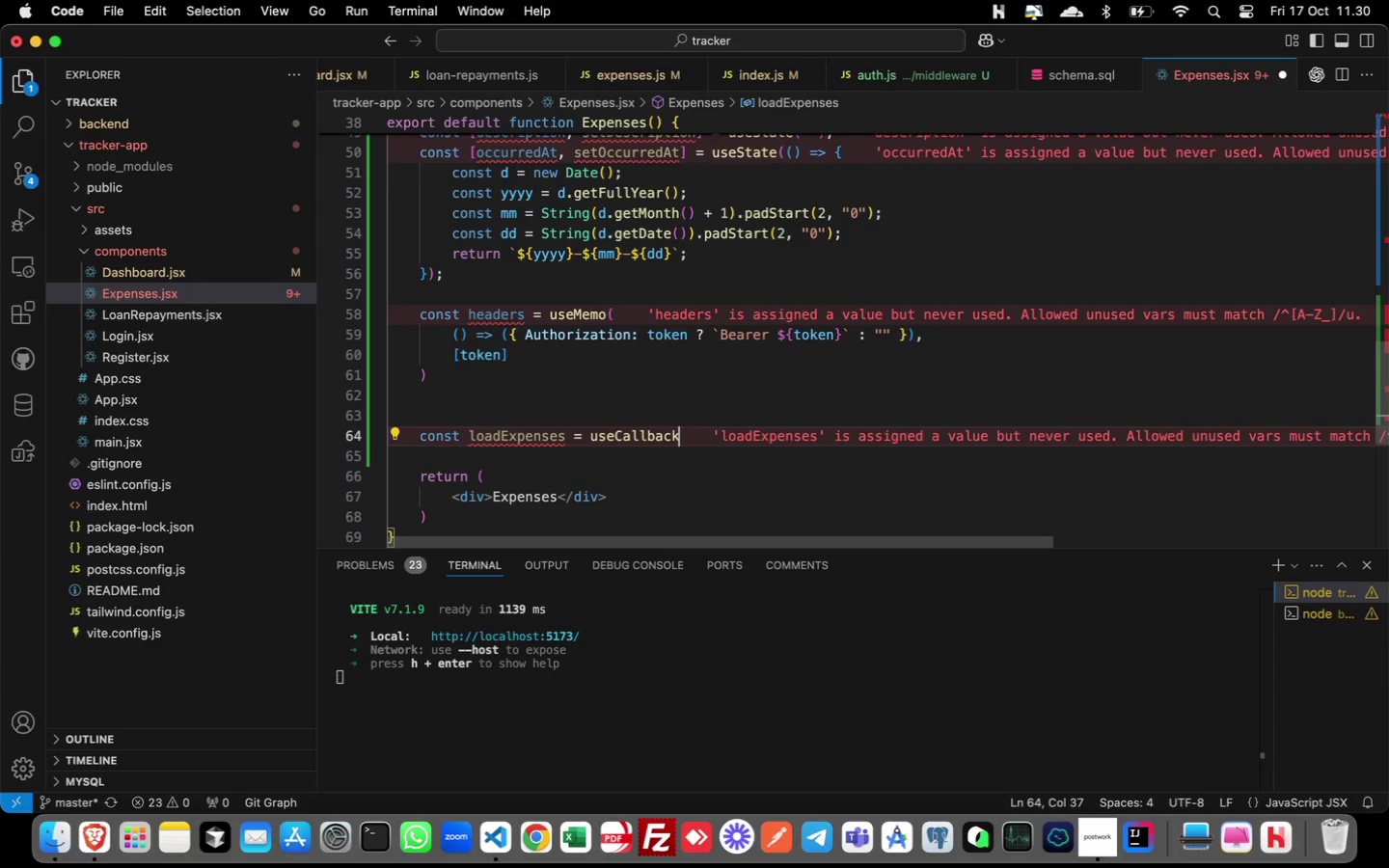 
type((async () => {)
 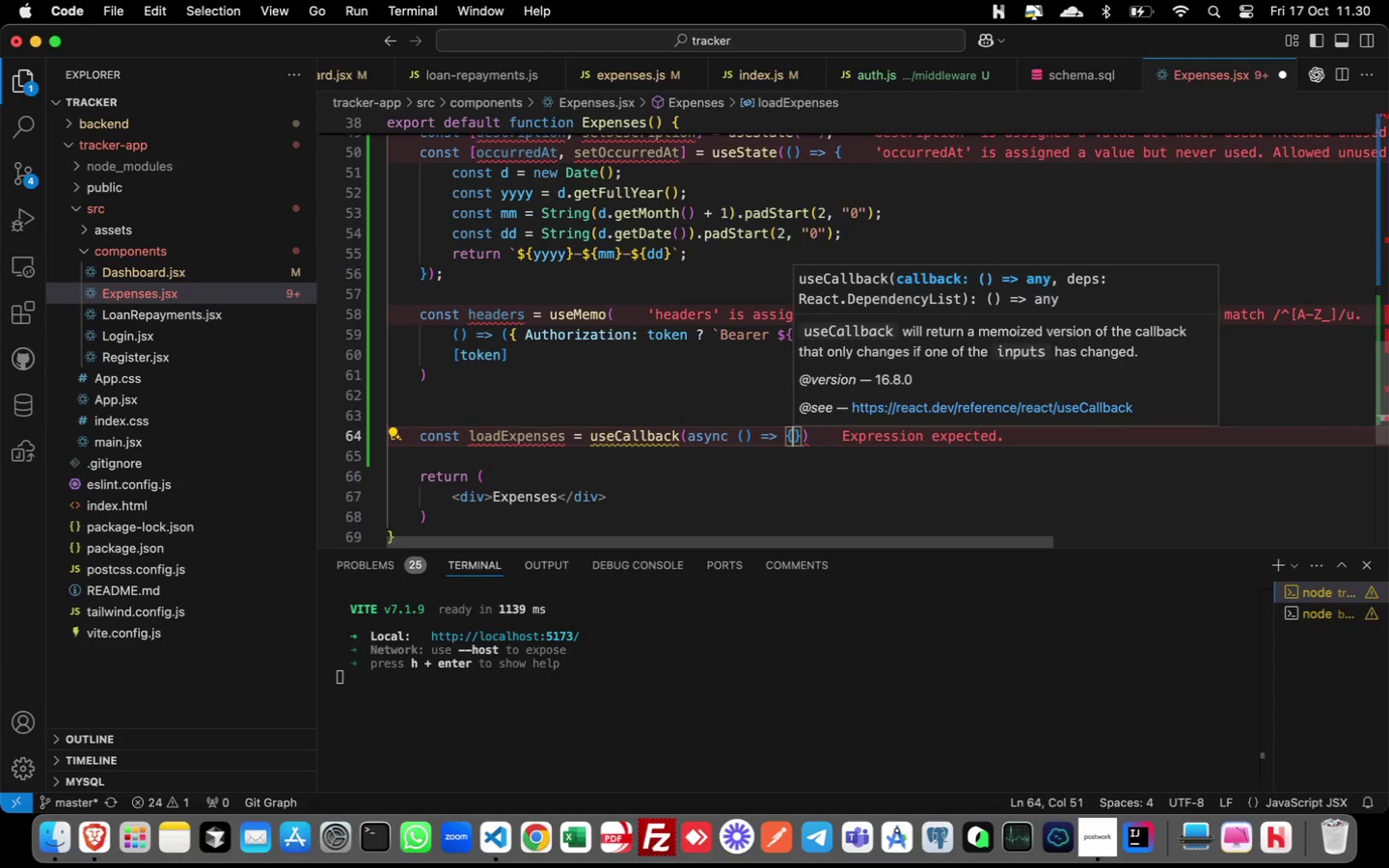 
 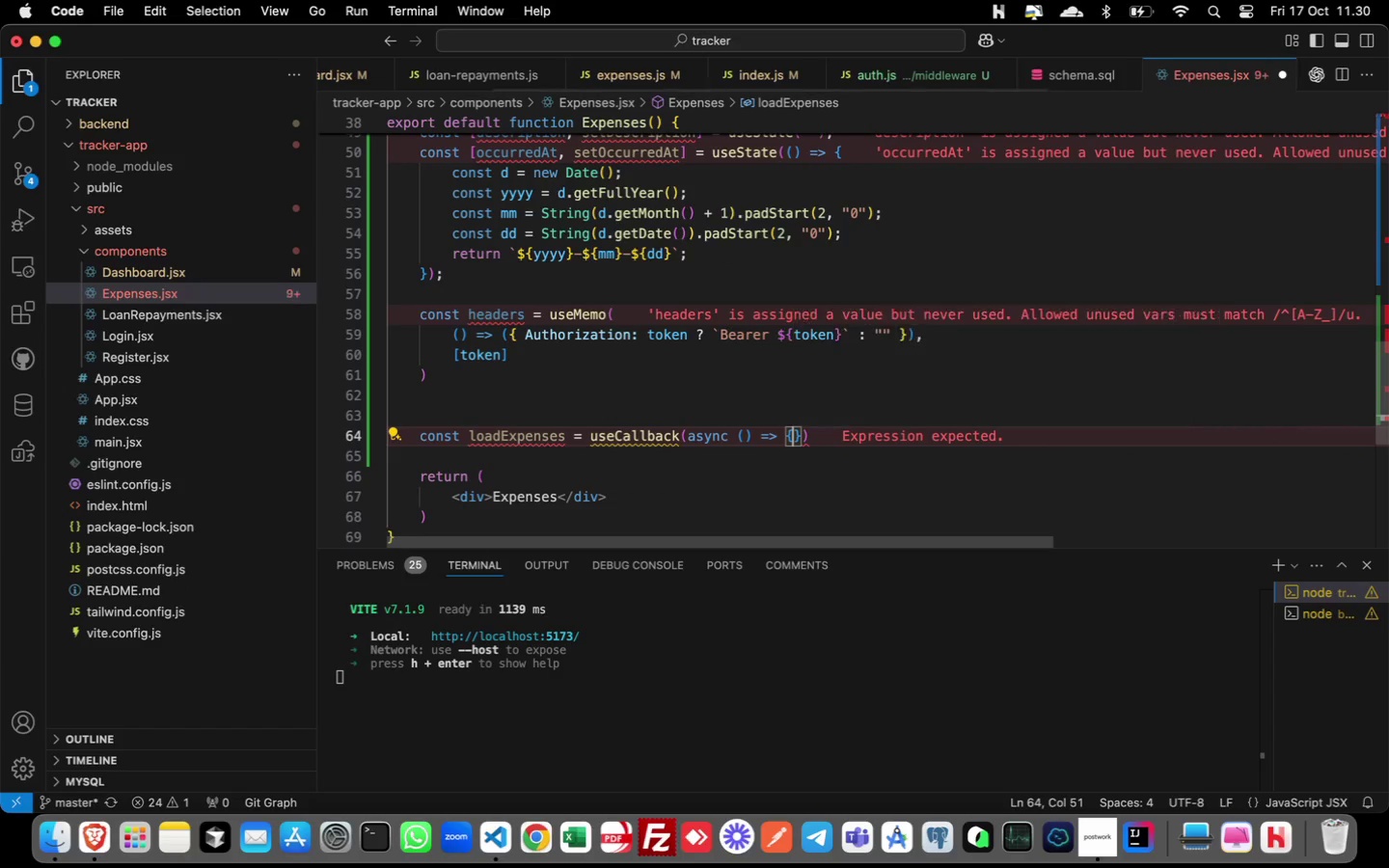 
key(Enter)
 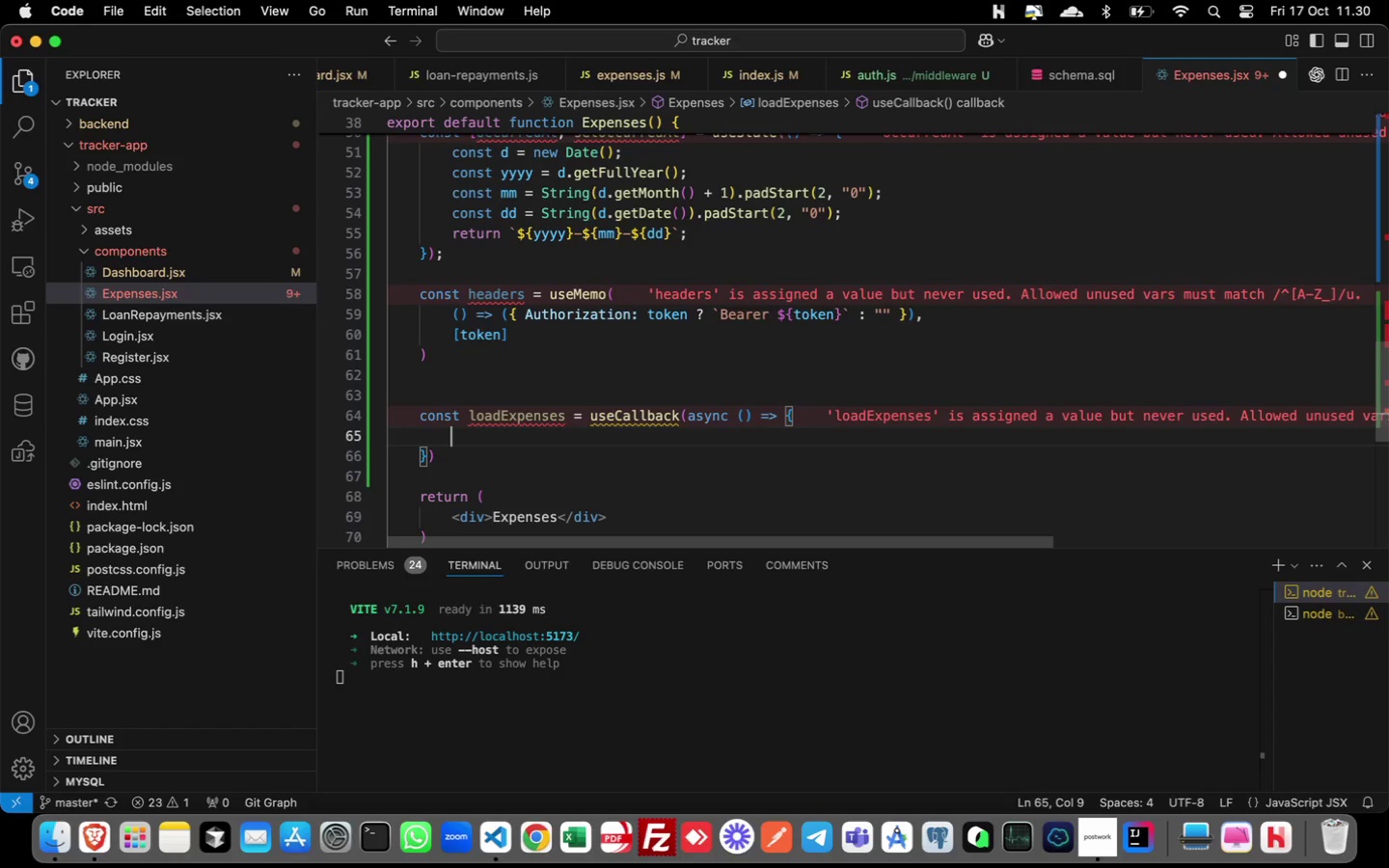 
type(setLoading(true)
 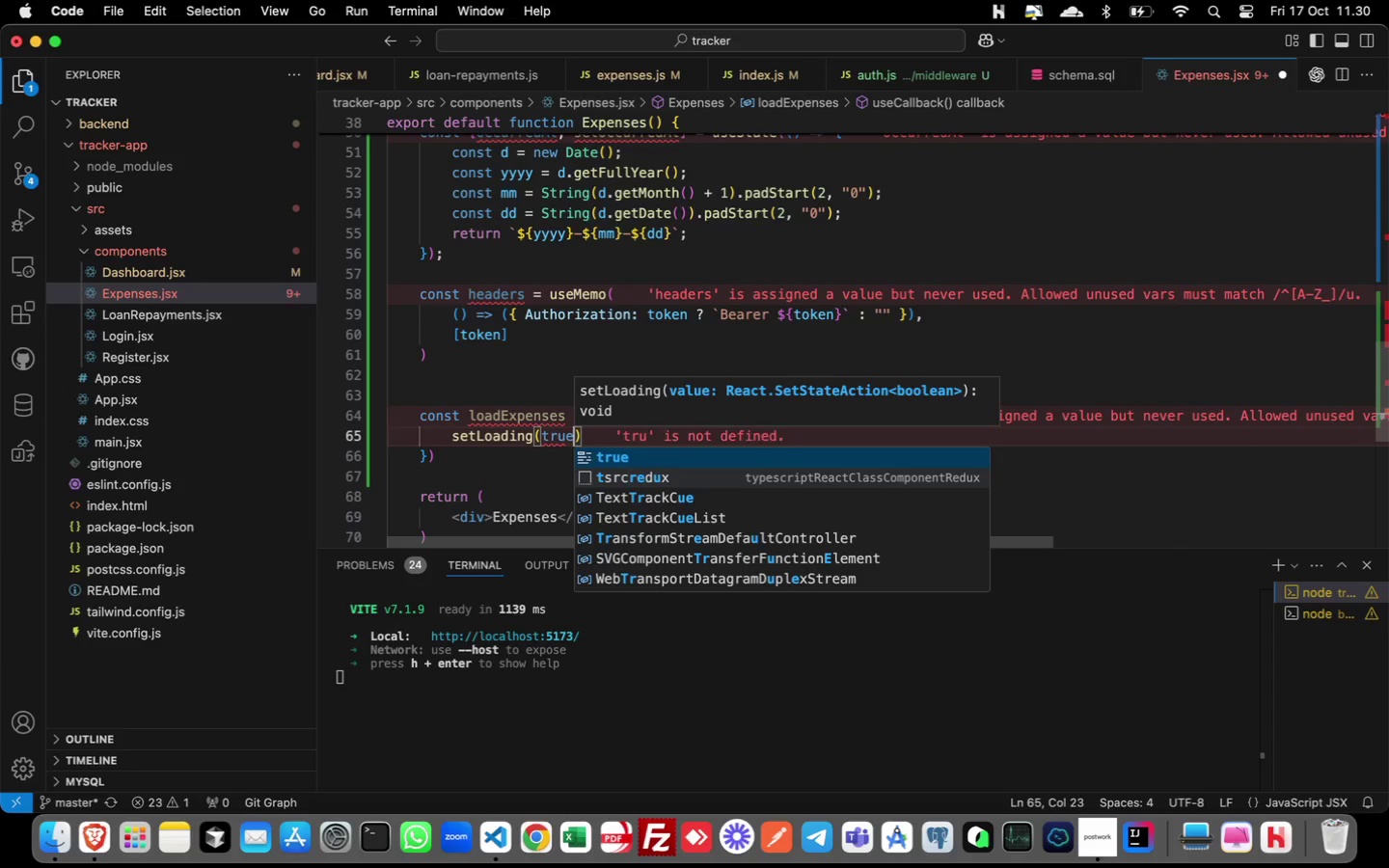 
key(ArrowRight)
 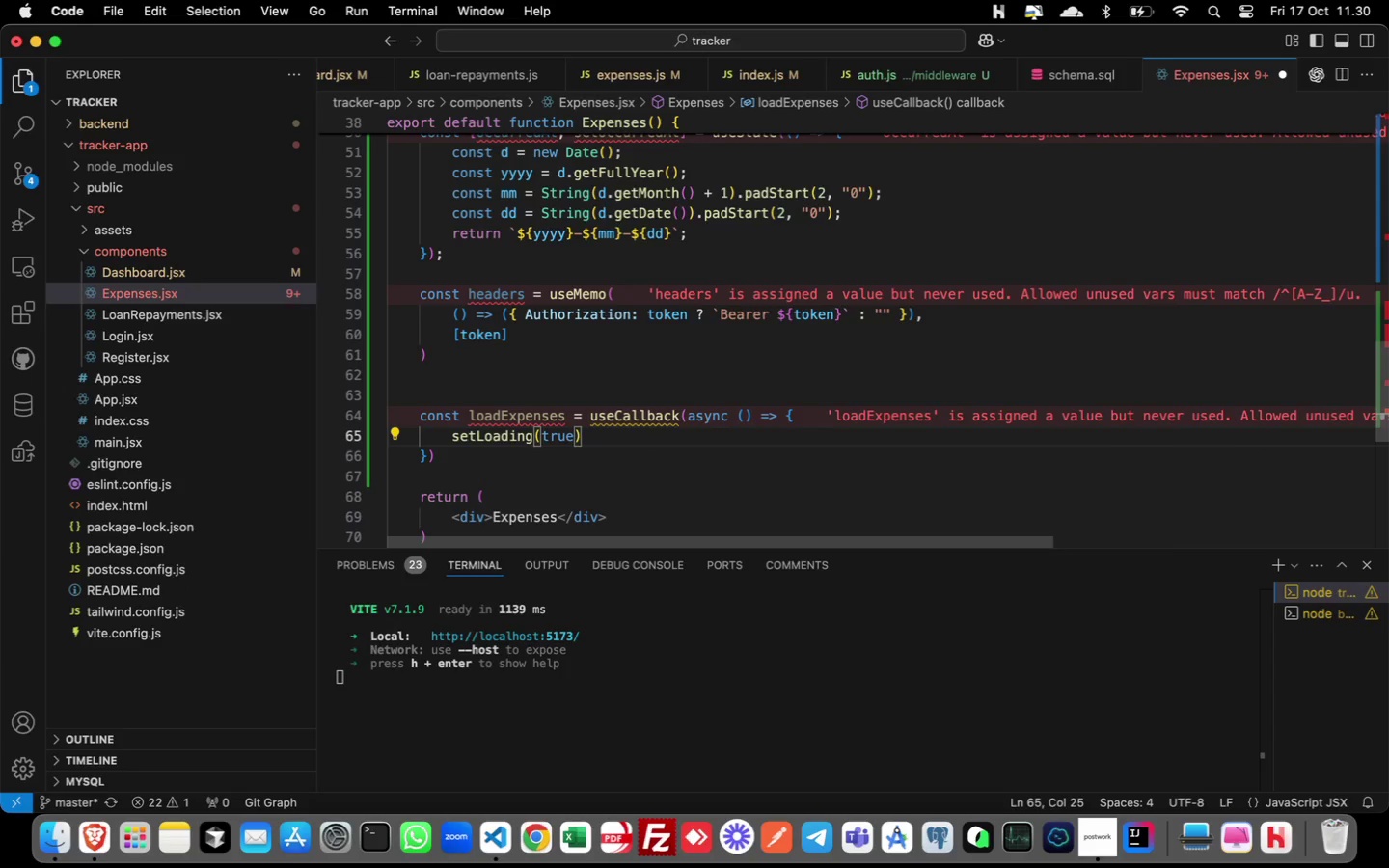 
key(Semicolon)
 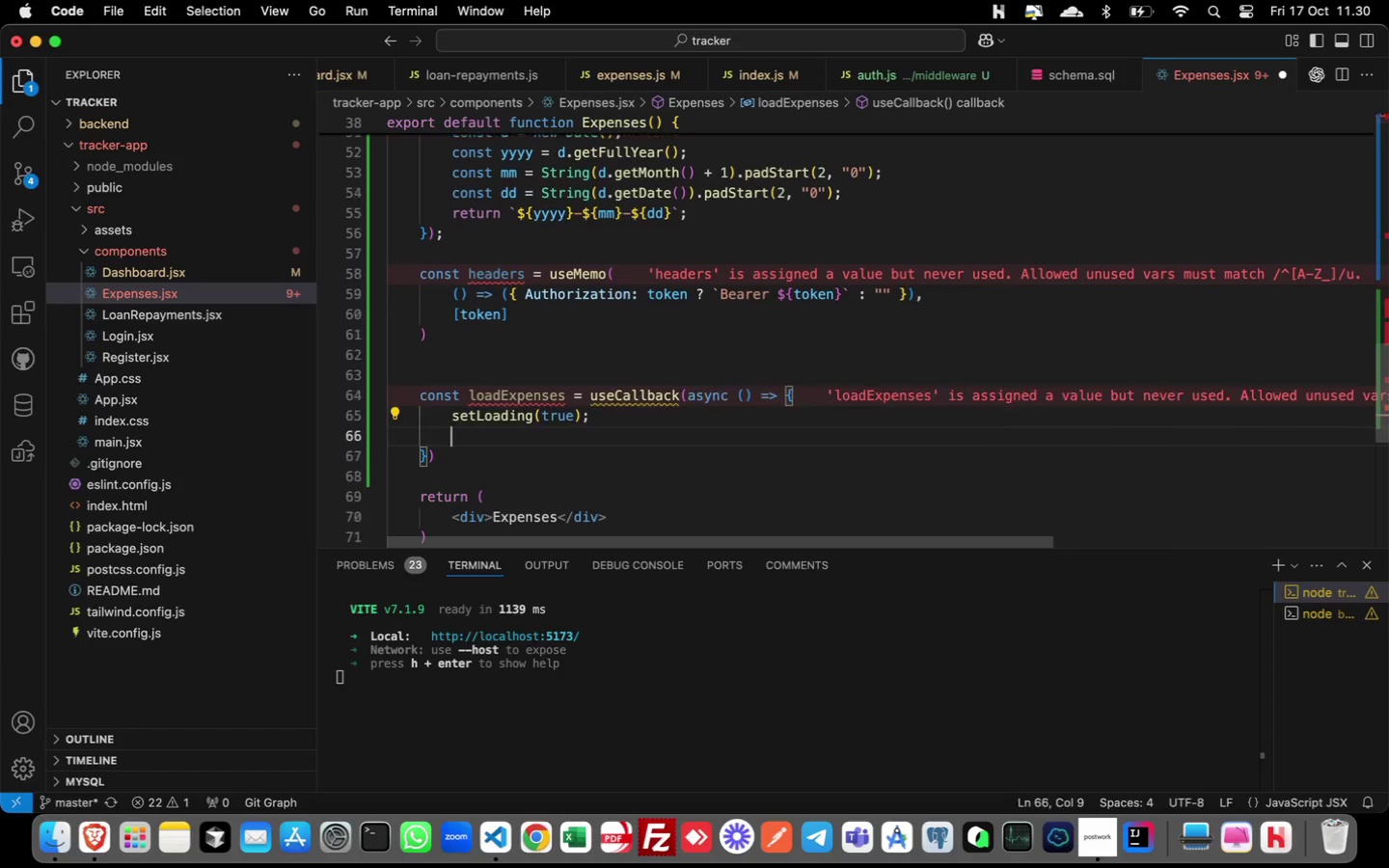 
key(Enter)
 